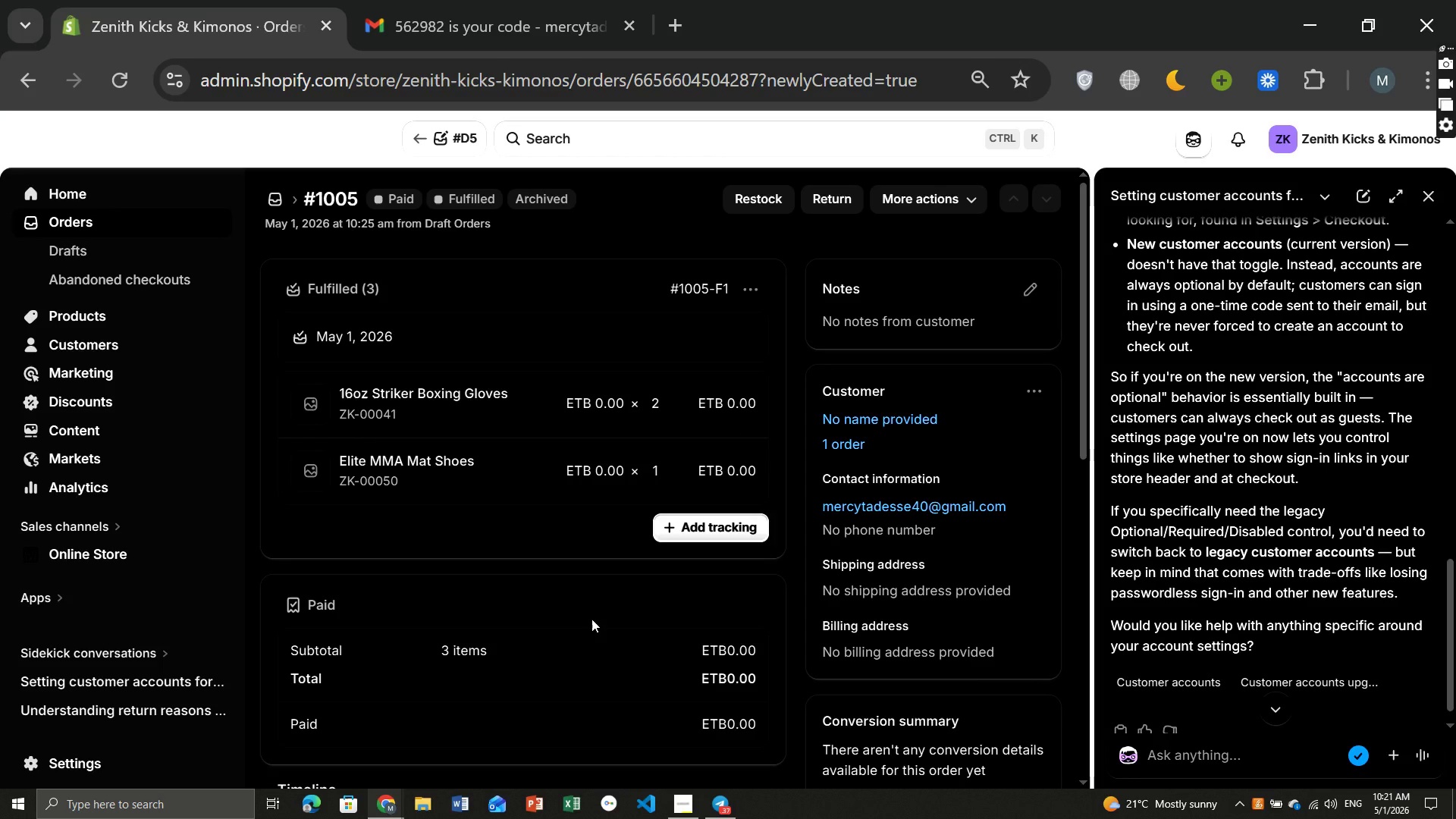 
wait(9.66)
 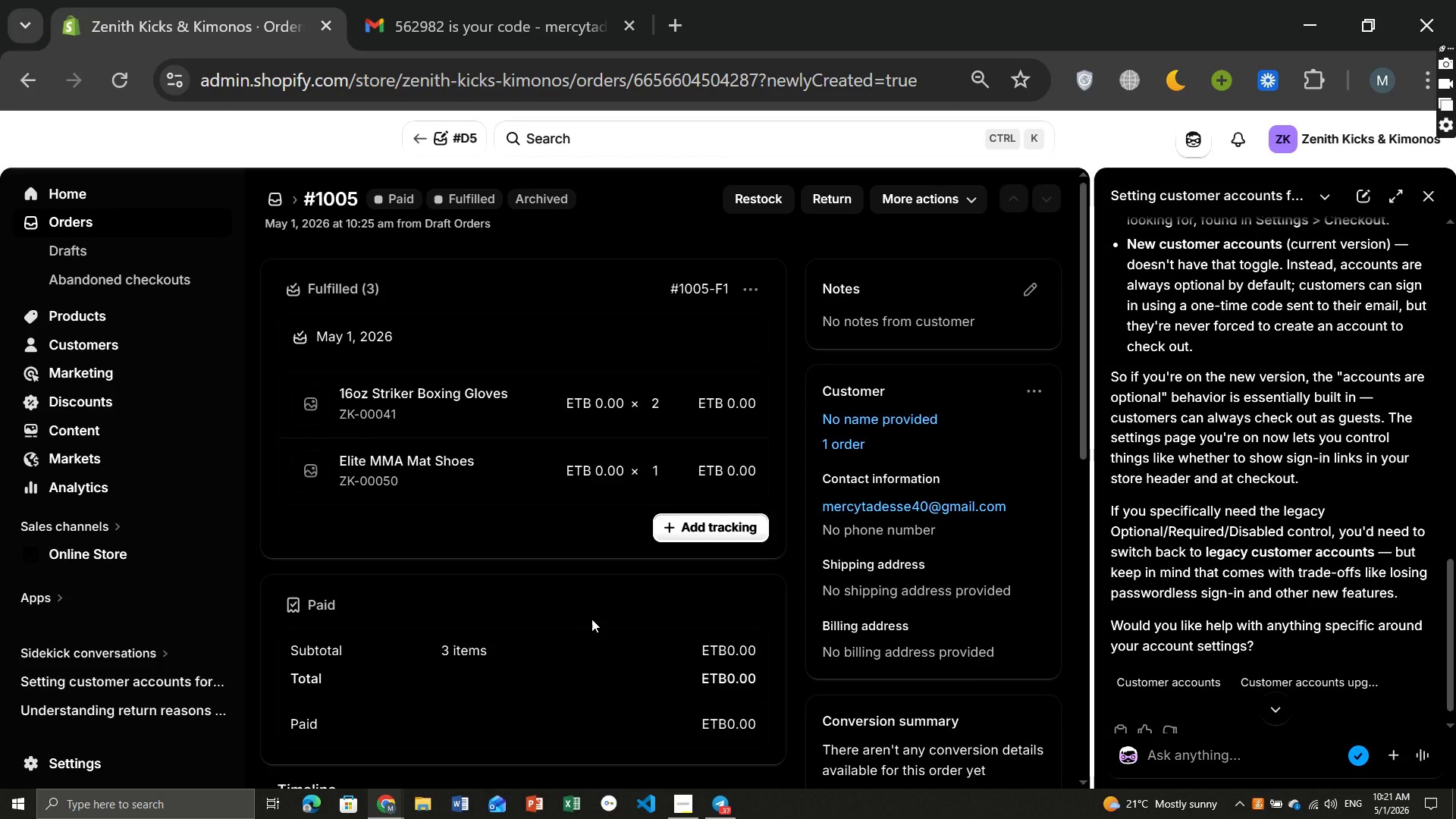 
left_click([80, 320])
 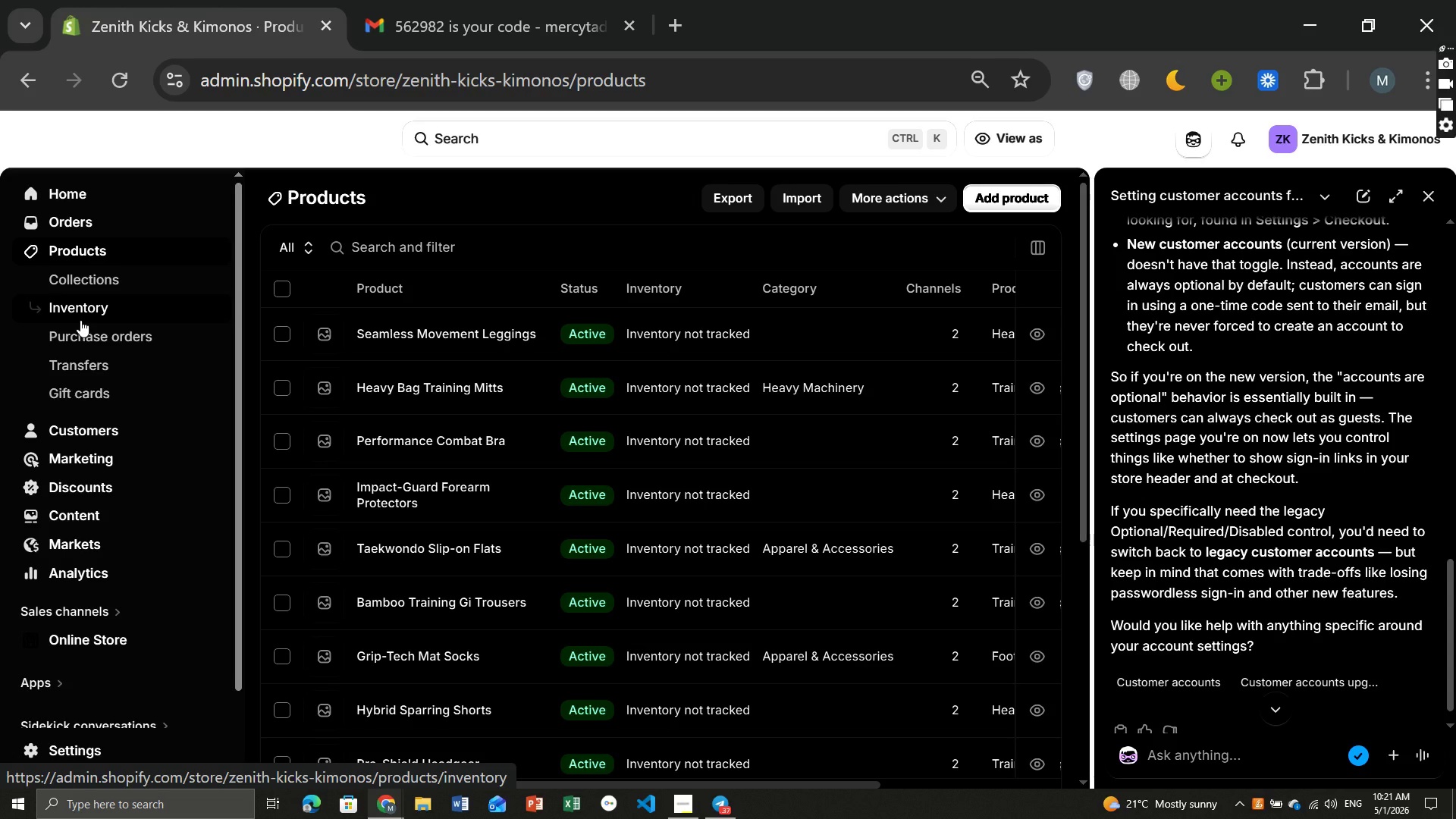 
wait(12.45)
 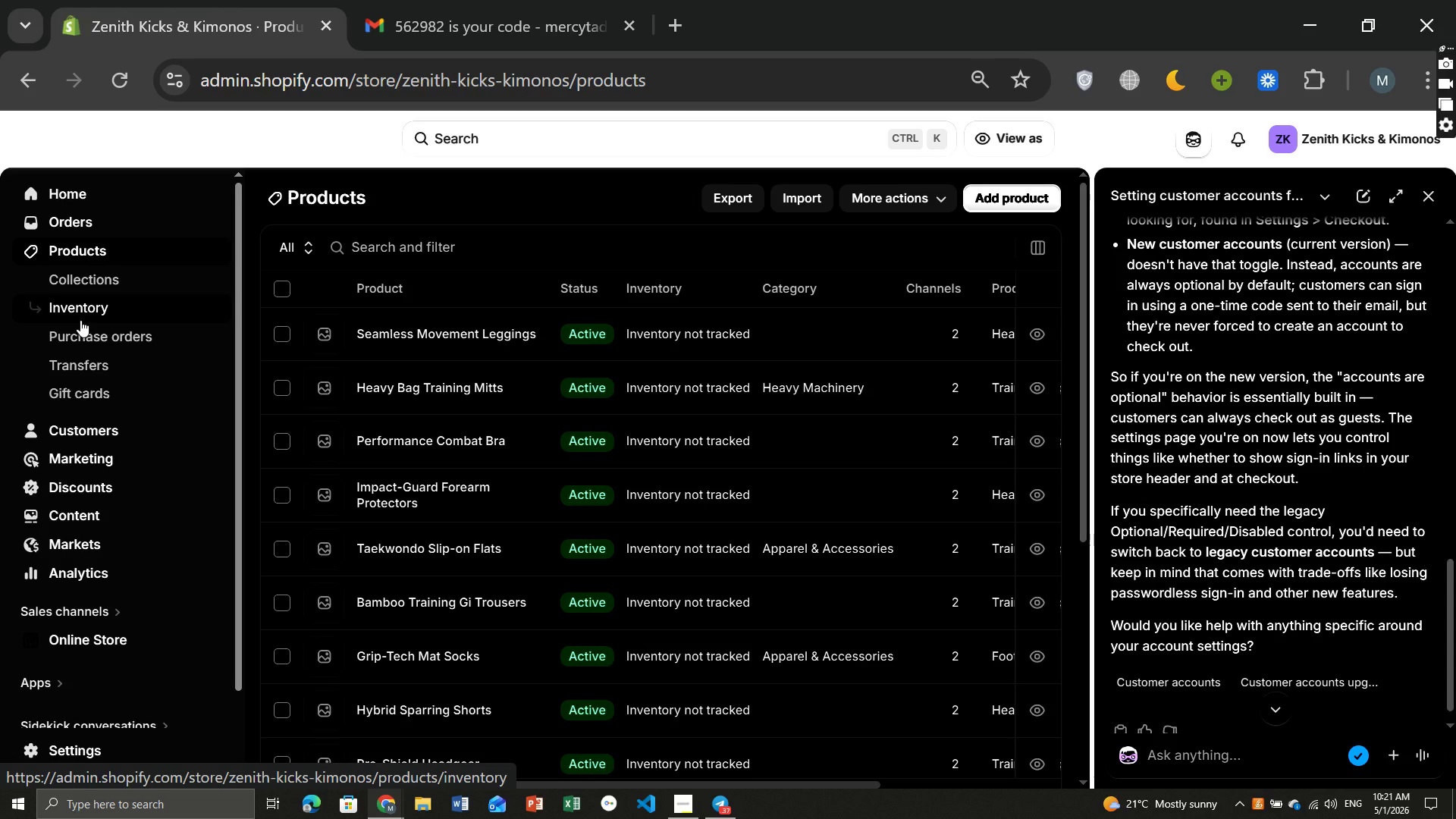 
left_click([281, 290])
 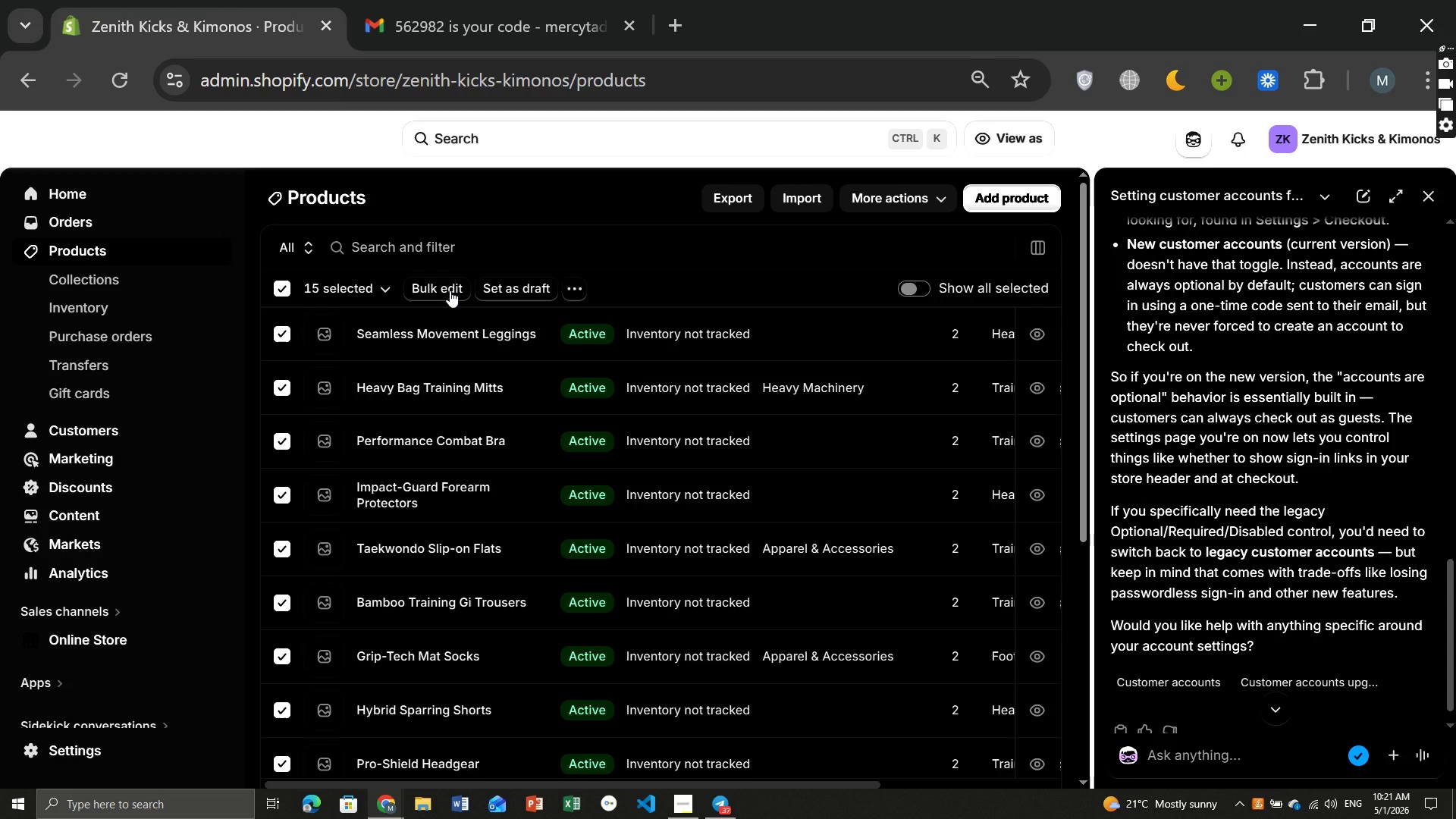 
left_click([449, 289])
 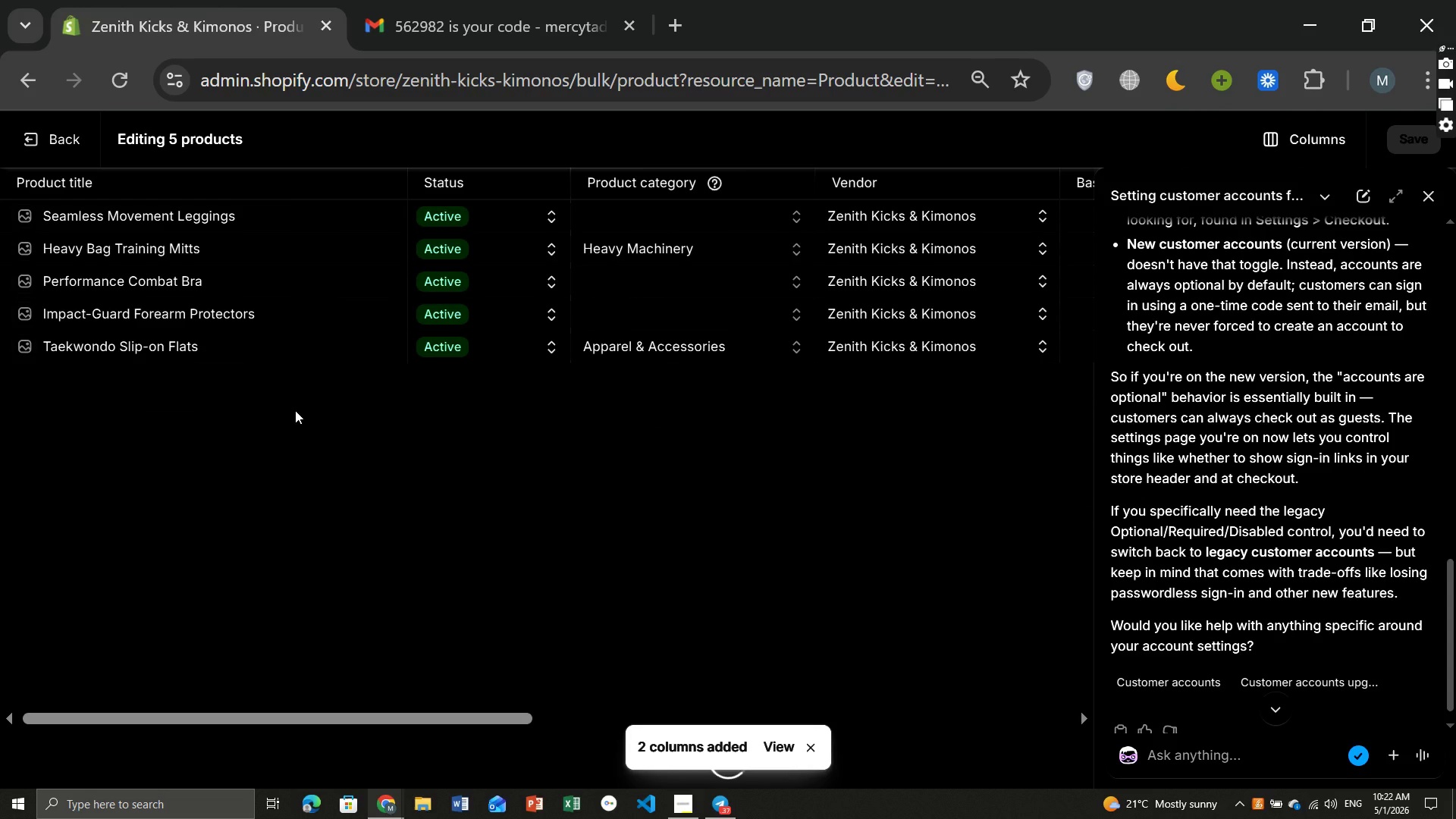 
wait(14.58)
 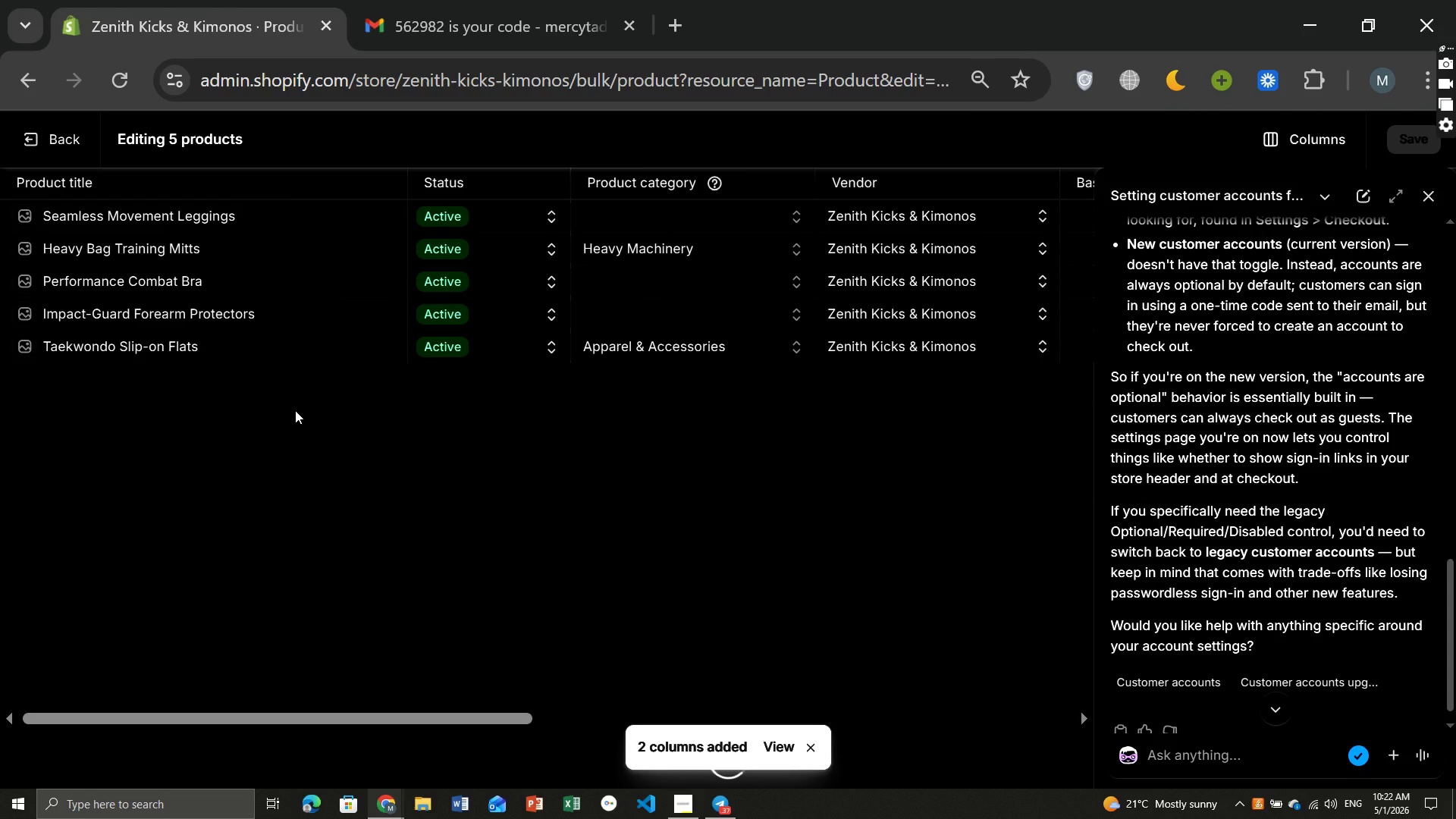 
left_click([635, 217])
 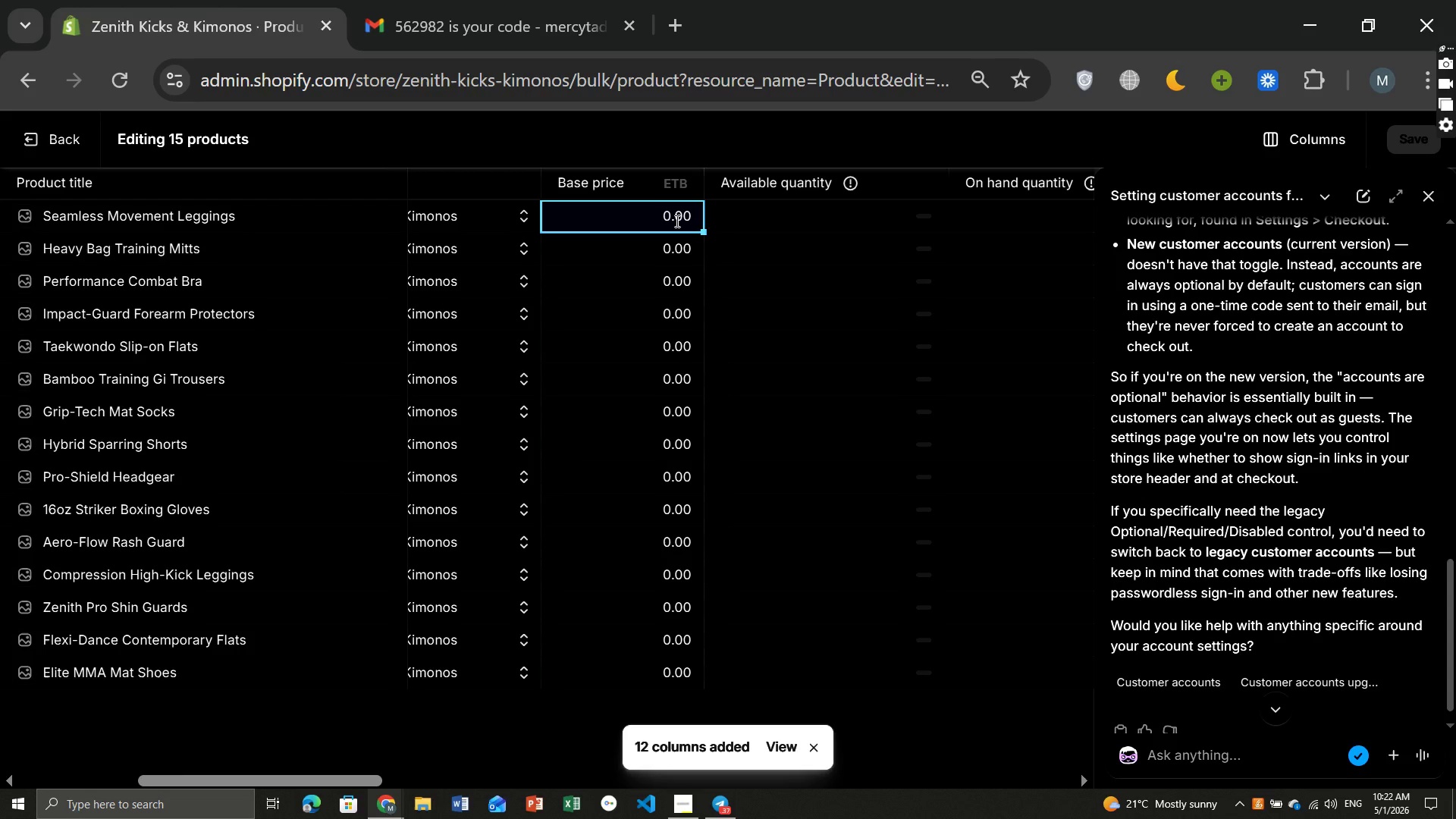 
wait(9.36)
 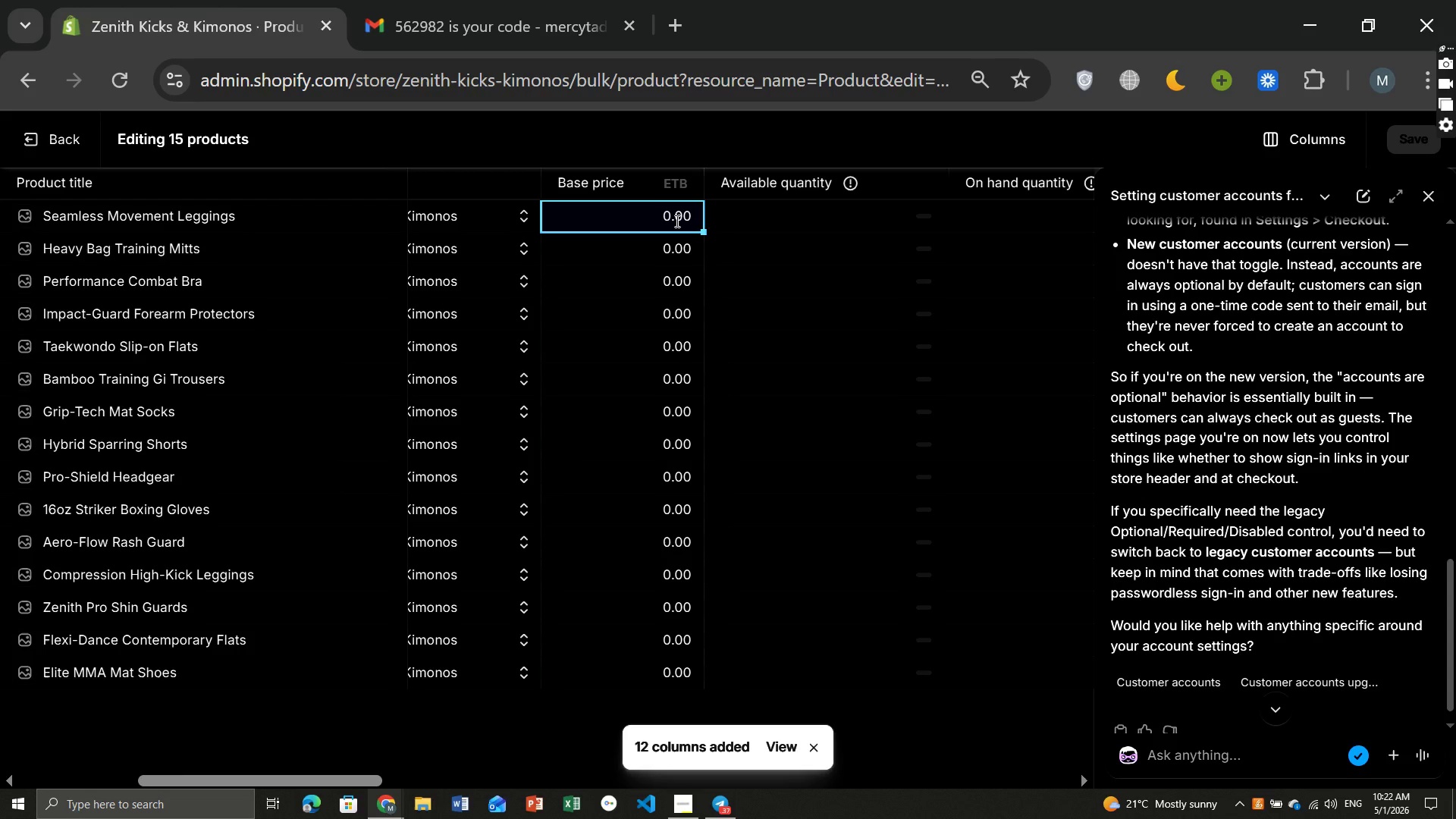 
type(44.99)
 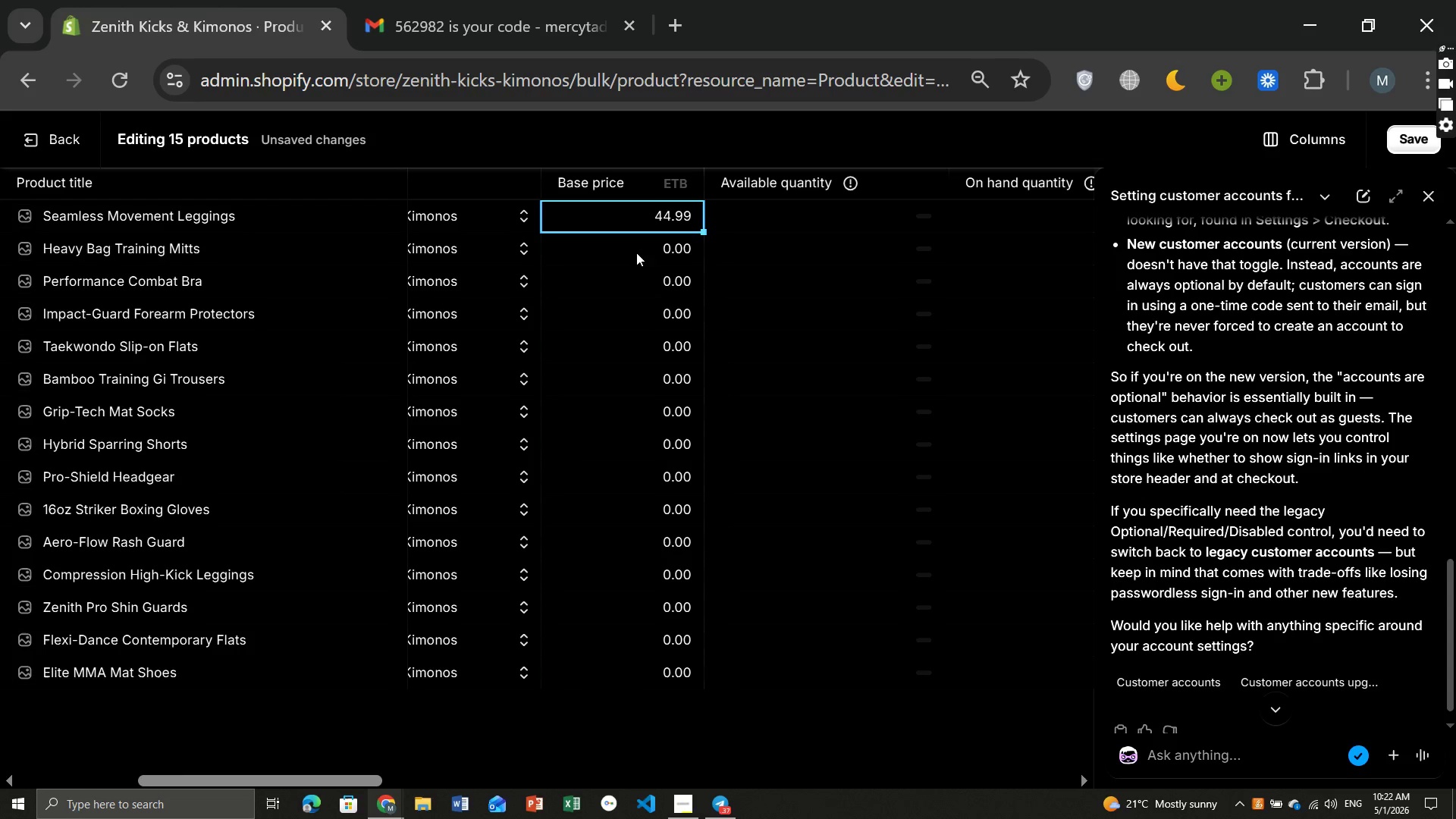 
left_click([632, 244])
 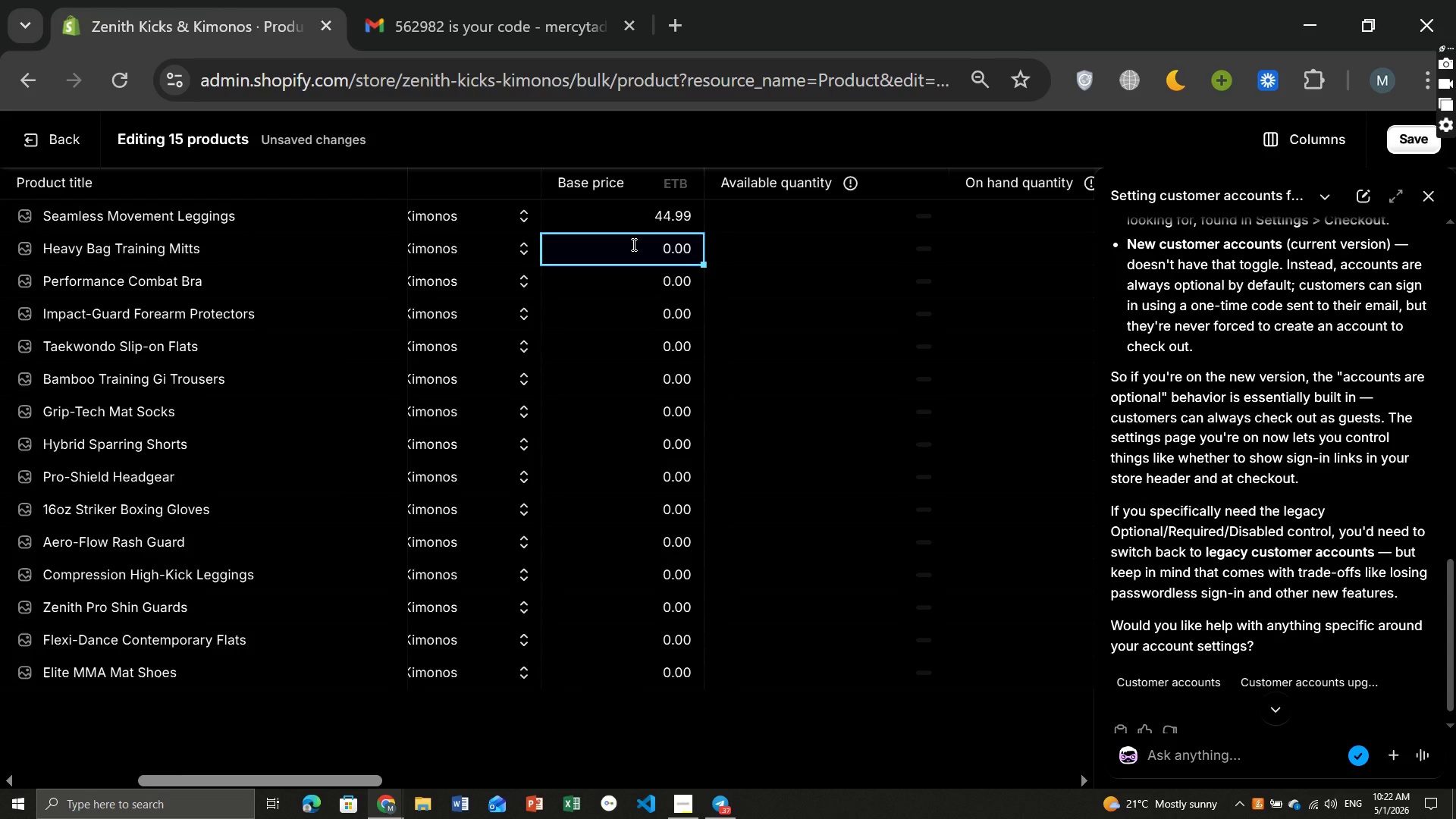 
type(49.99)
 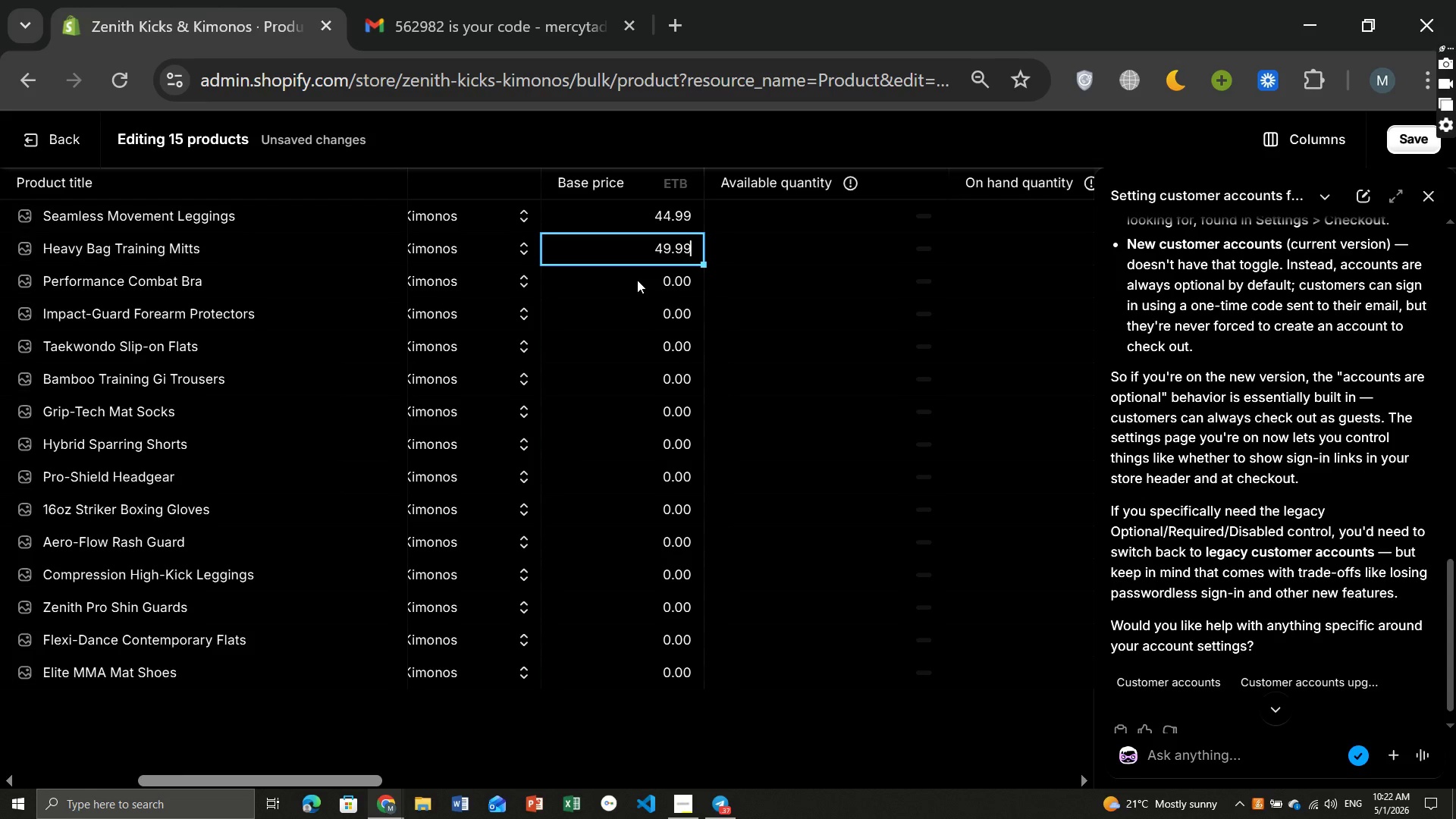 
left_click([637, 280])
 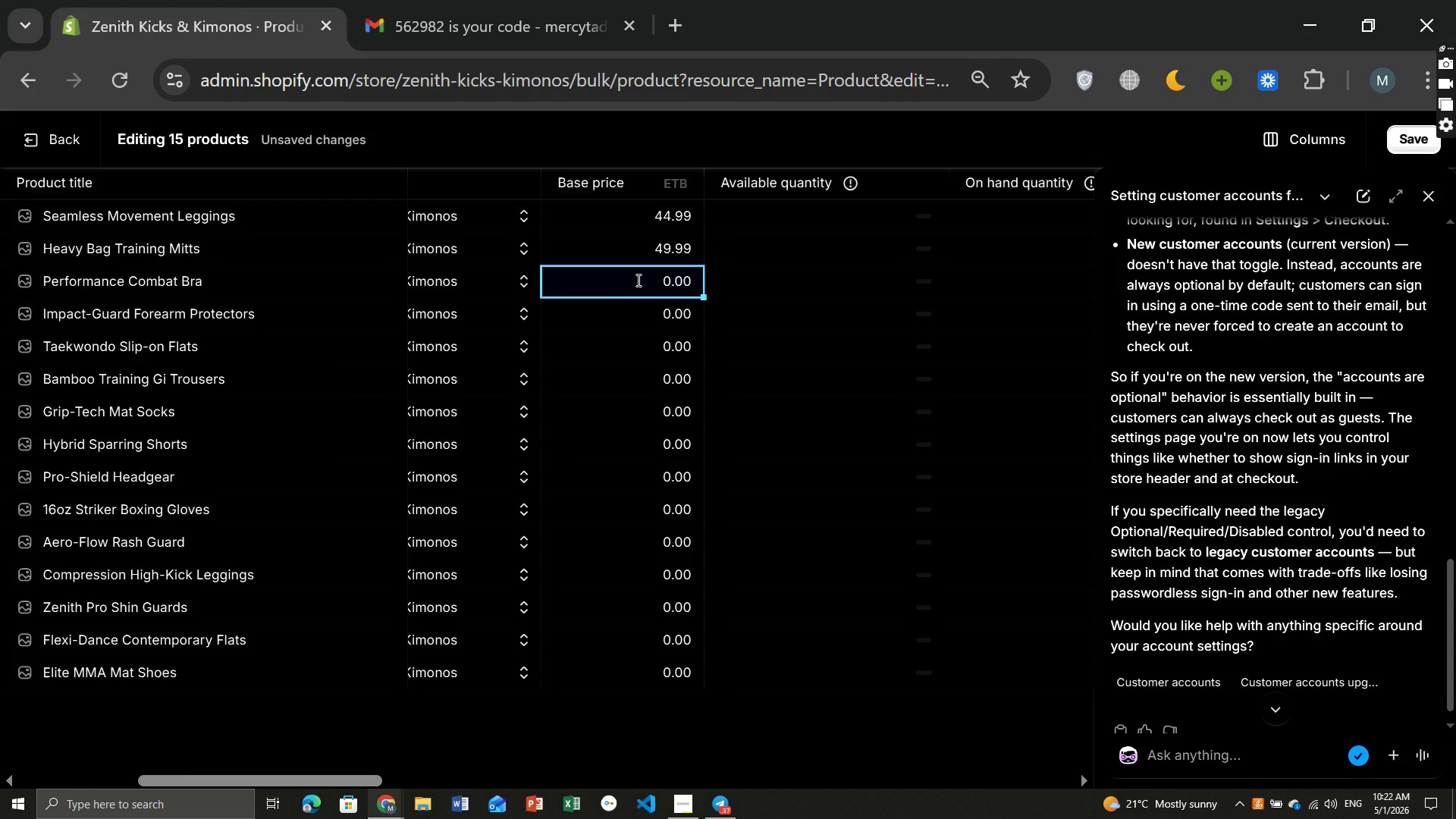 
type(69.99)
 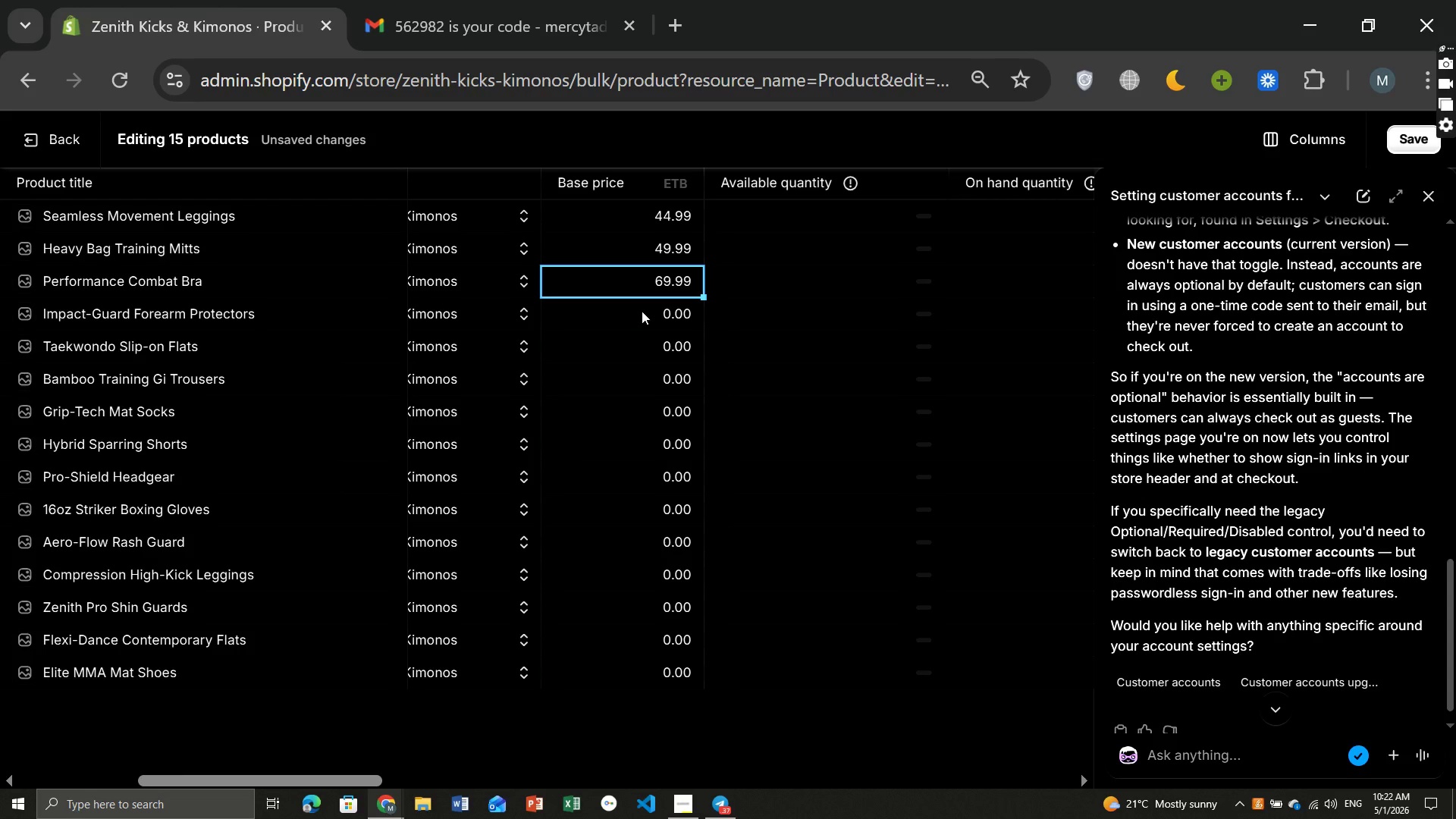 
left_click([642, 311])
 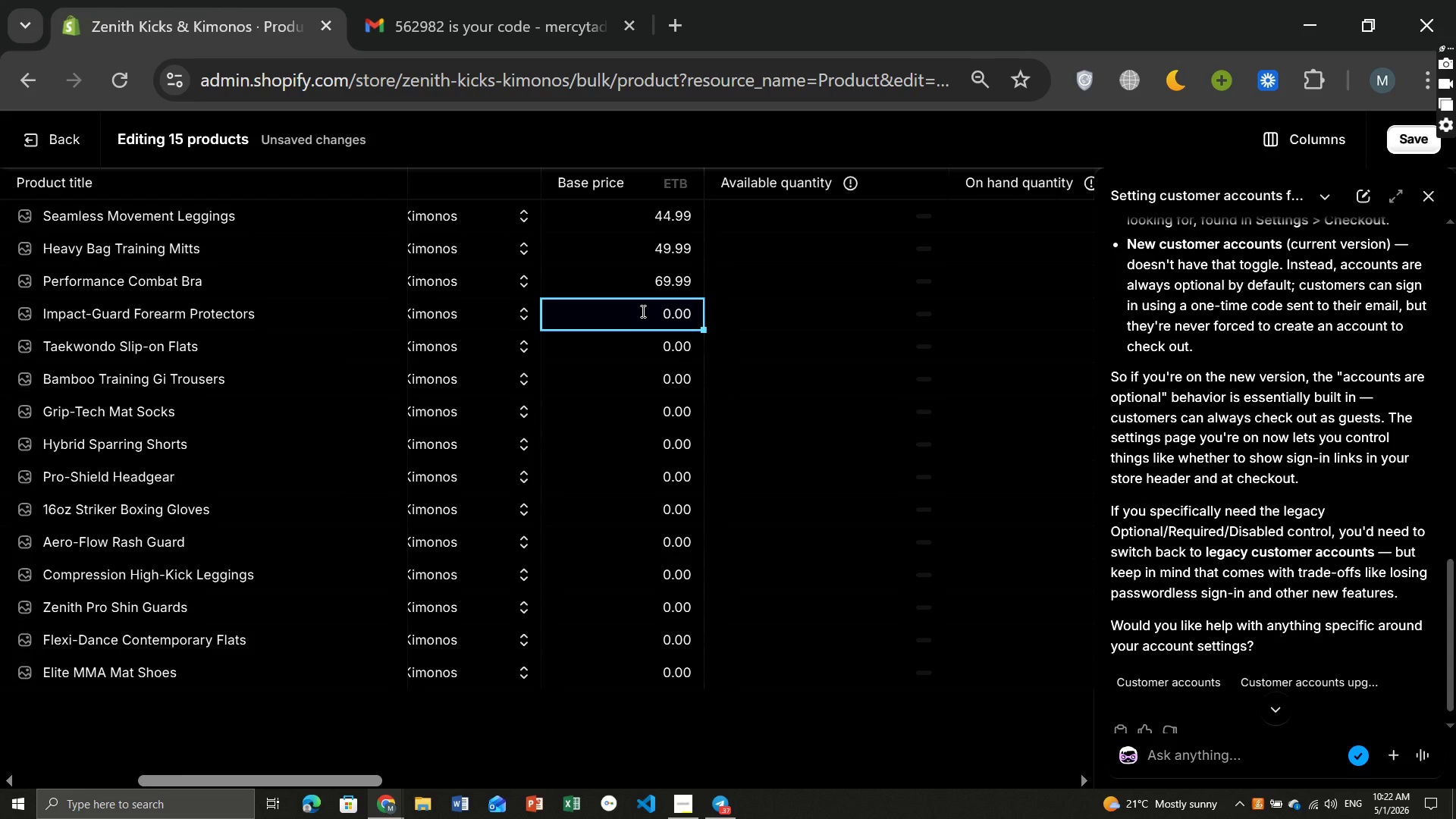 
type(79.99)
 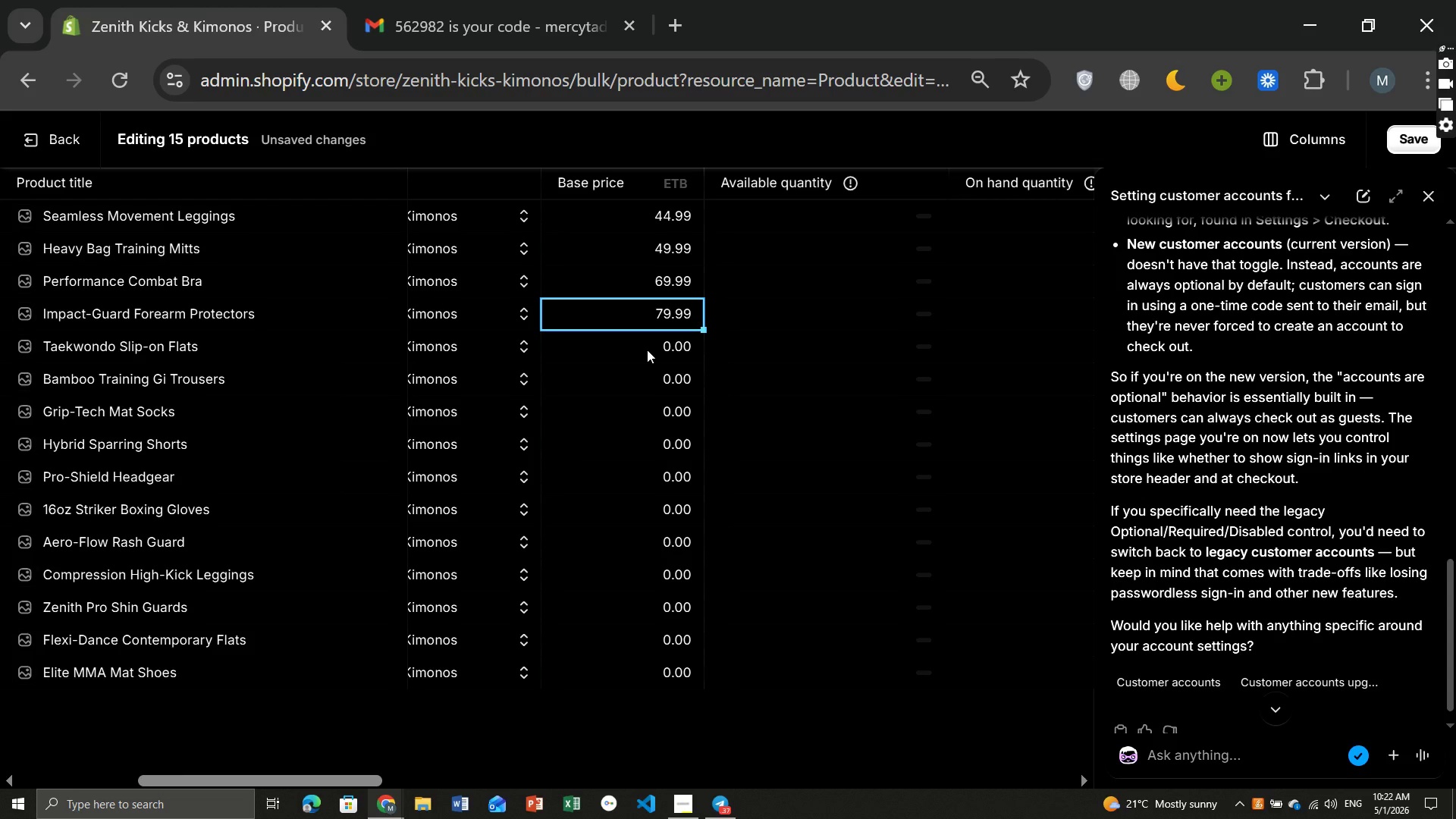 
left_click([647, 350])
 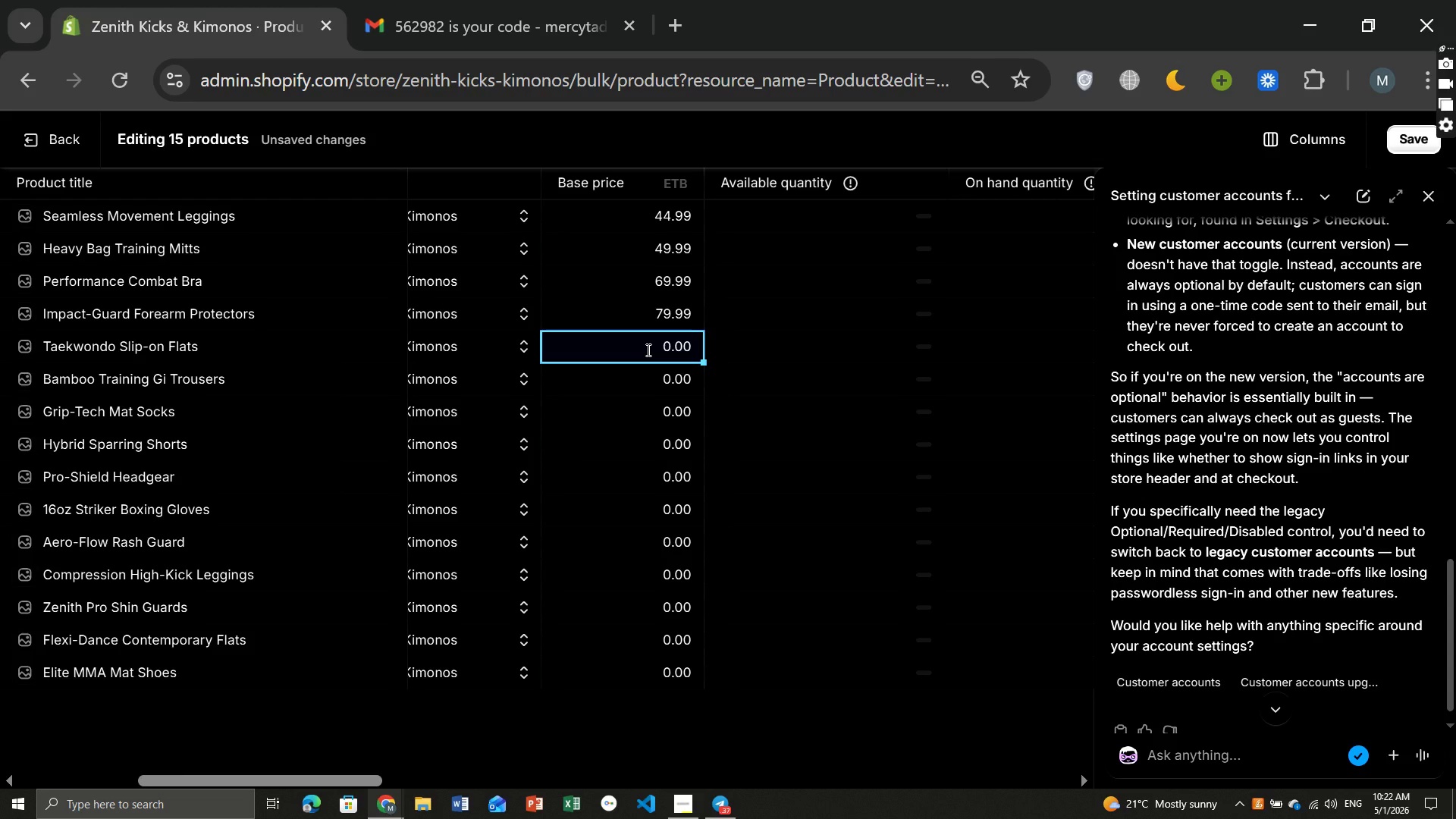 
wait(6.42)
 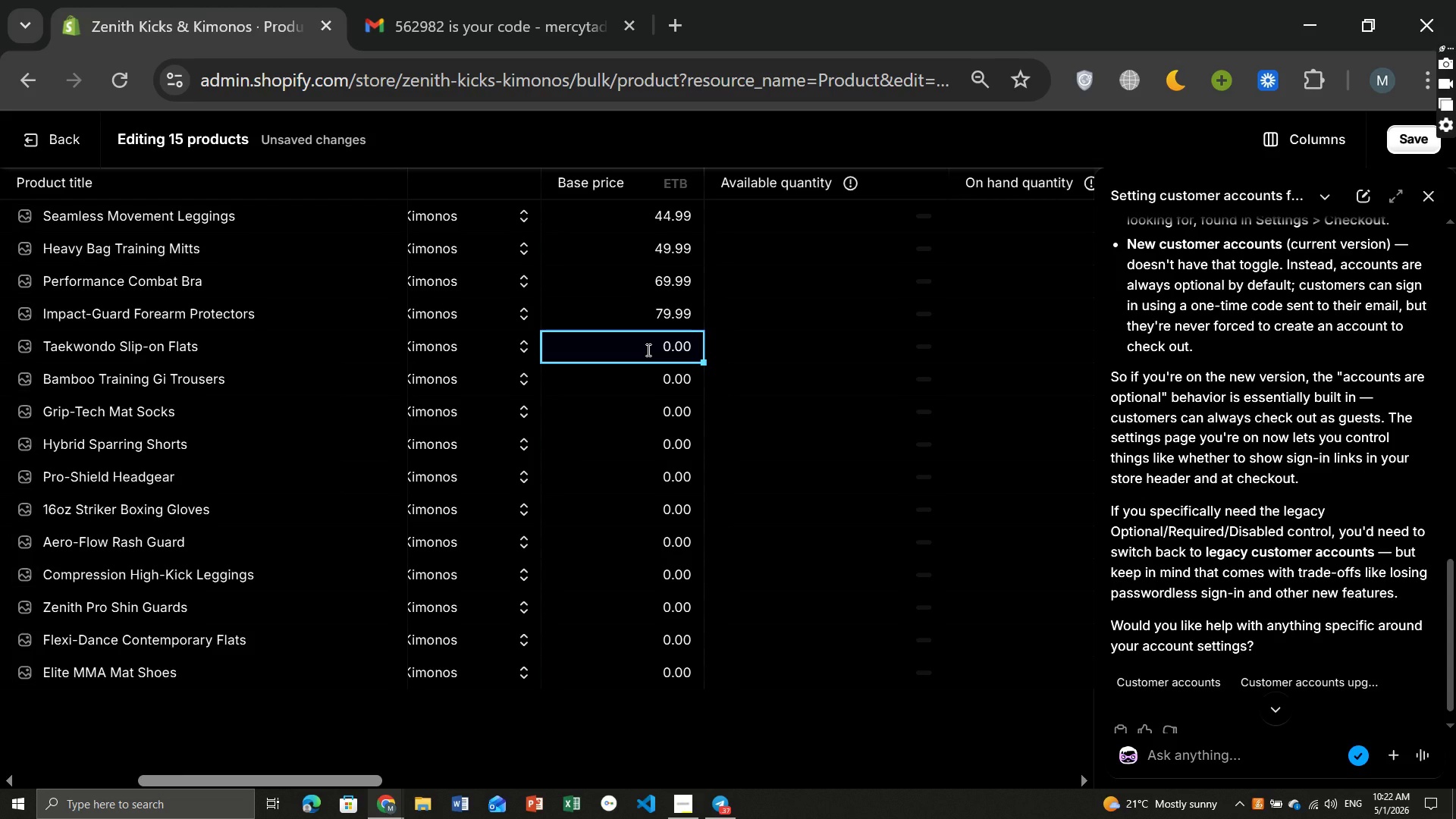 
type(89.99)
 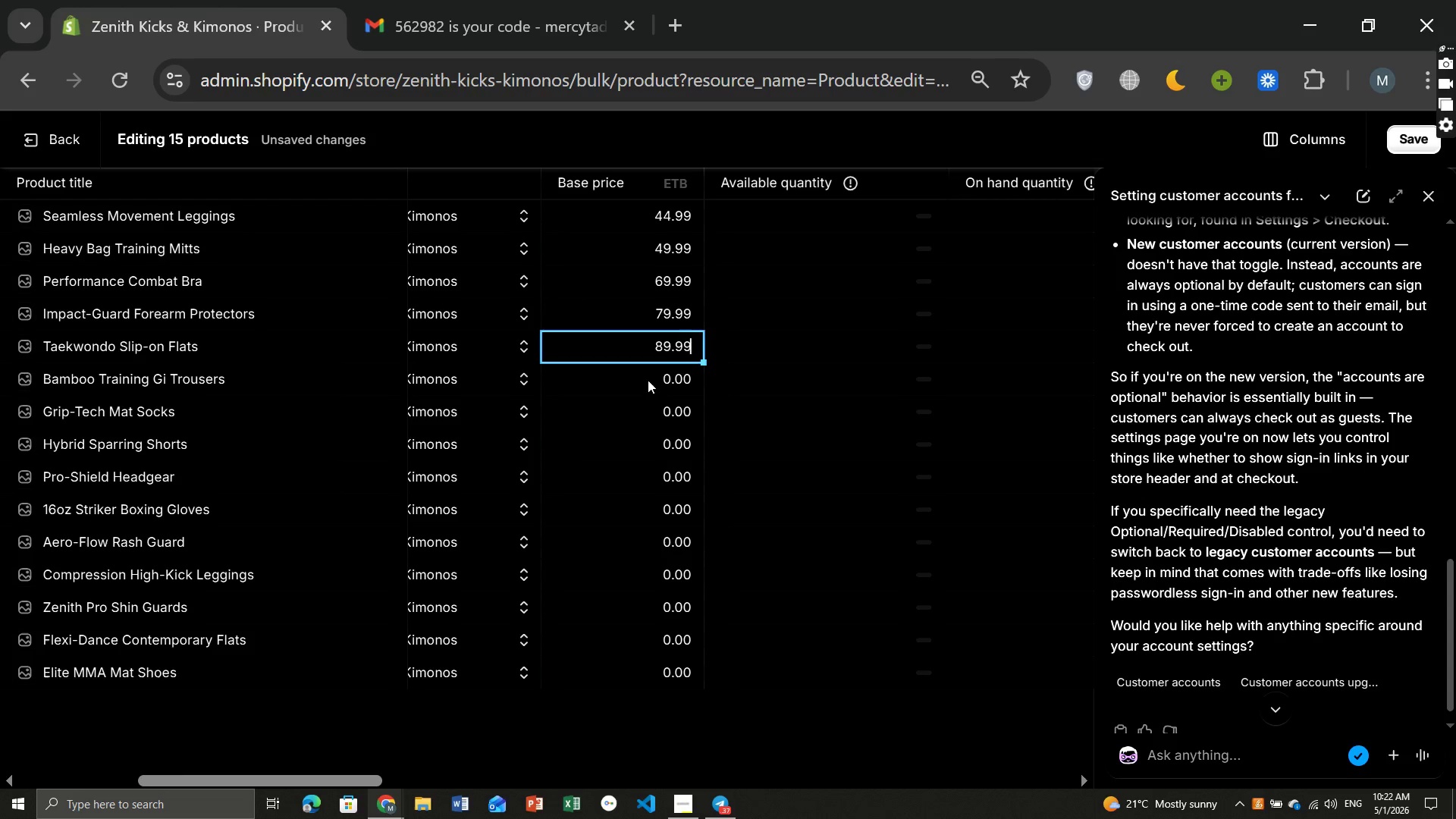 
left_click([648, 380])
 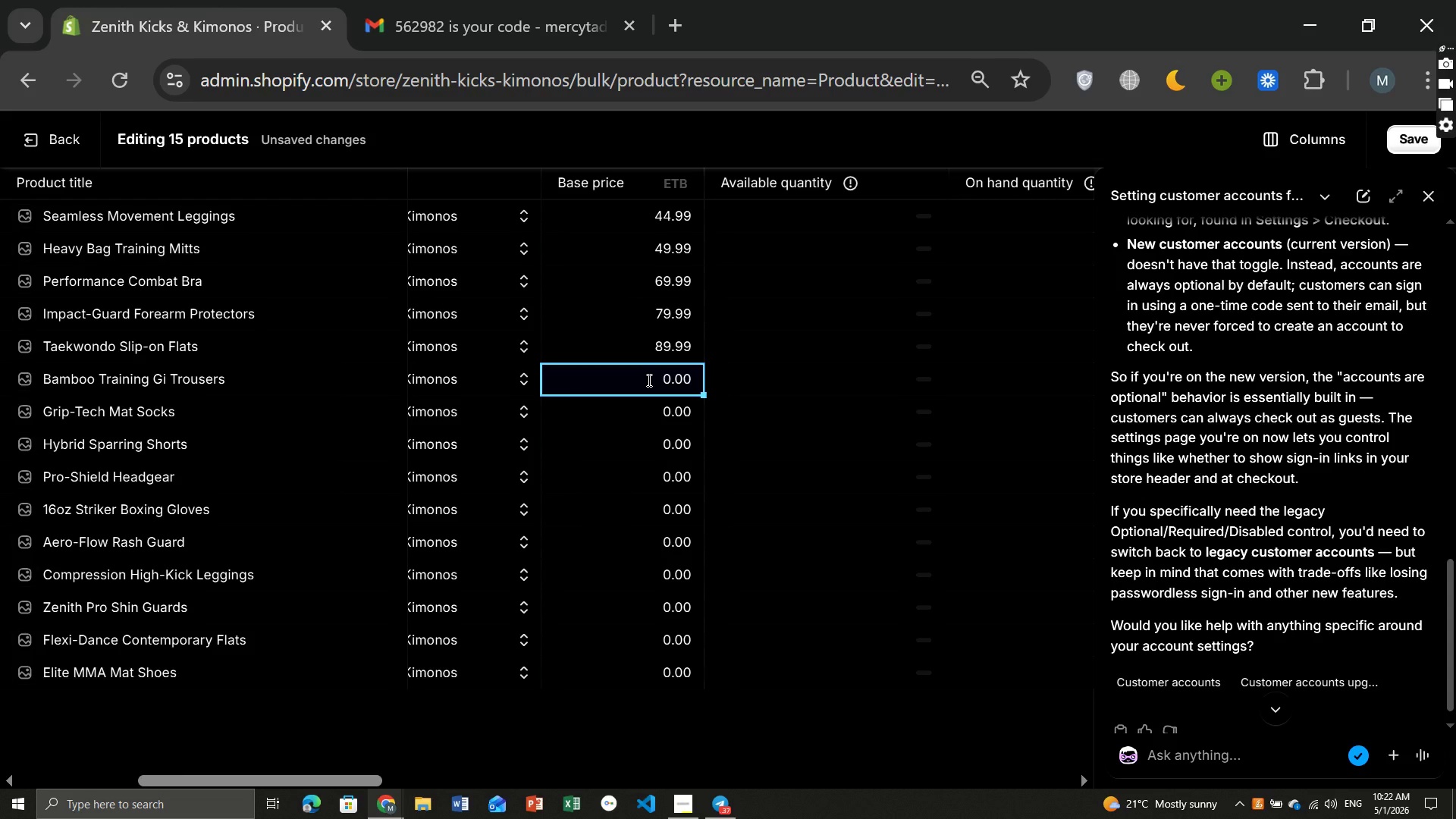 
type(64.99)
 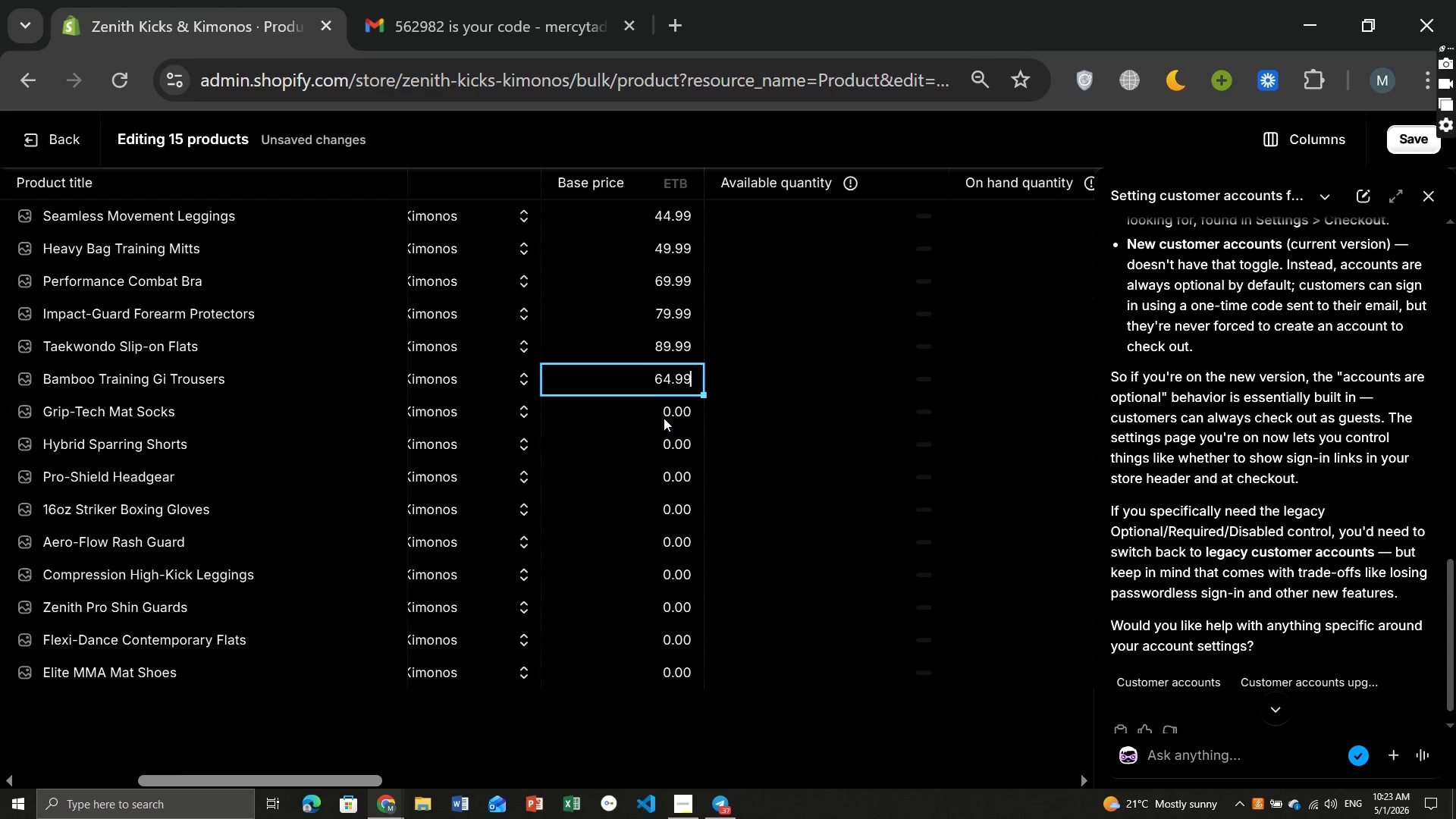 
left_click([664, 418])
 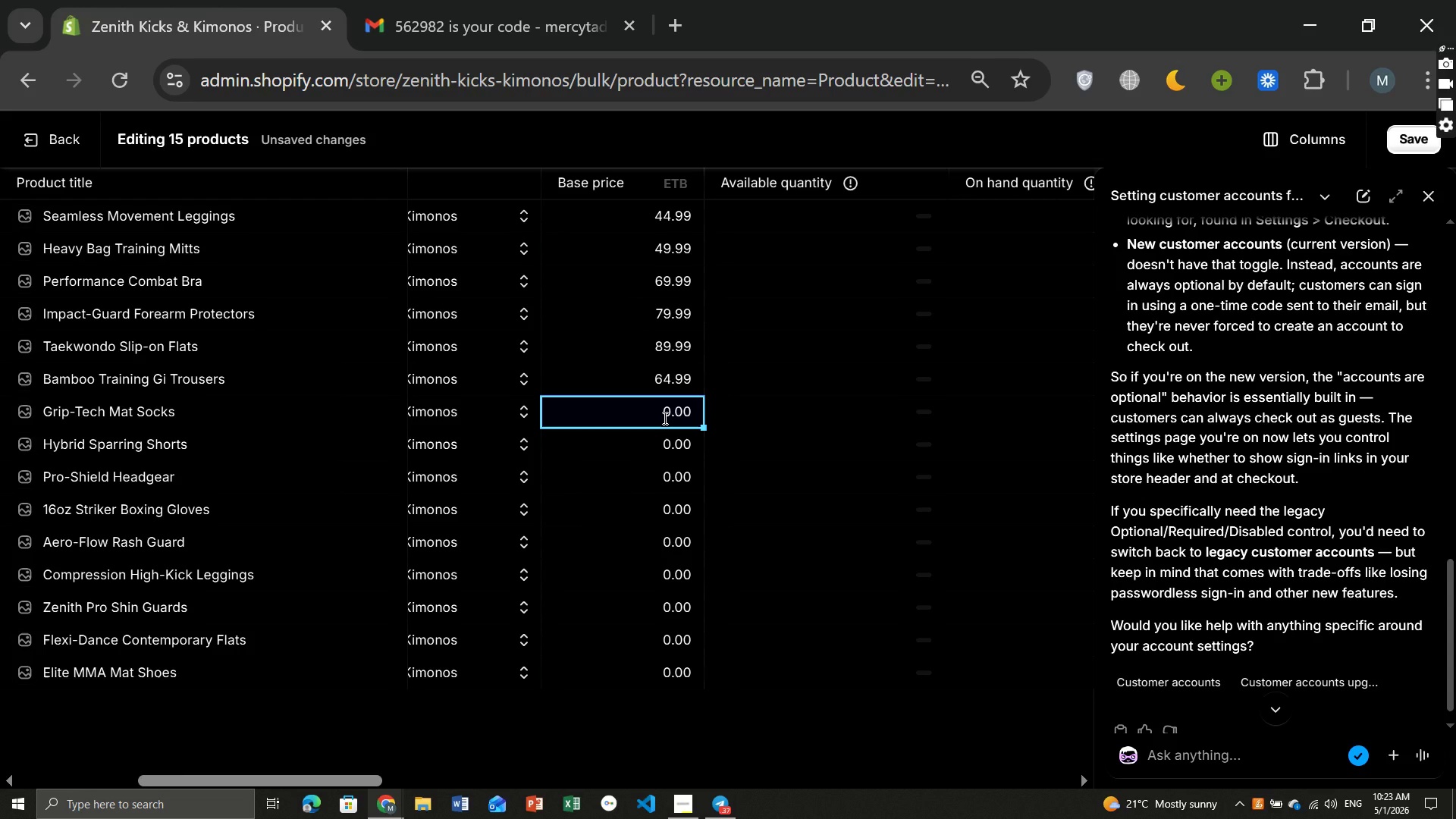 
type(89.99)
 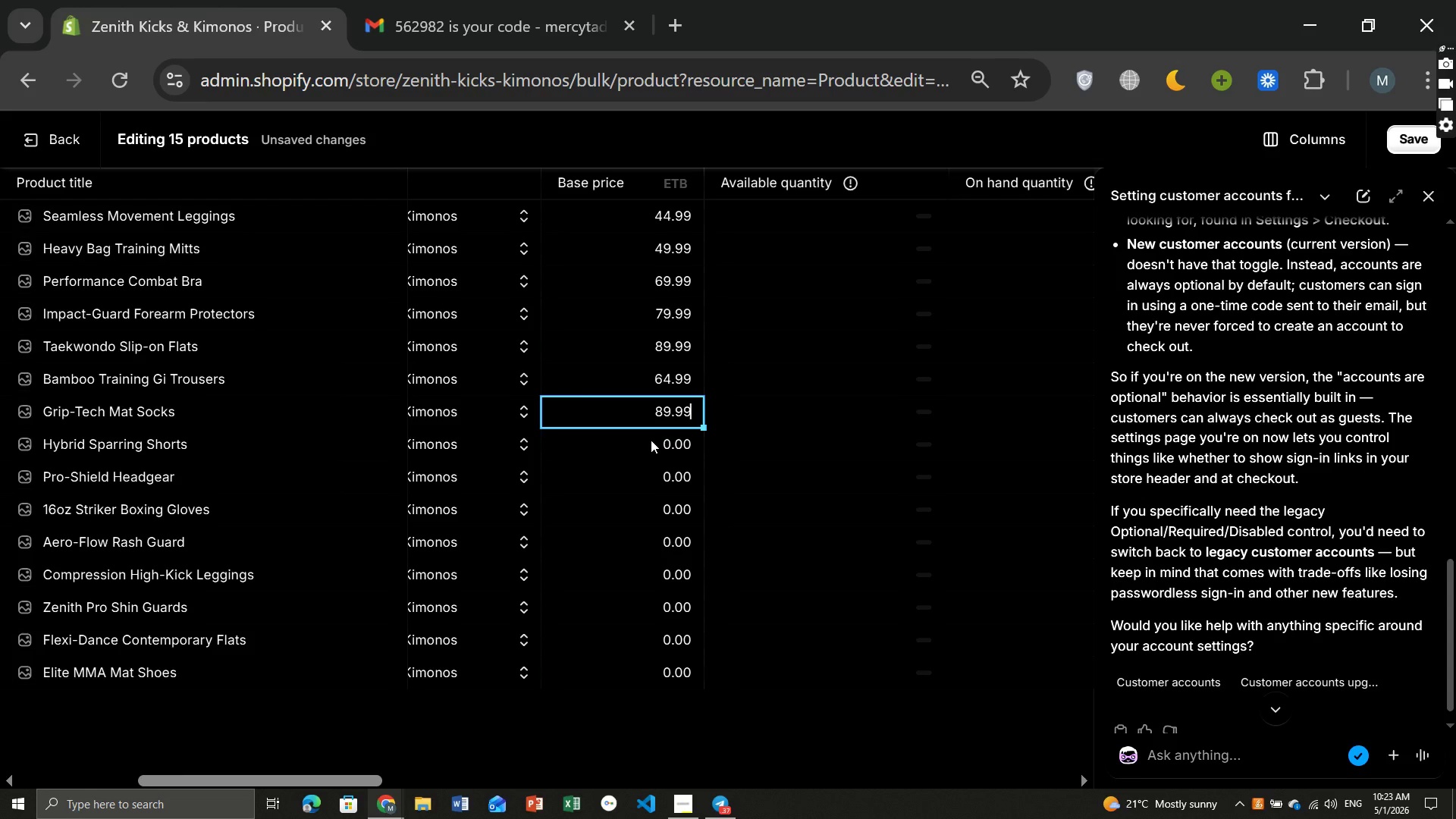 
left_click([651, 440])
 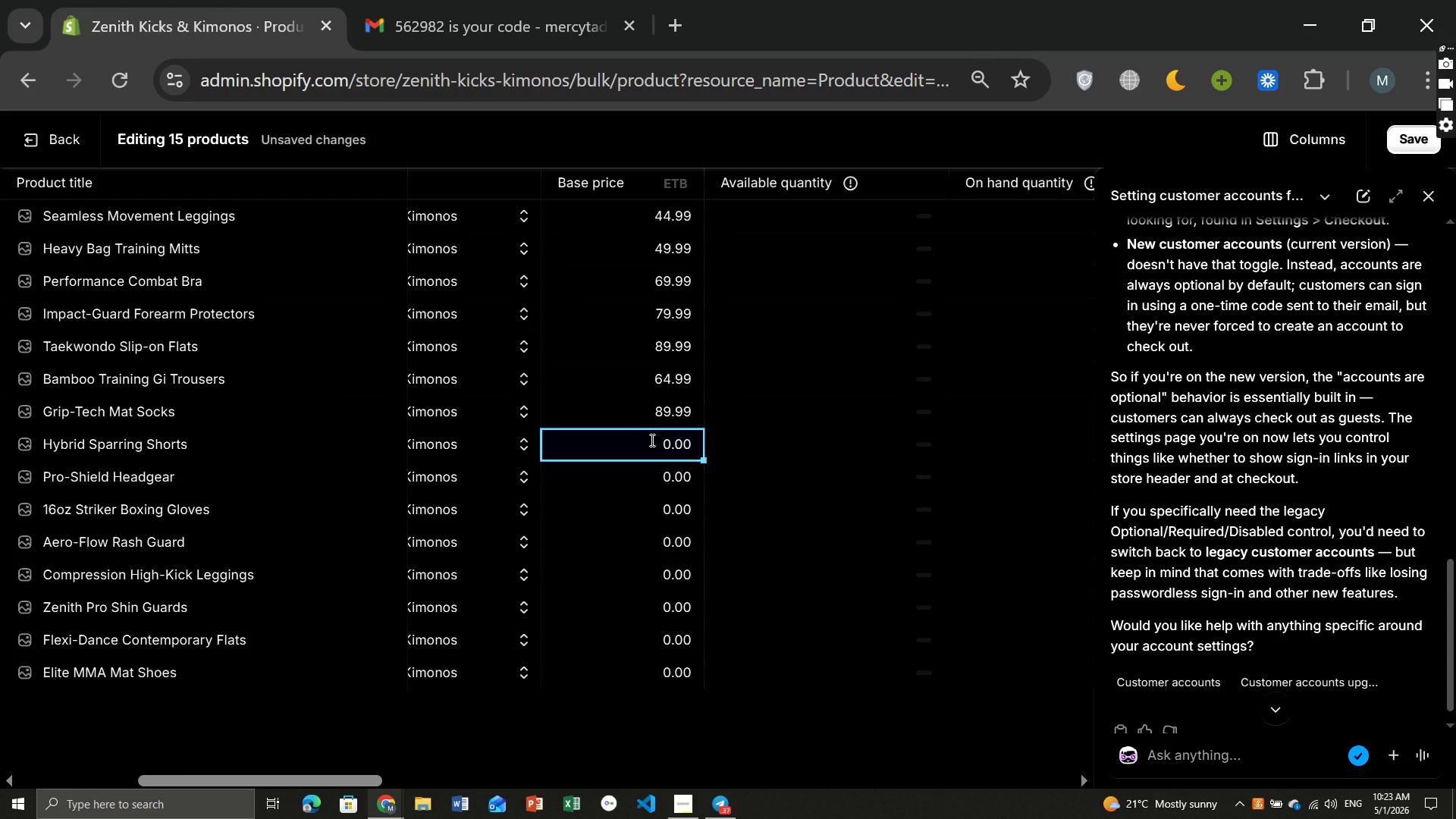 
wait(9.33)
 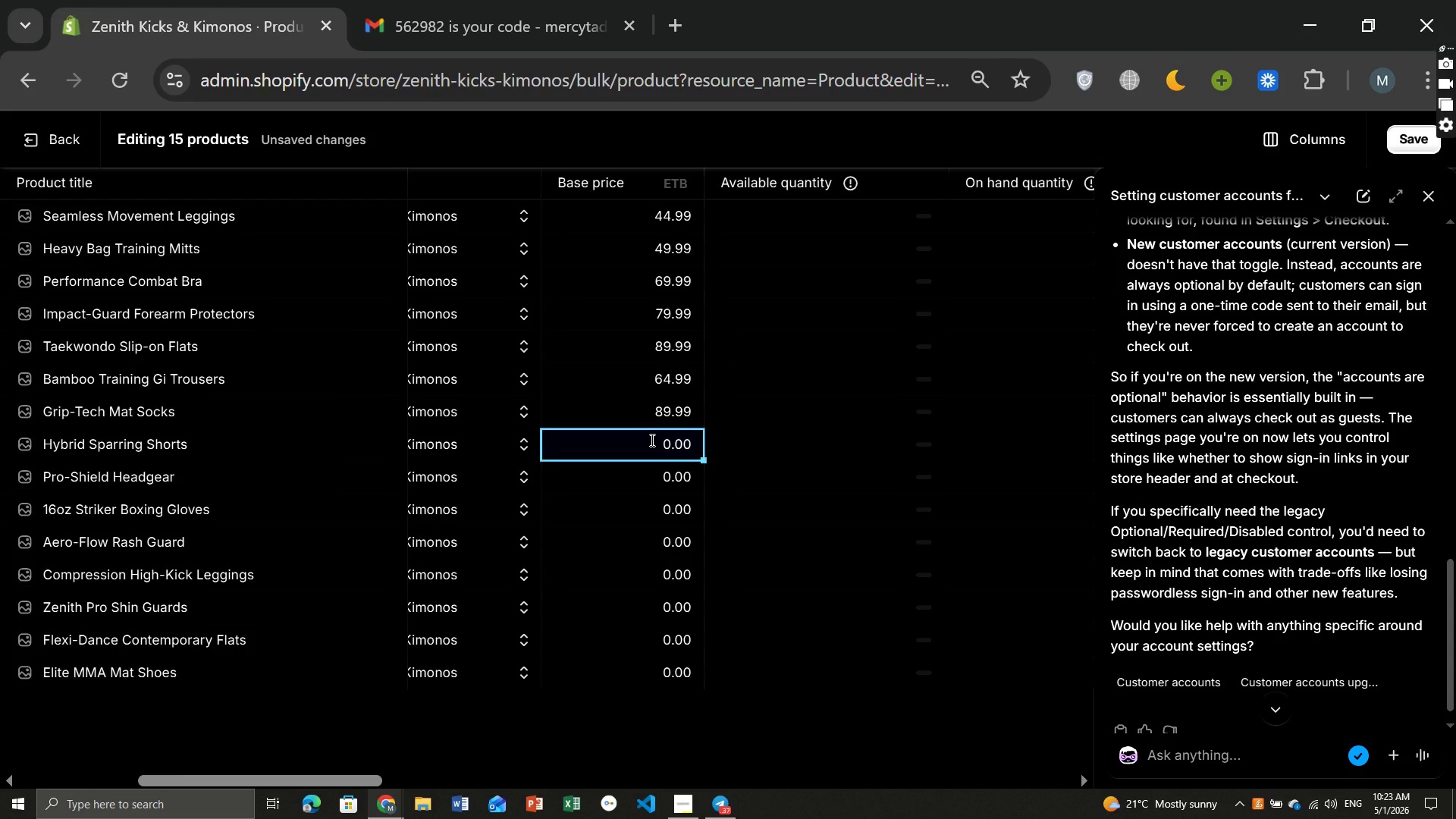 
type(54.99)
 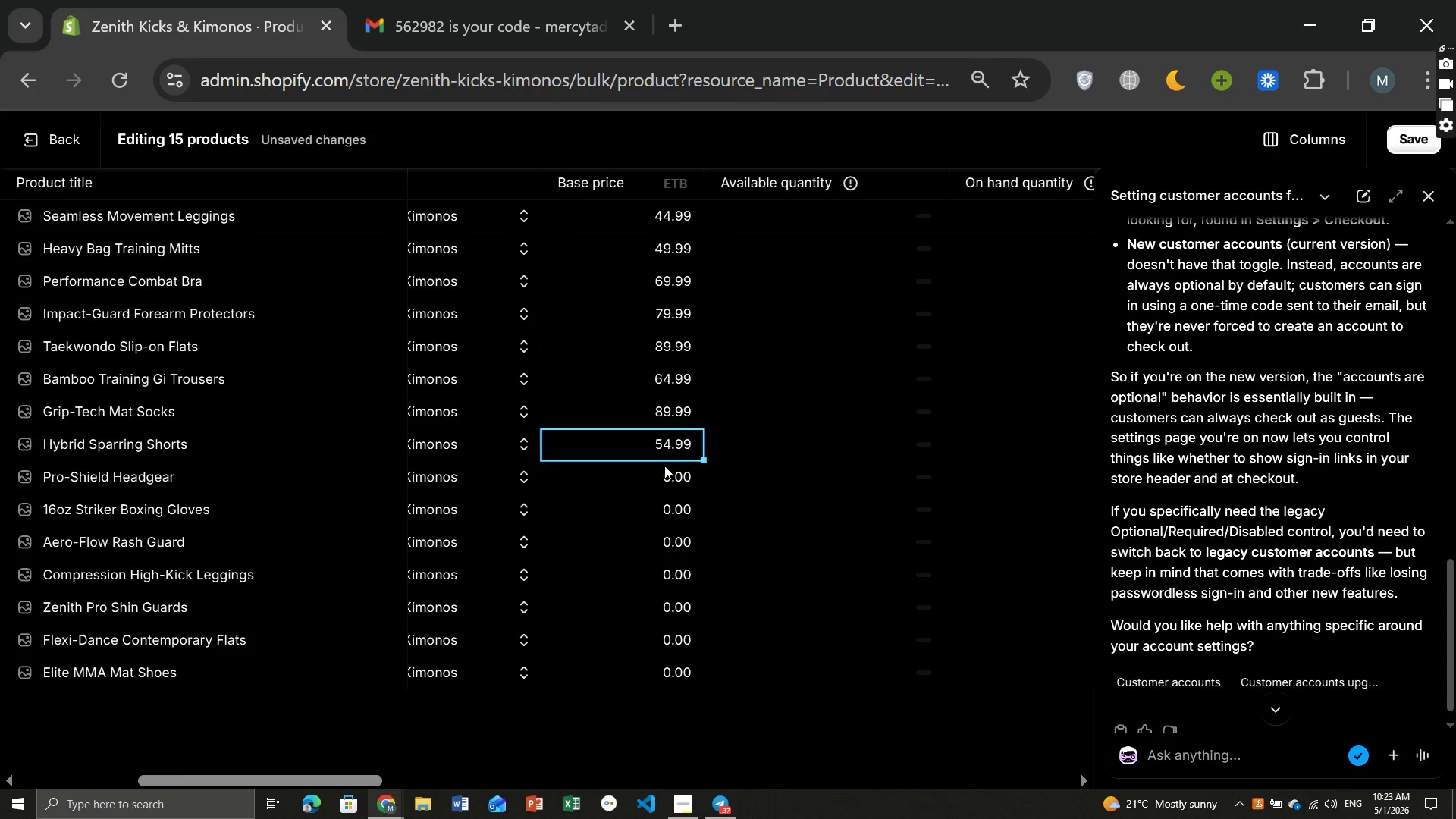 
left_click([661, 479])
 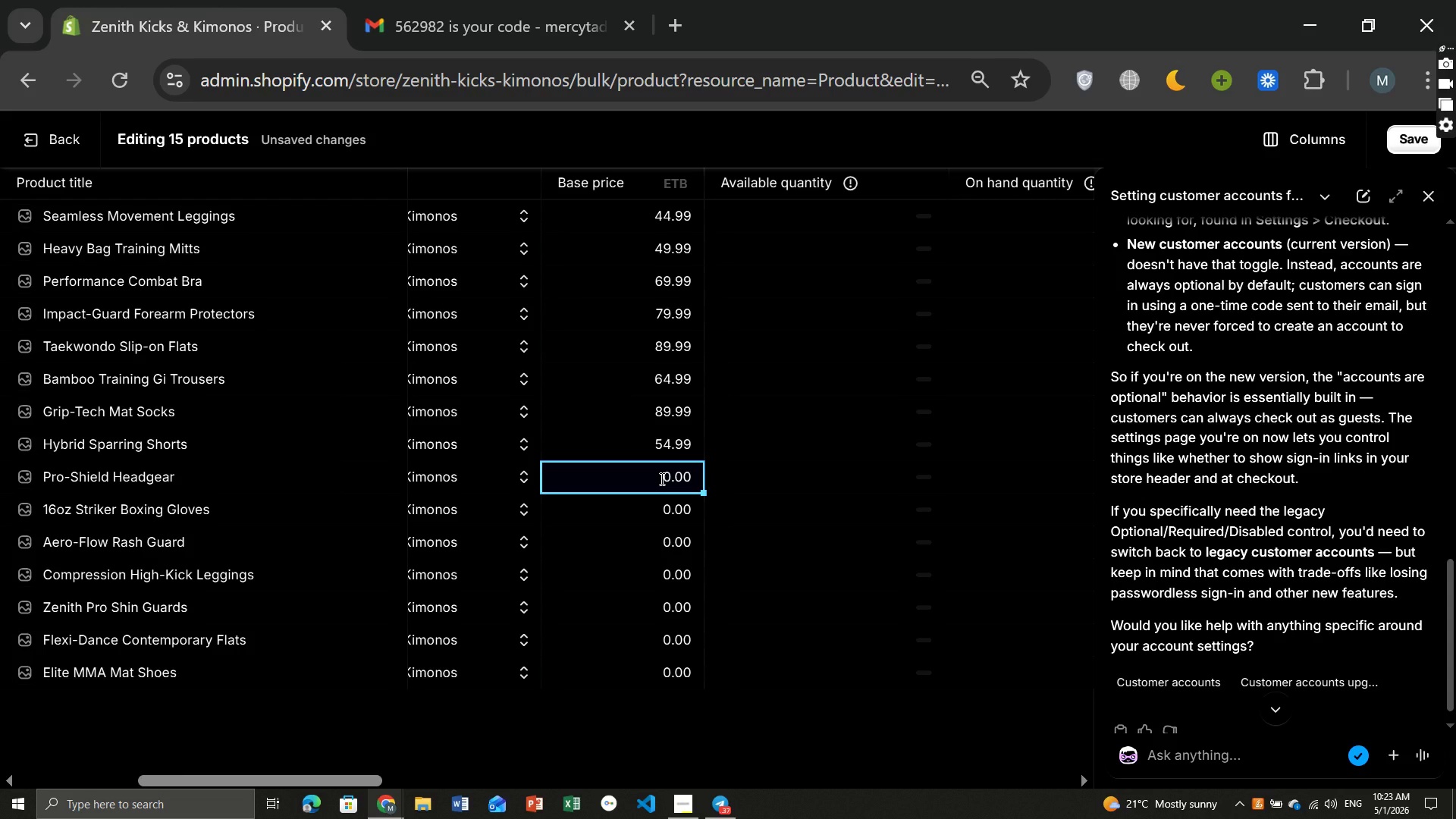 
type(44.0)
key(Backspace)
type(99)
 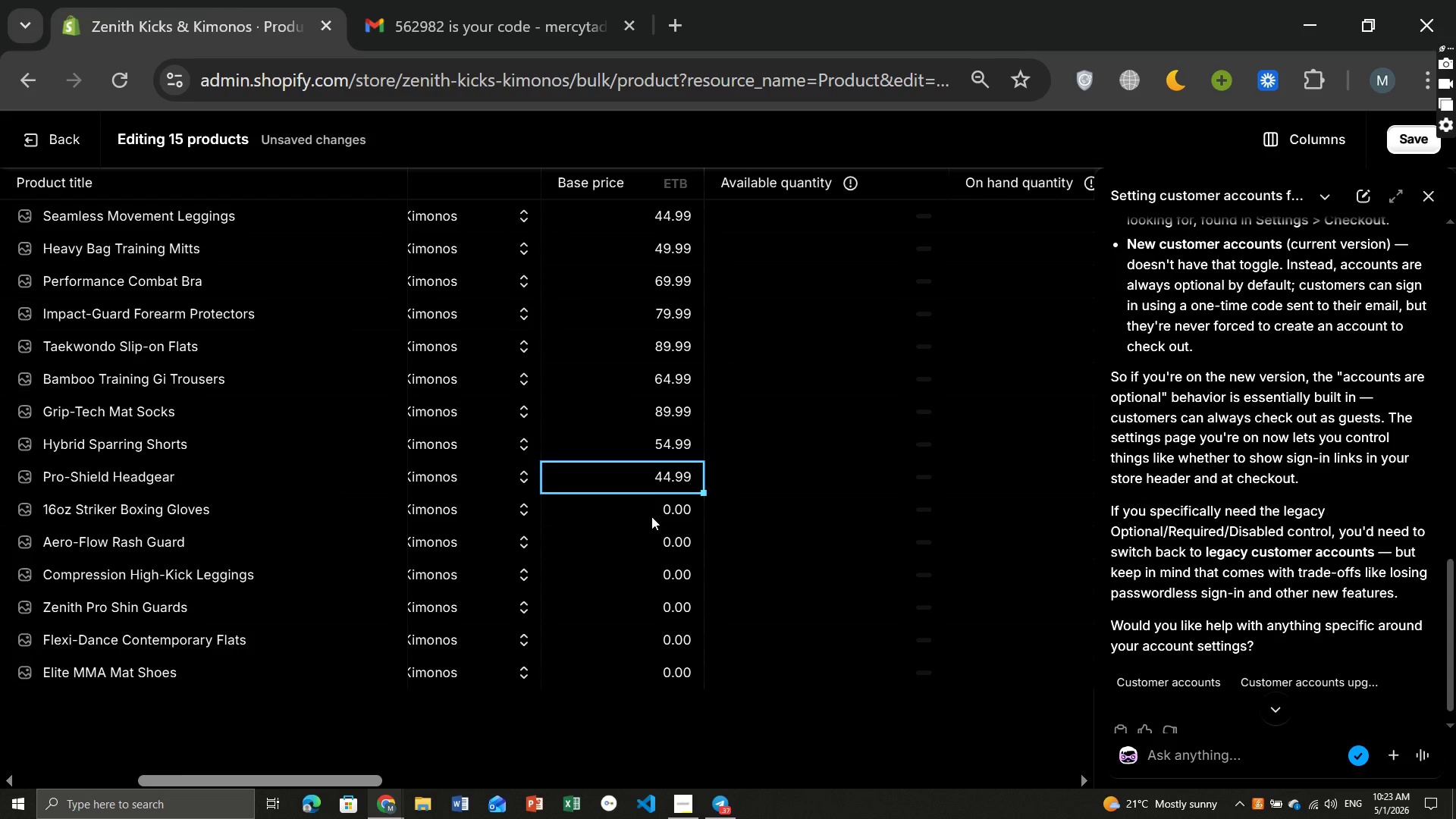 
left_click([651, 516])
 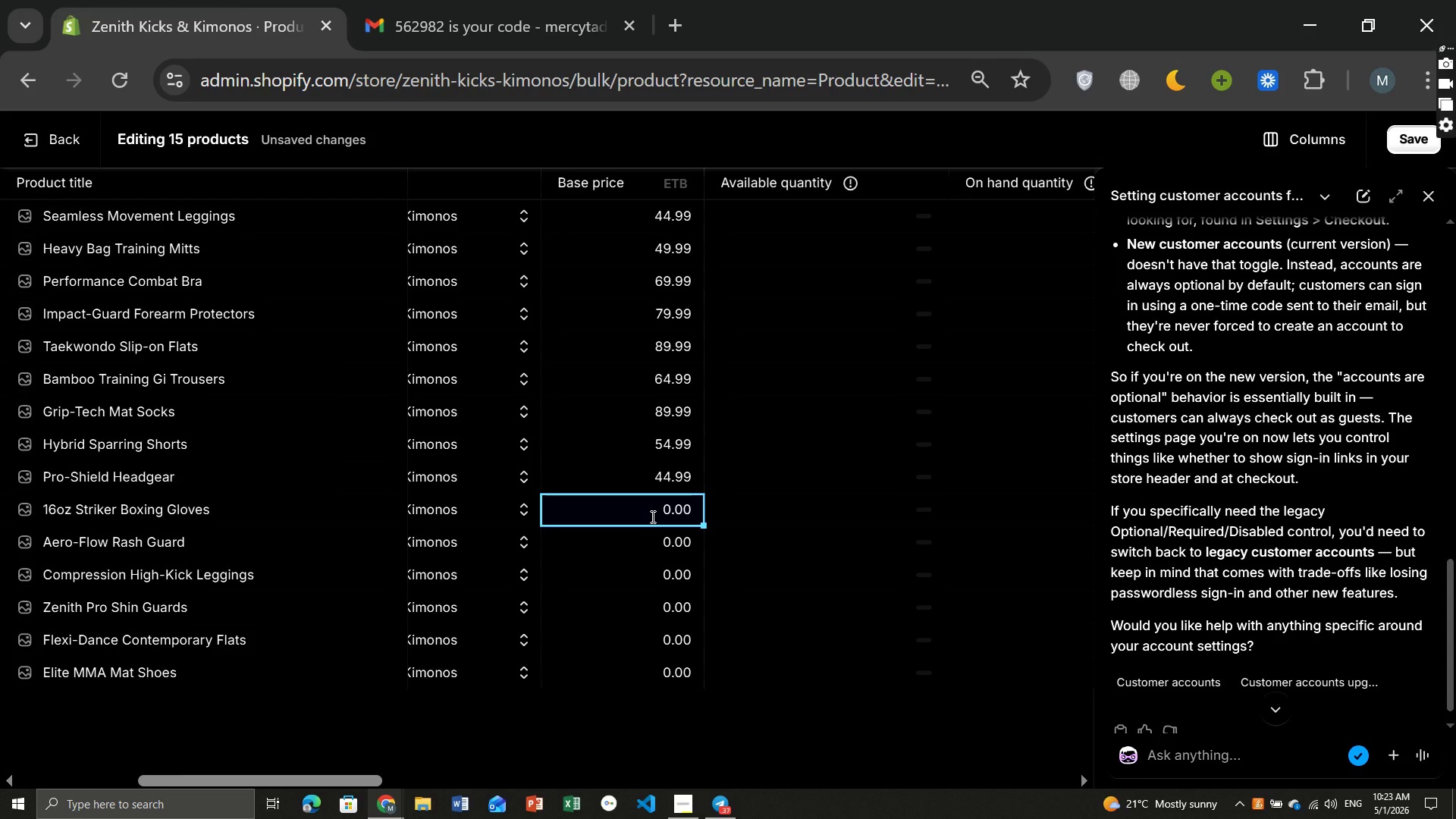 
type(69.99)
 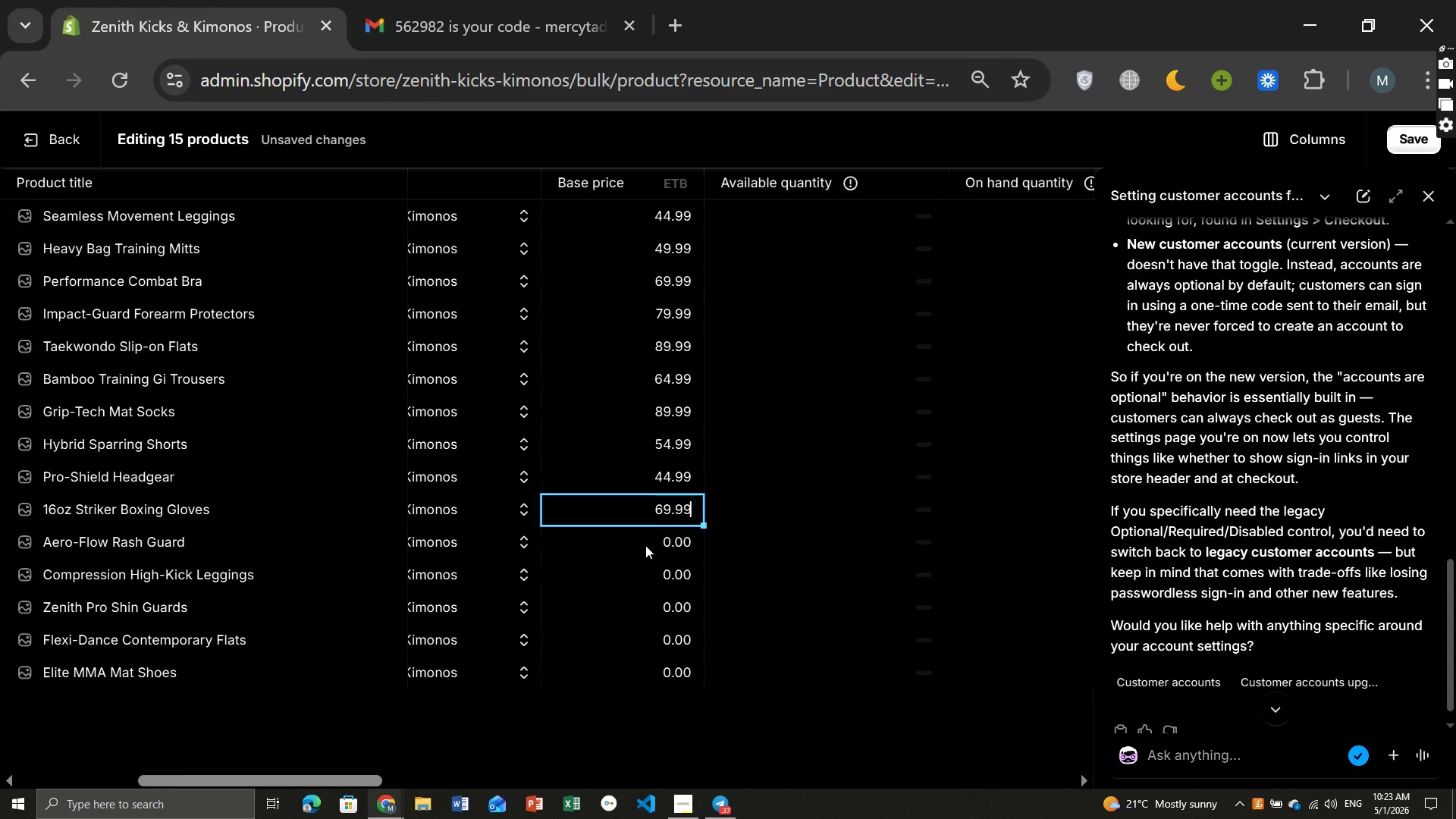 
left_click([645, 545])
 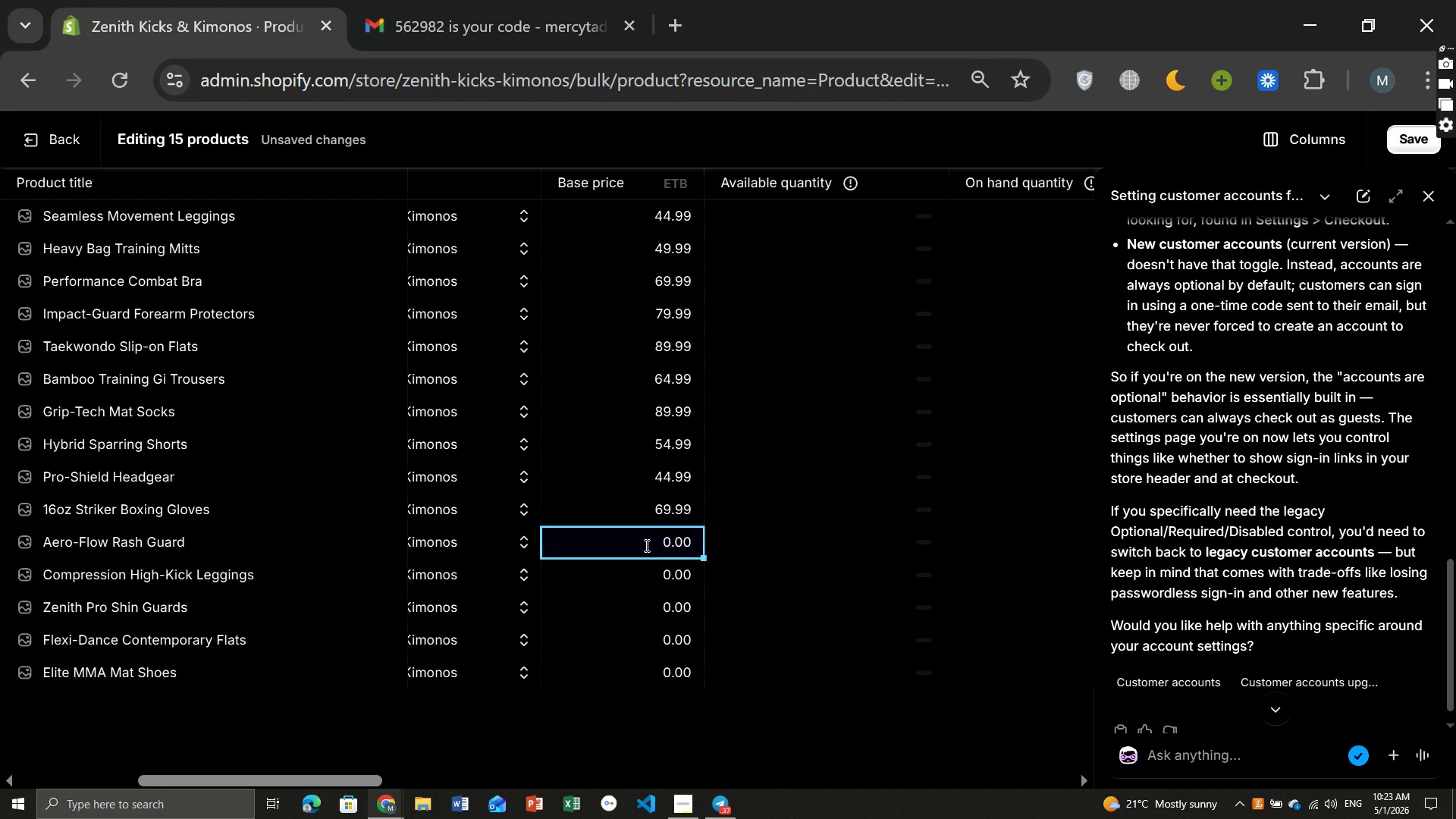 
type(24.99)
 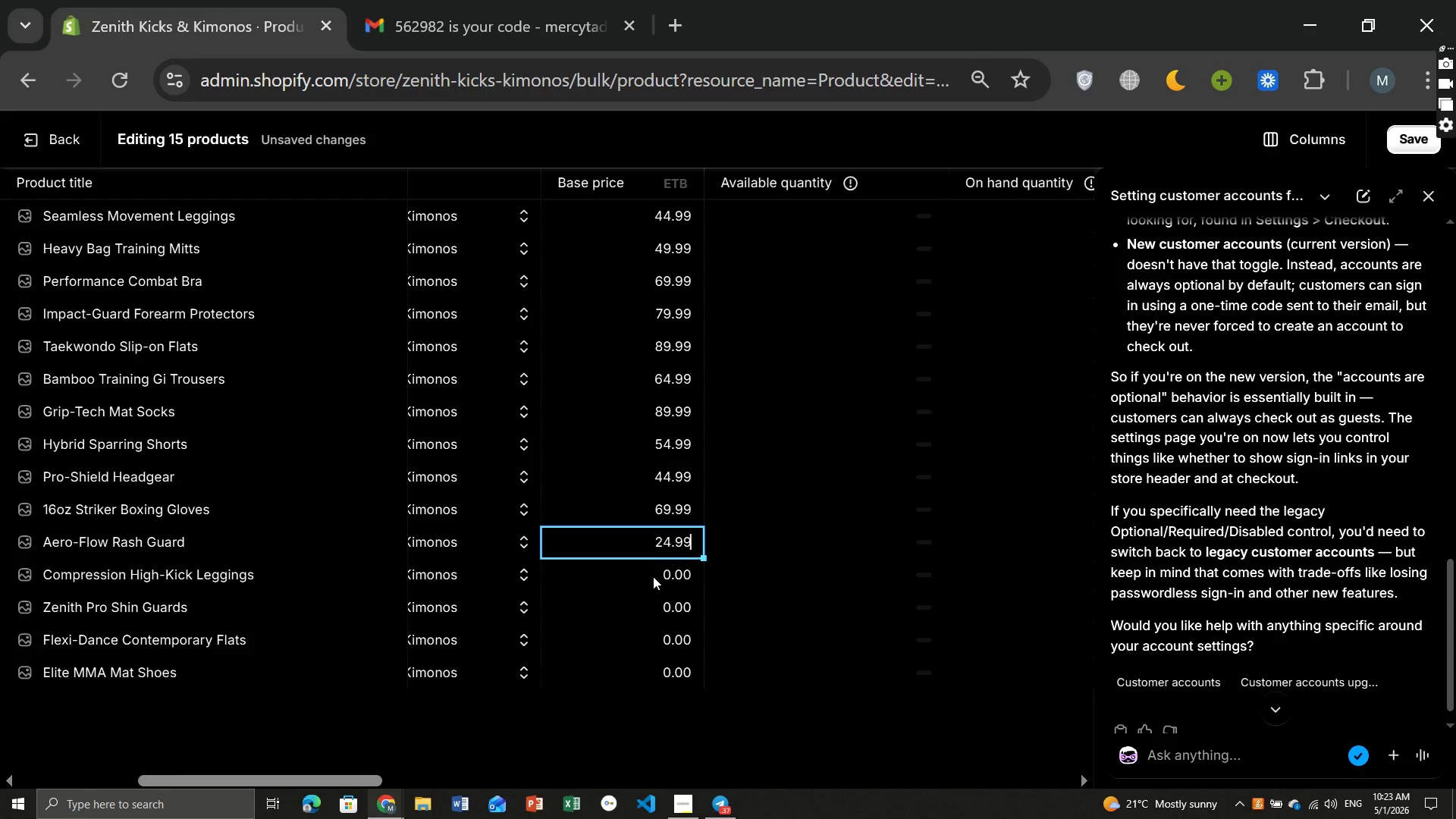 
left_click([653, 576])
 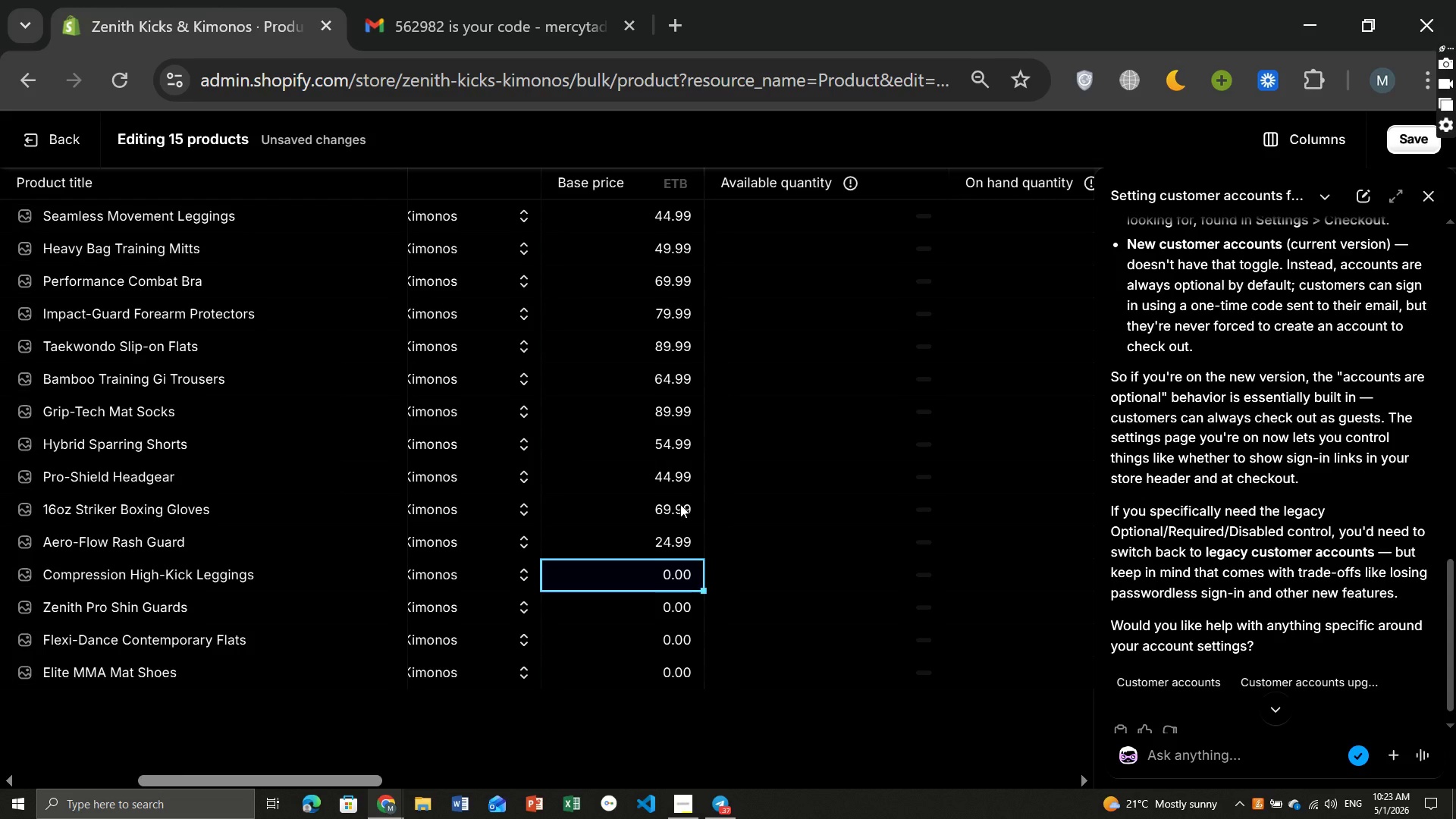 
wait(13.09)
 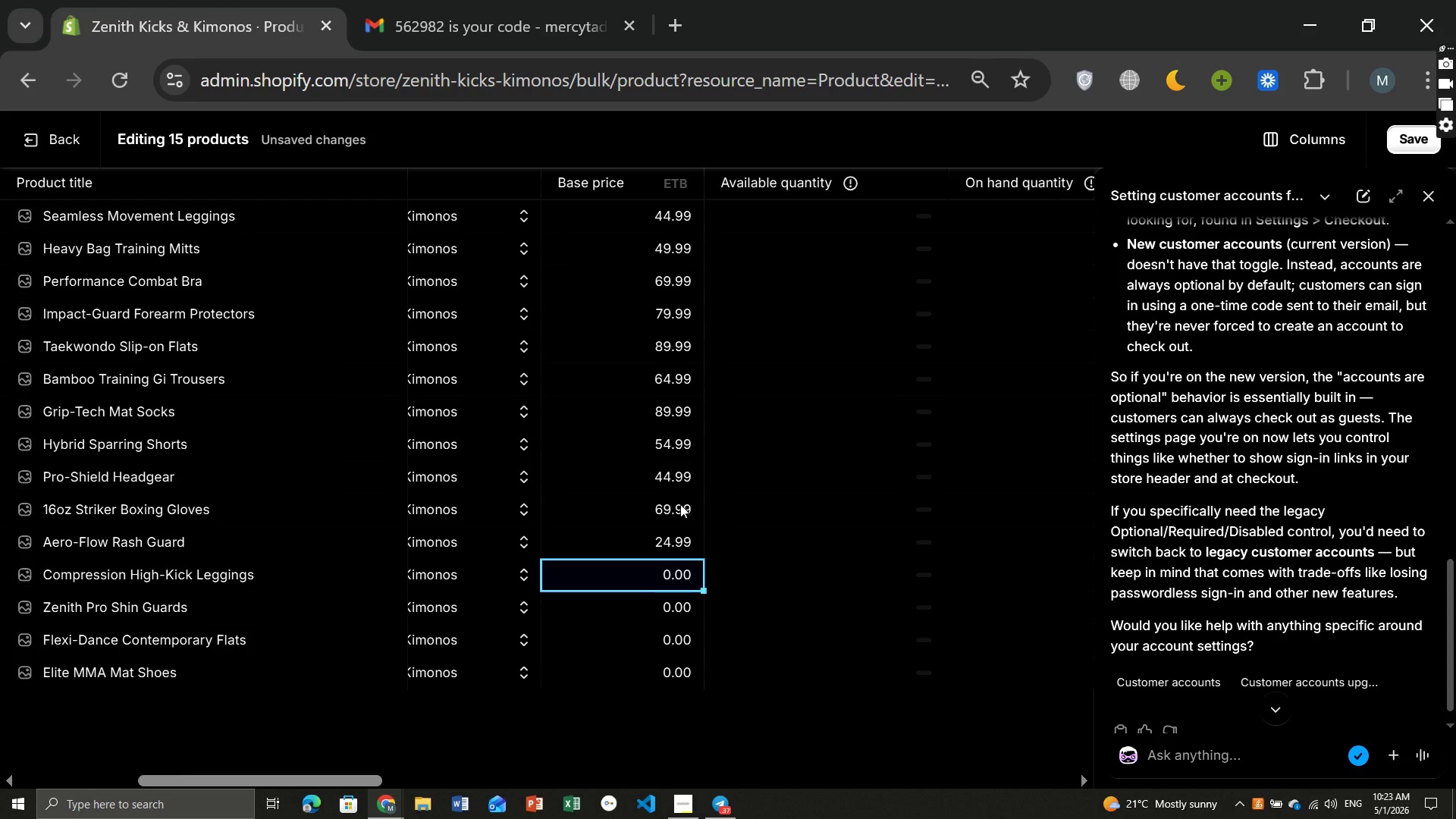 
type(49,99)
 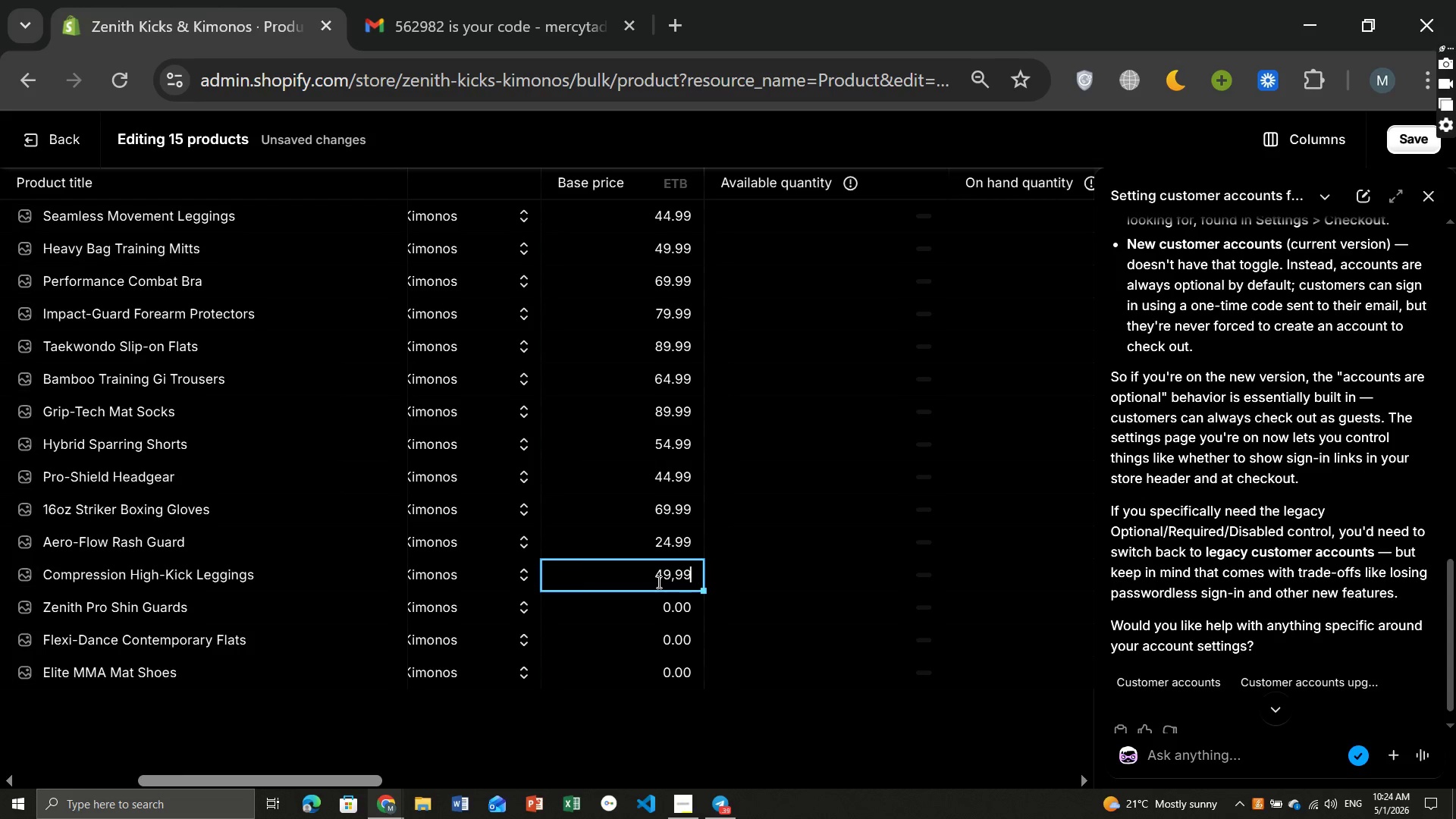 
wait(7.06)
 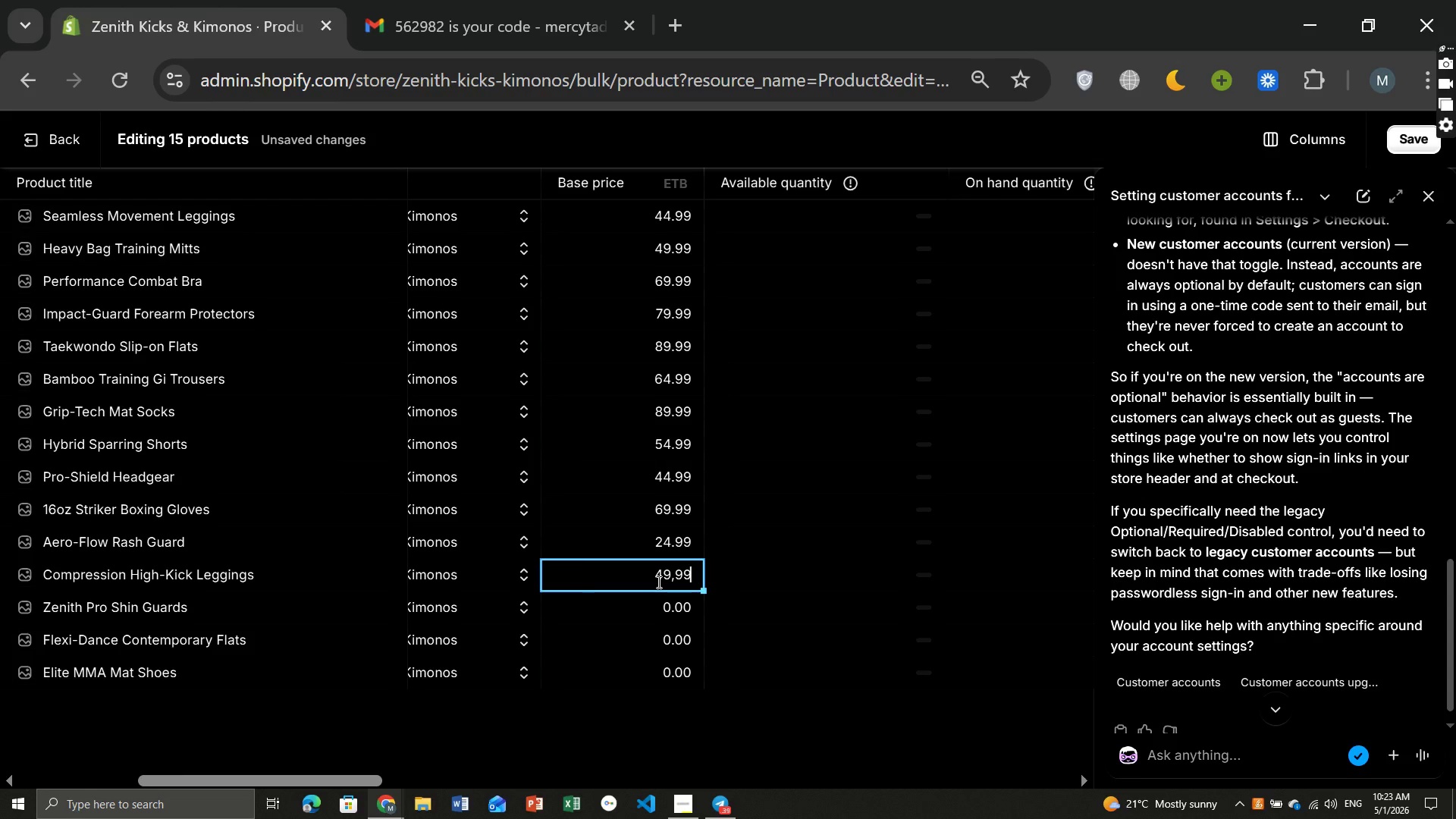 
left_click([664, 573])
 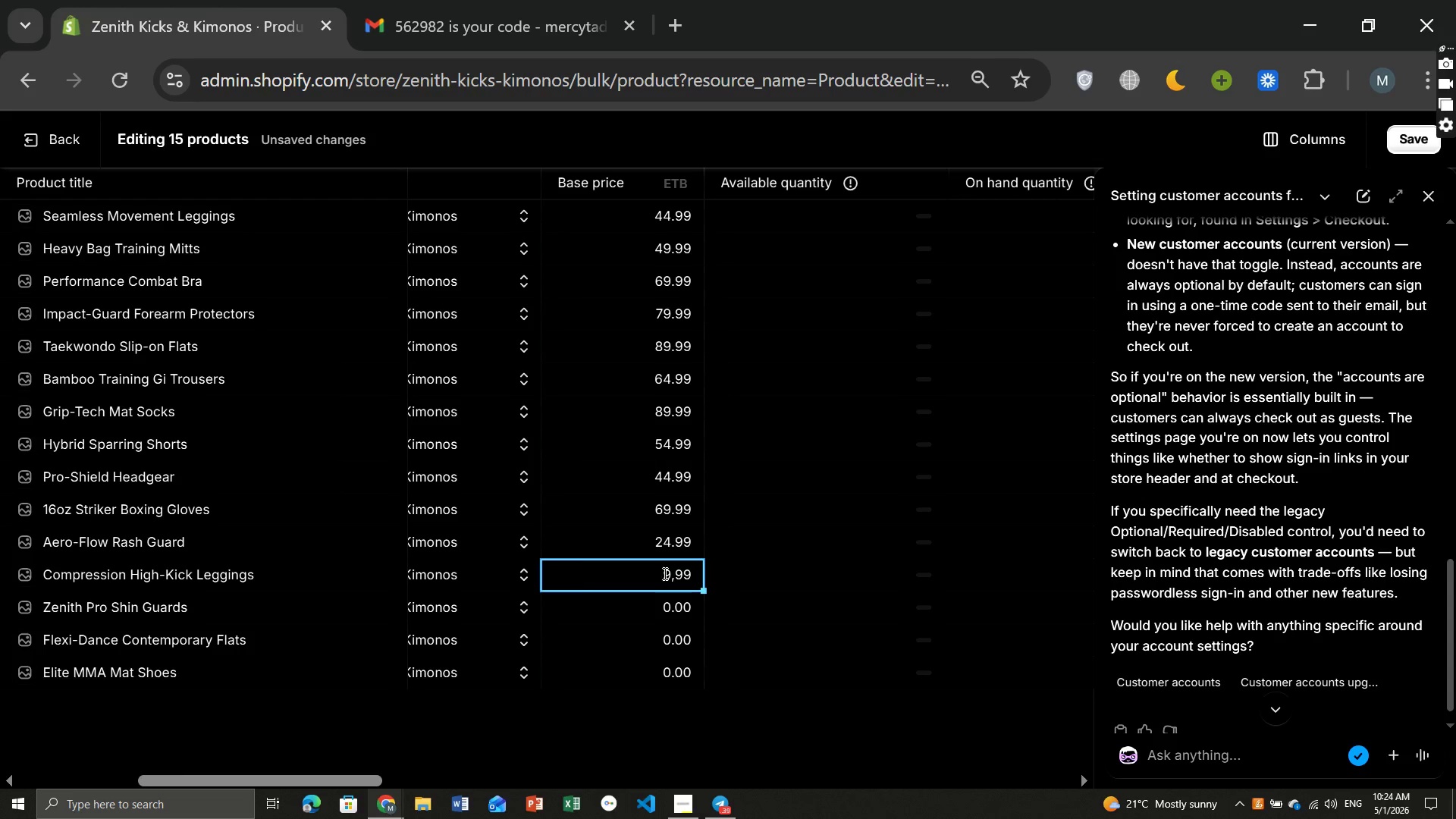 
key(Backspace)
 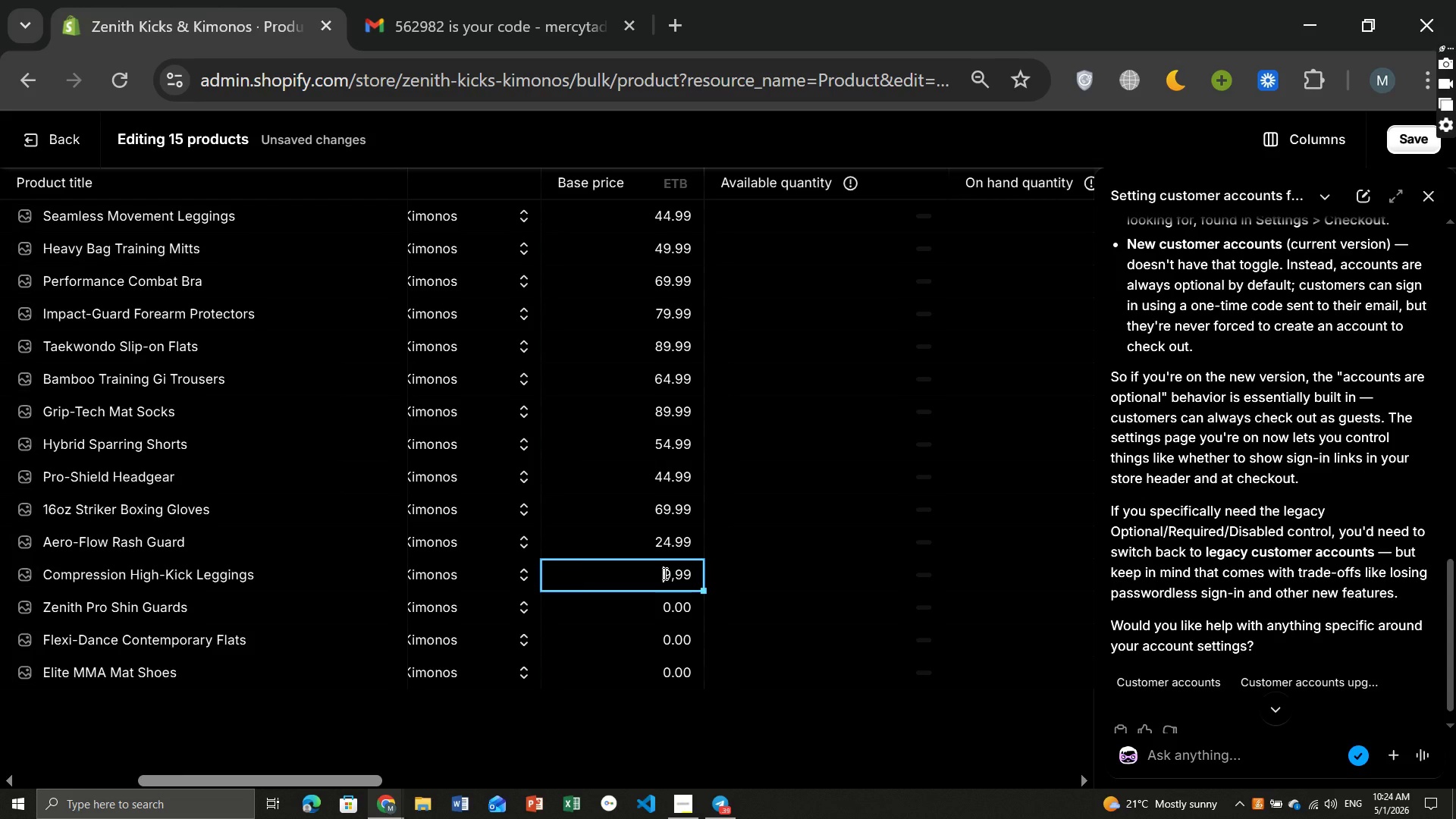 
key(6)
 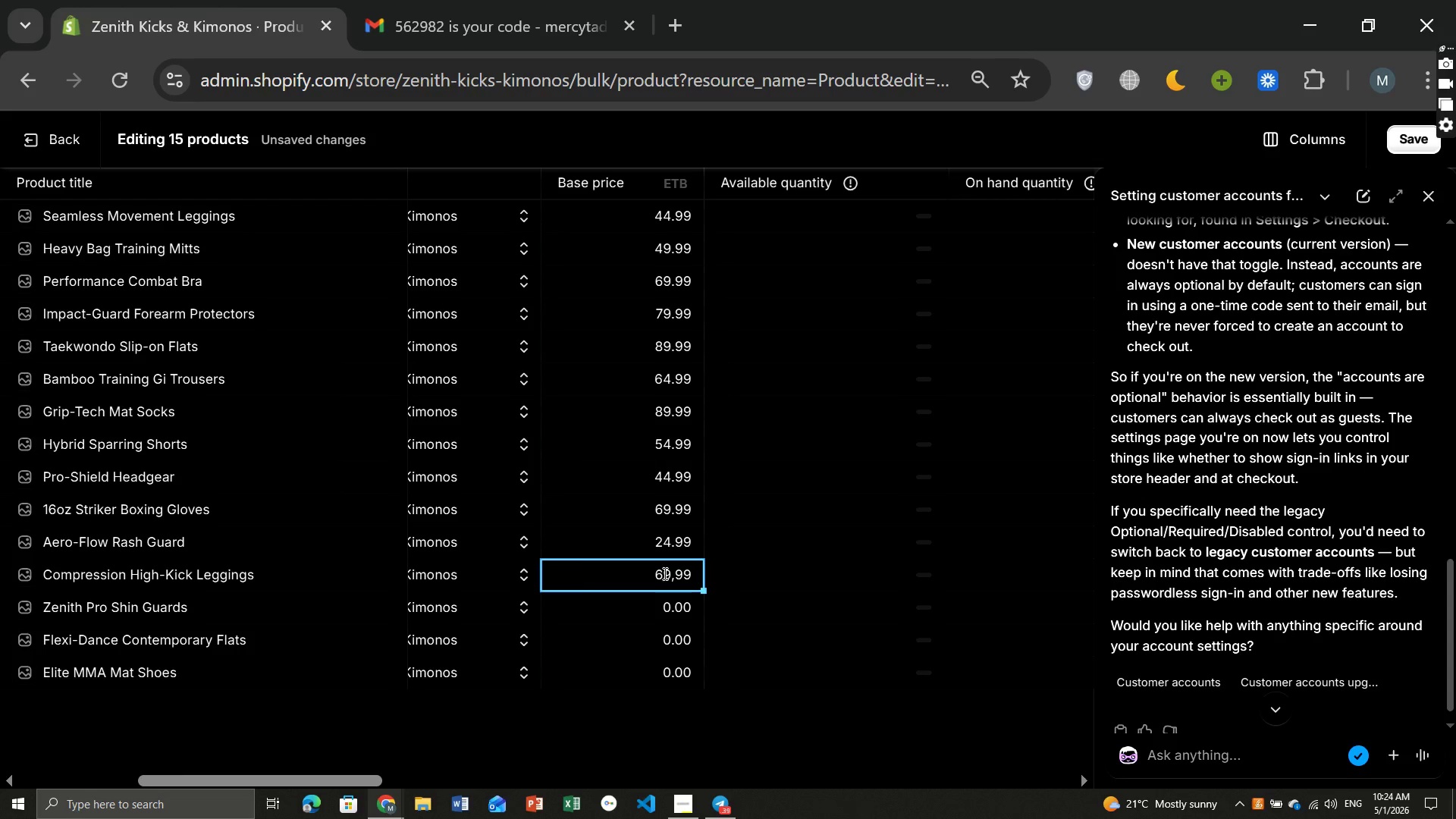 
wait(12.81)
 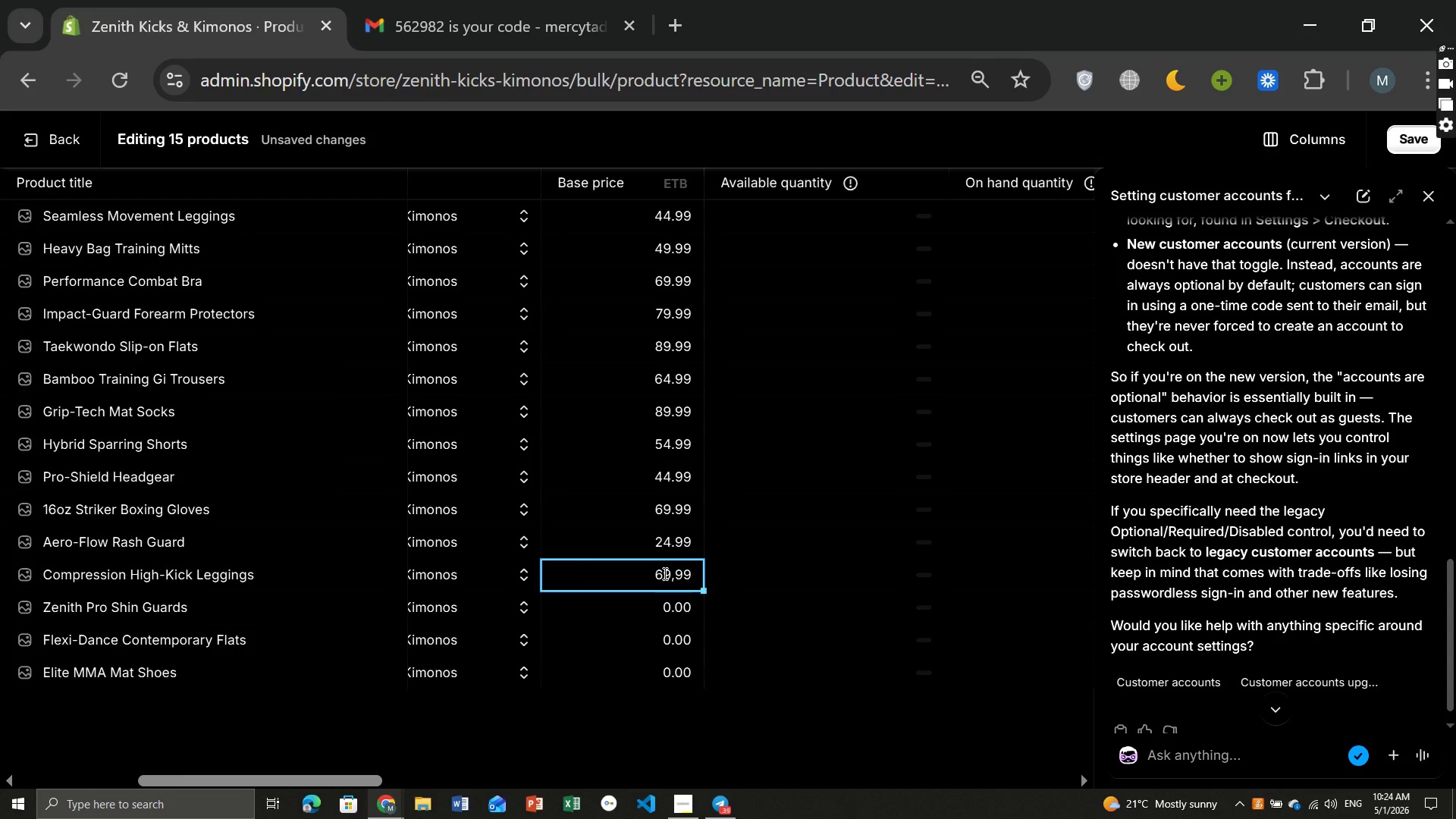 
left_click([639, 671])
 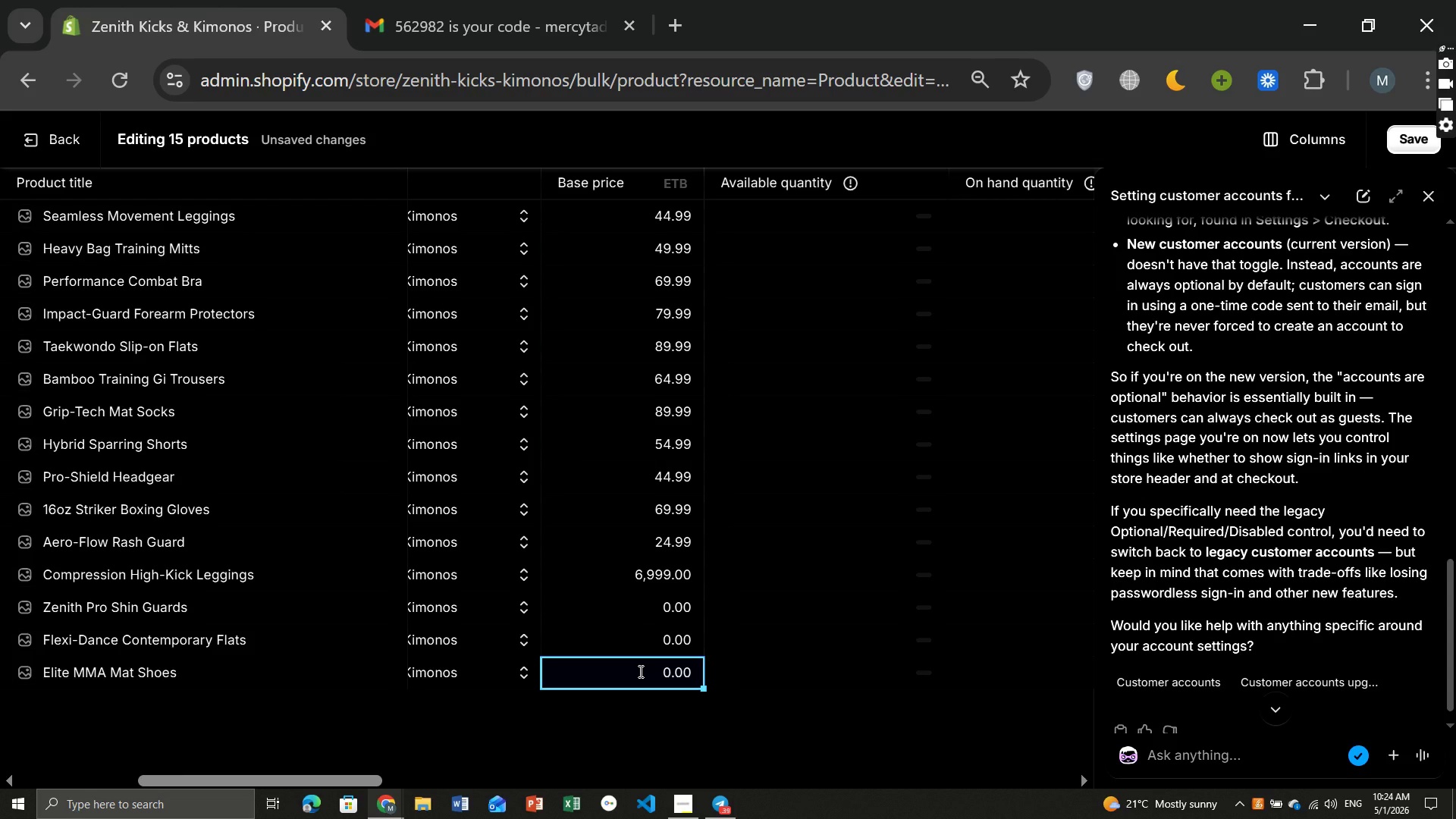 
type(79.99)
 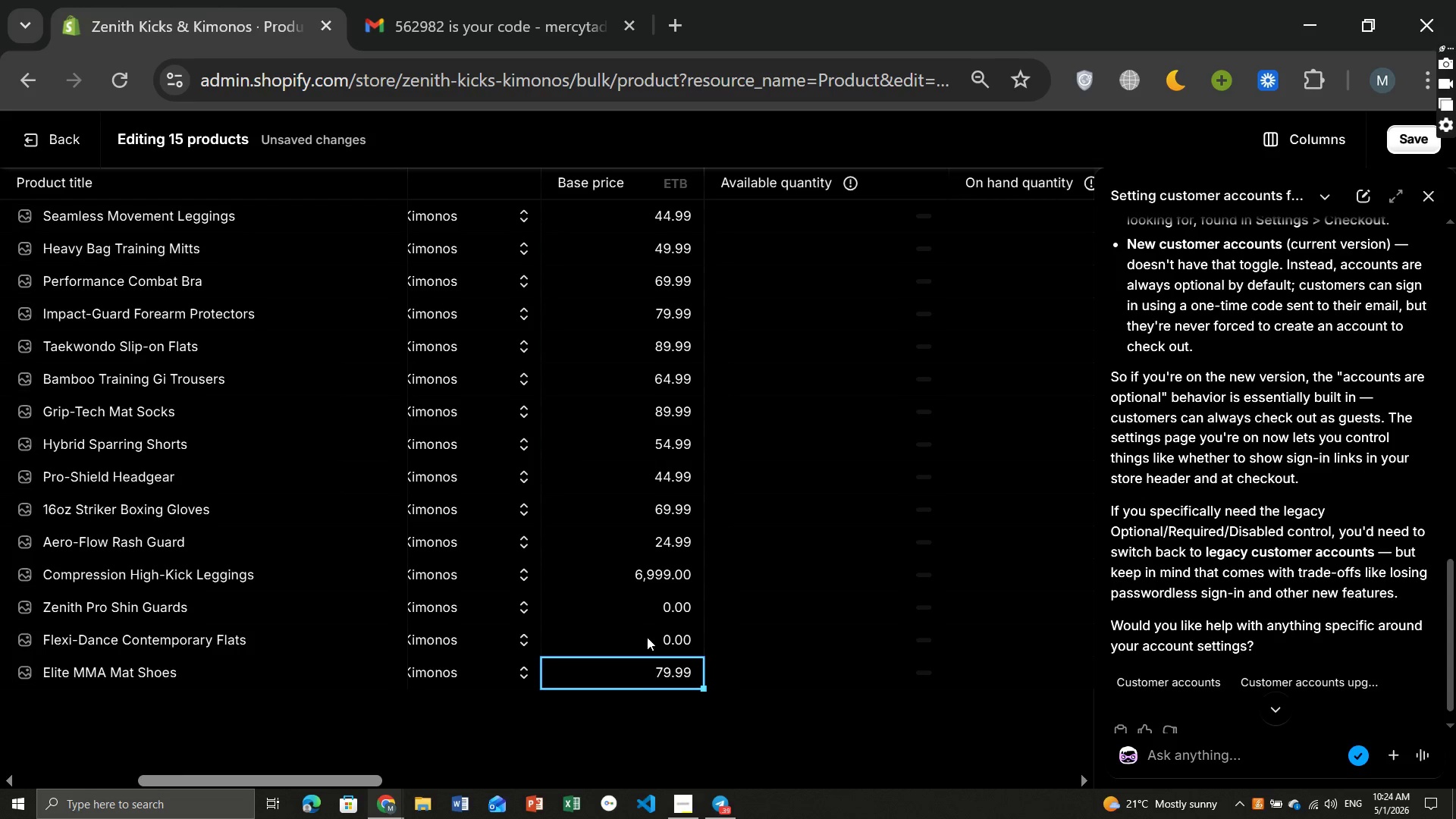 
left_click([647, 637])
 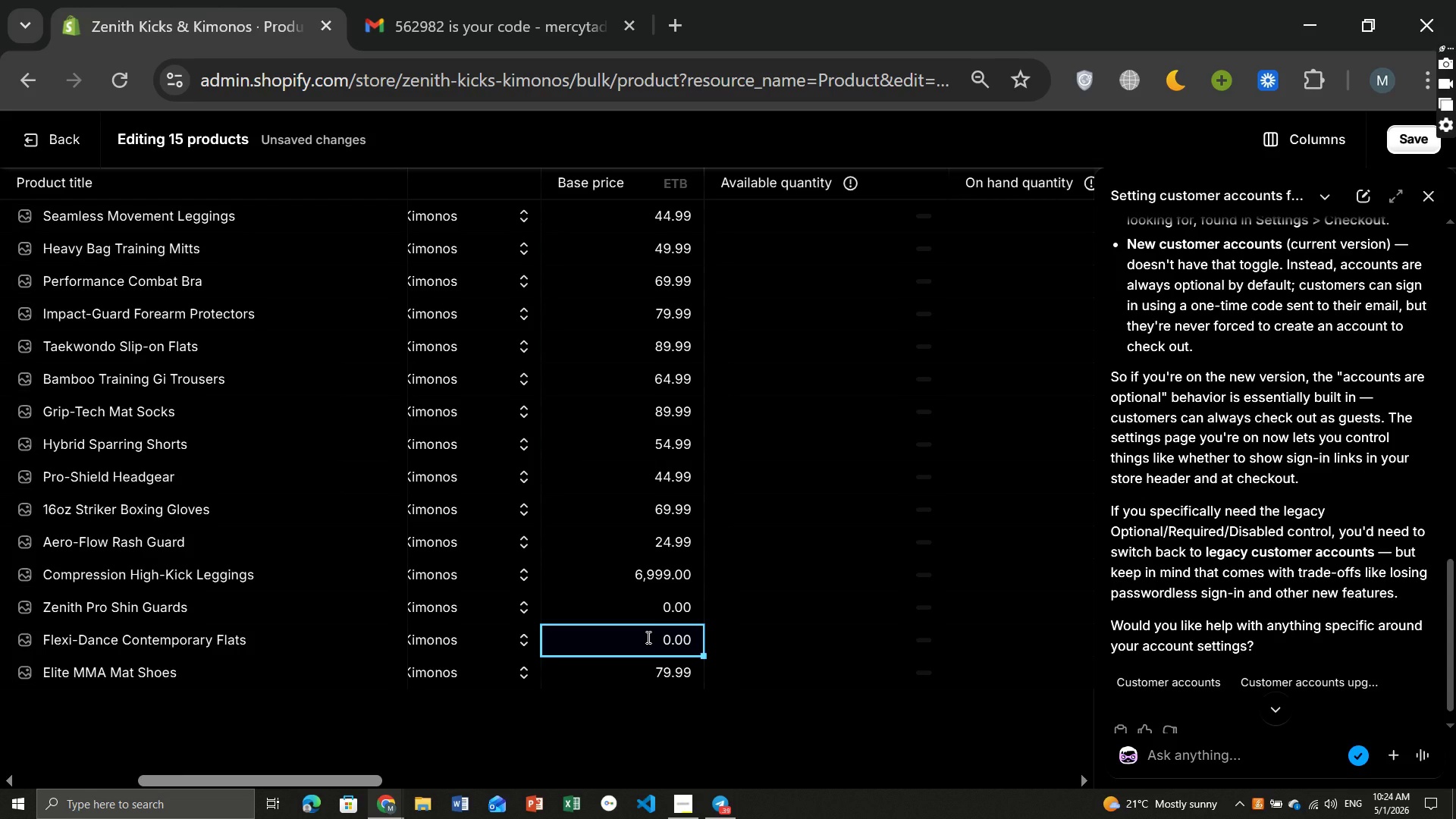 
type(59.99)
 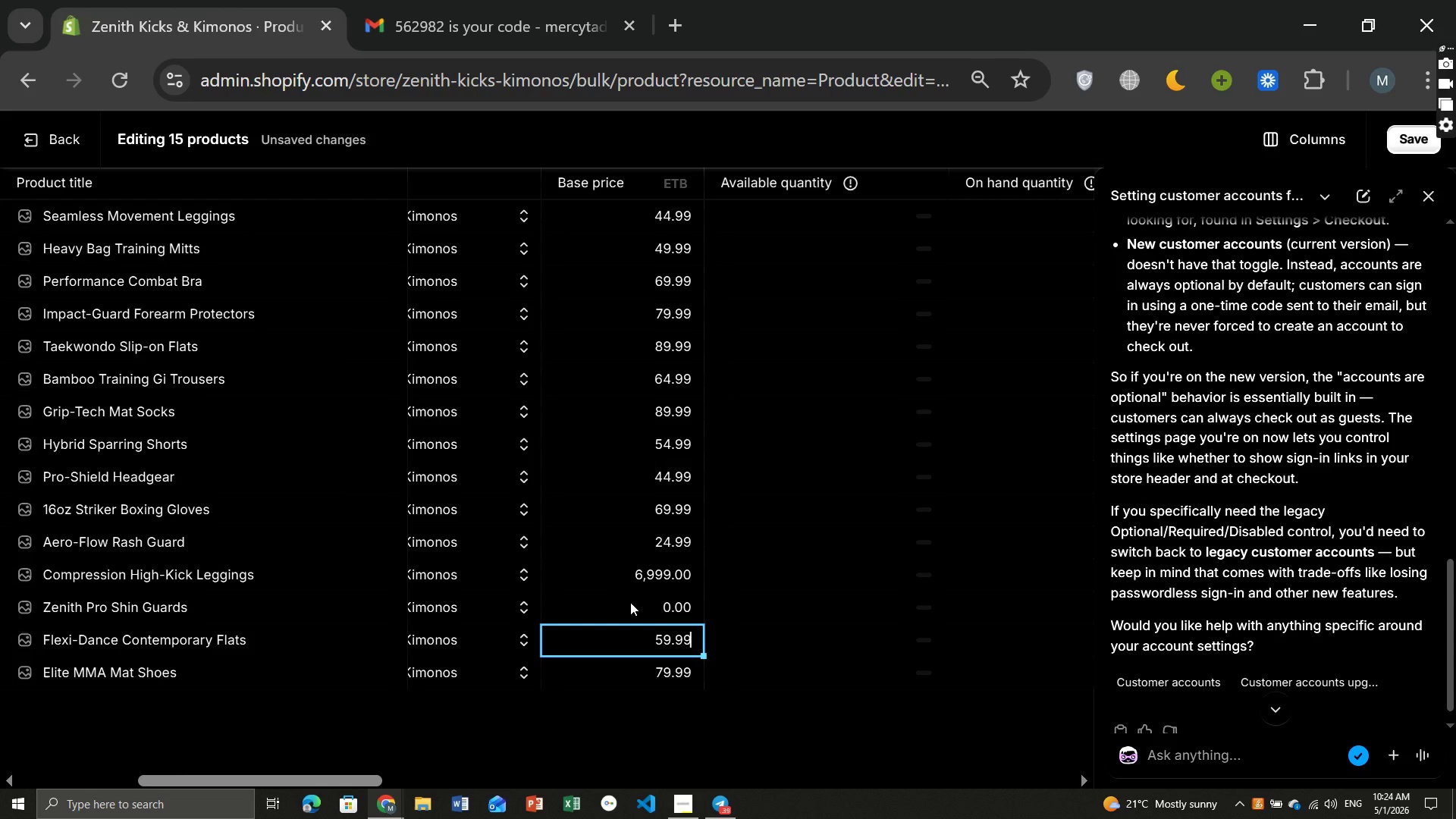 
left_click([630, 602])
 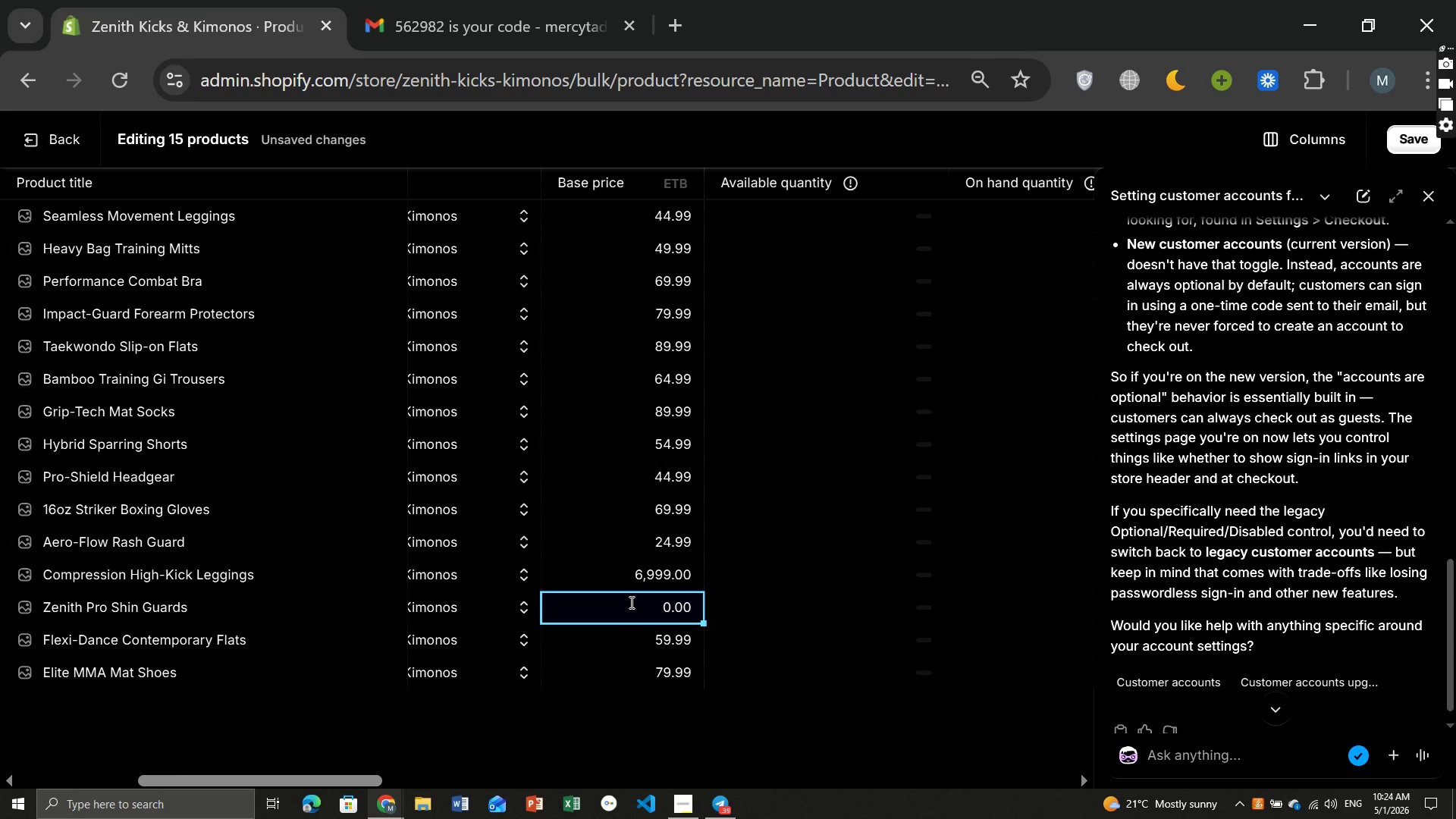 
type(49.99)
 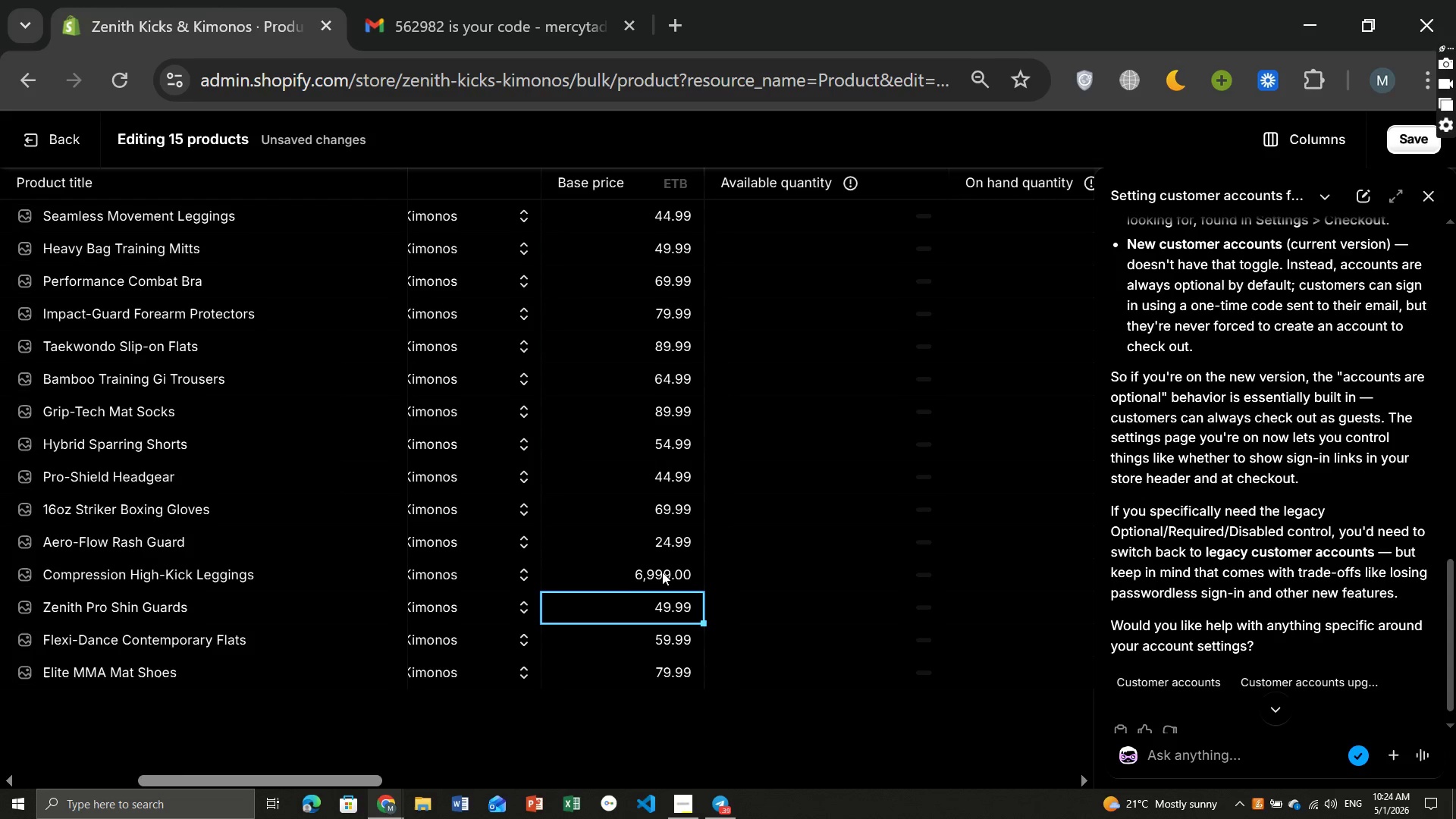 
left_click([662, 572])
 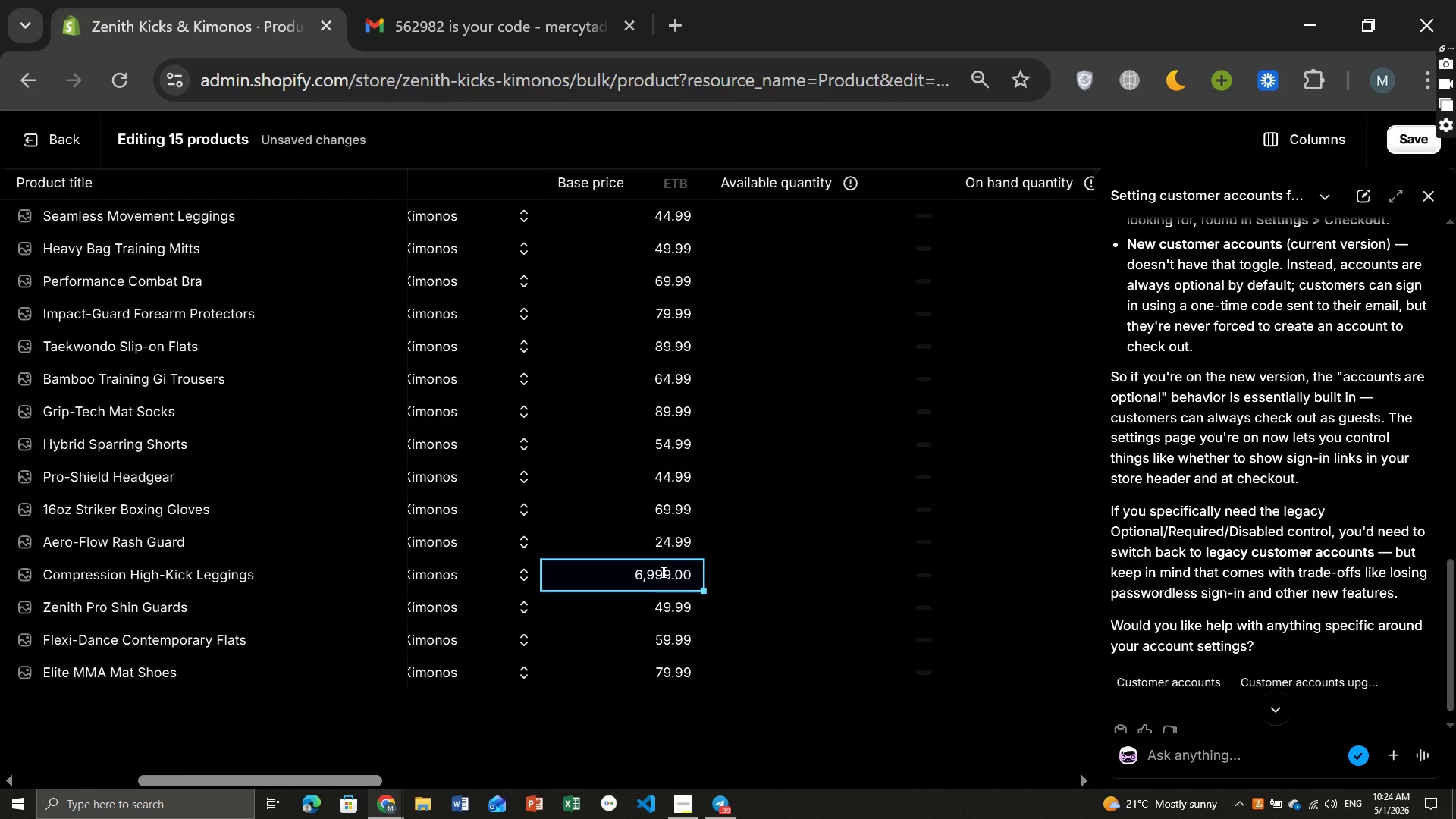 
left_click([662, 572])
 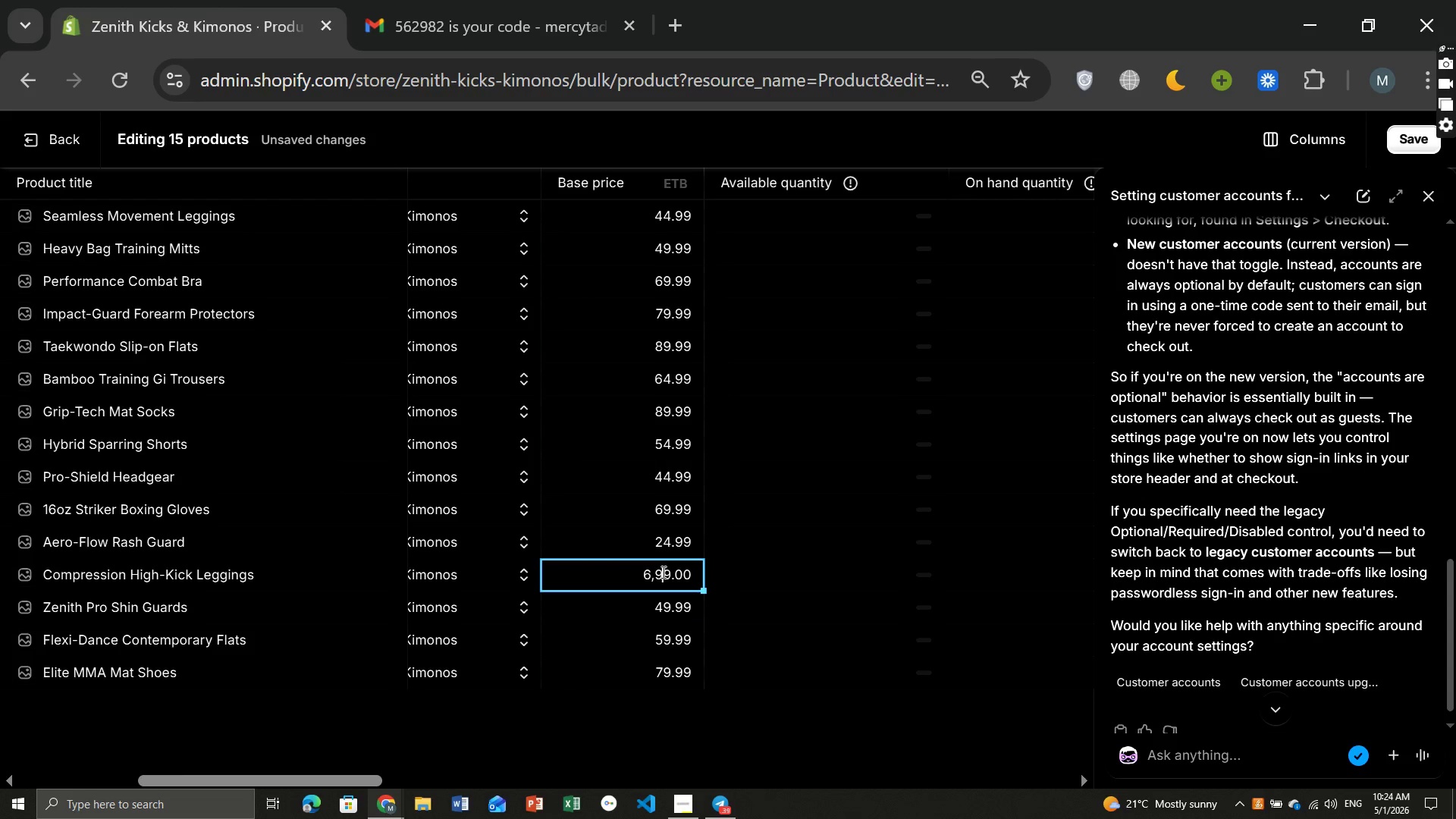 
key(Backspace)
 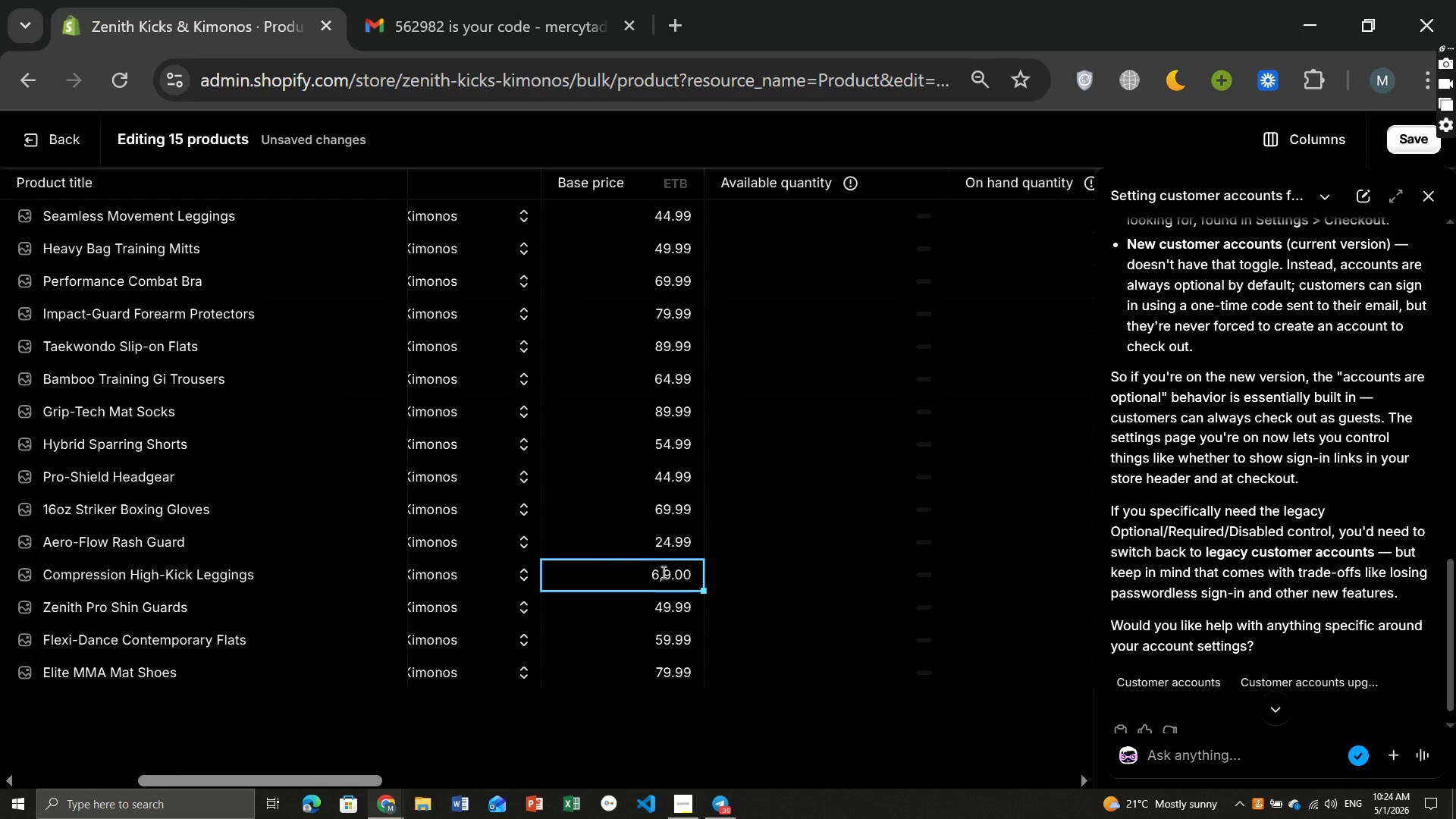 
key(Backspace)
 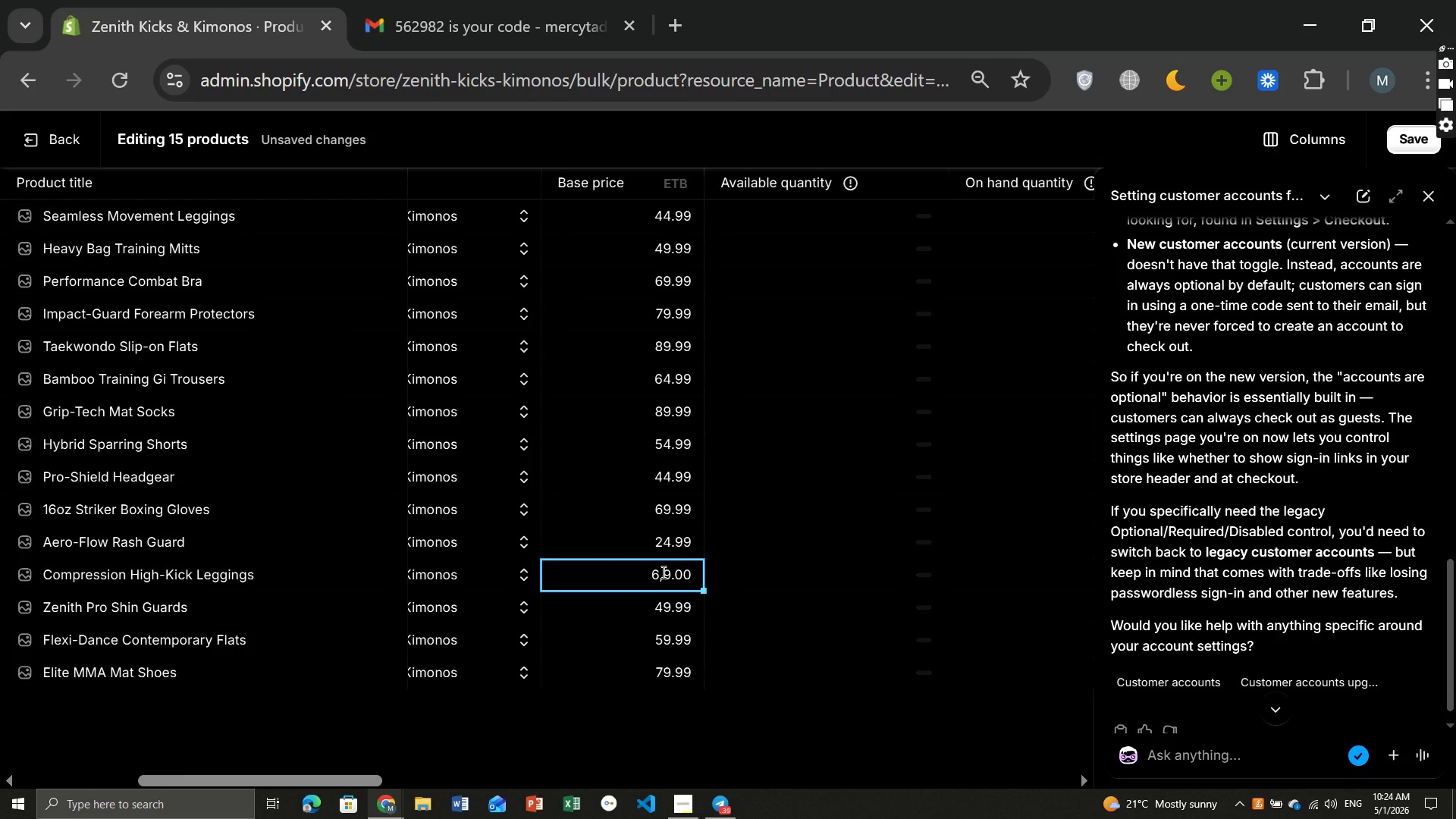 
key(Backspace)
 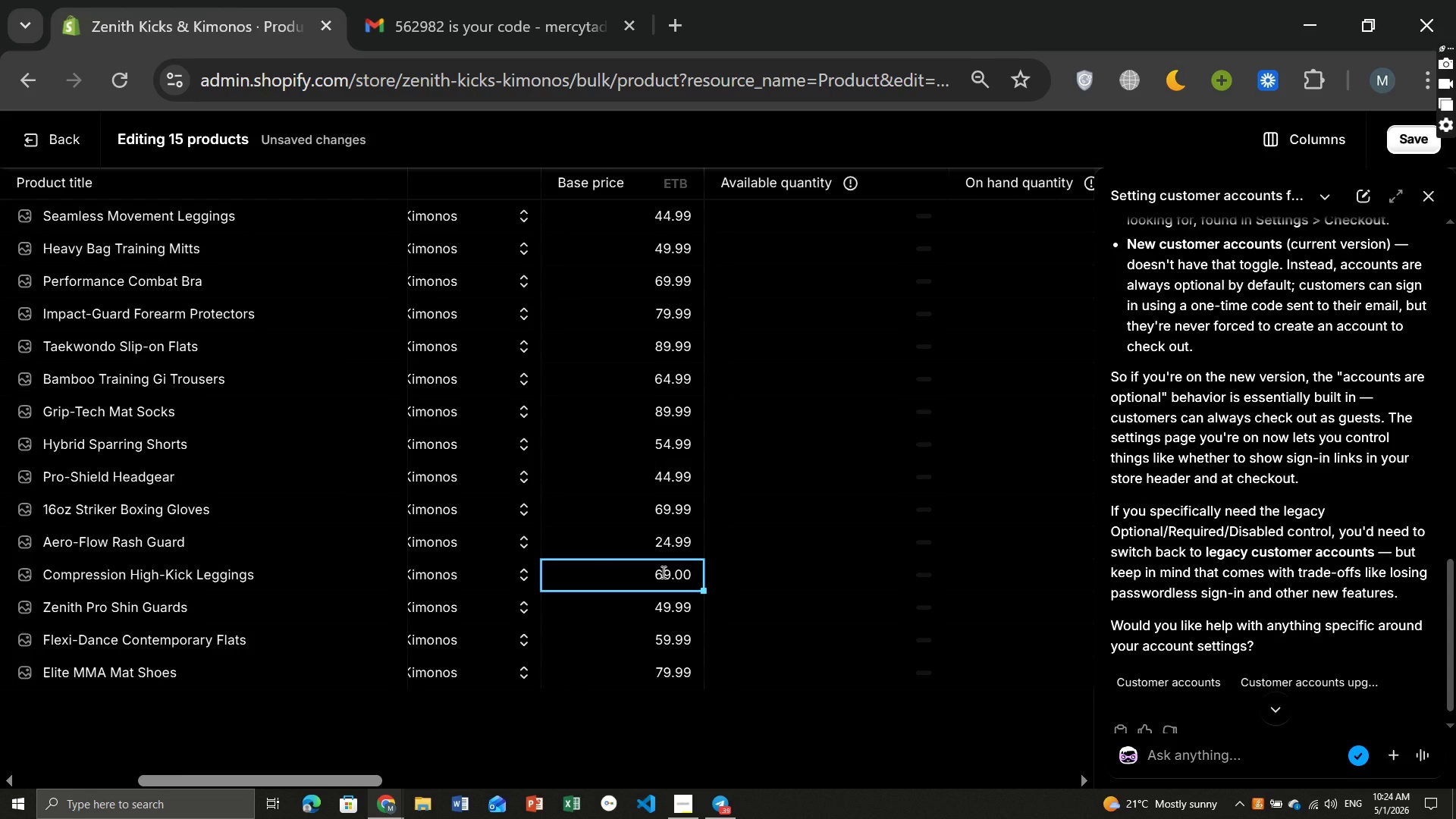 
key(Enter)
 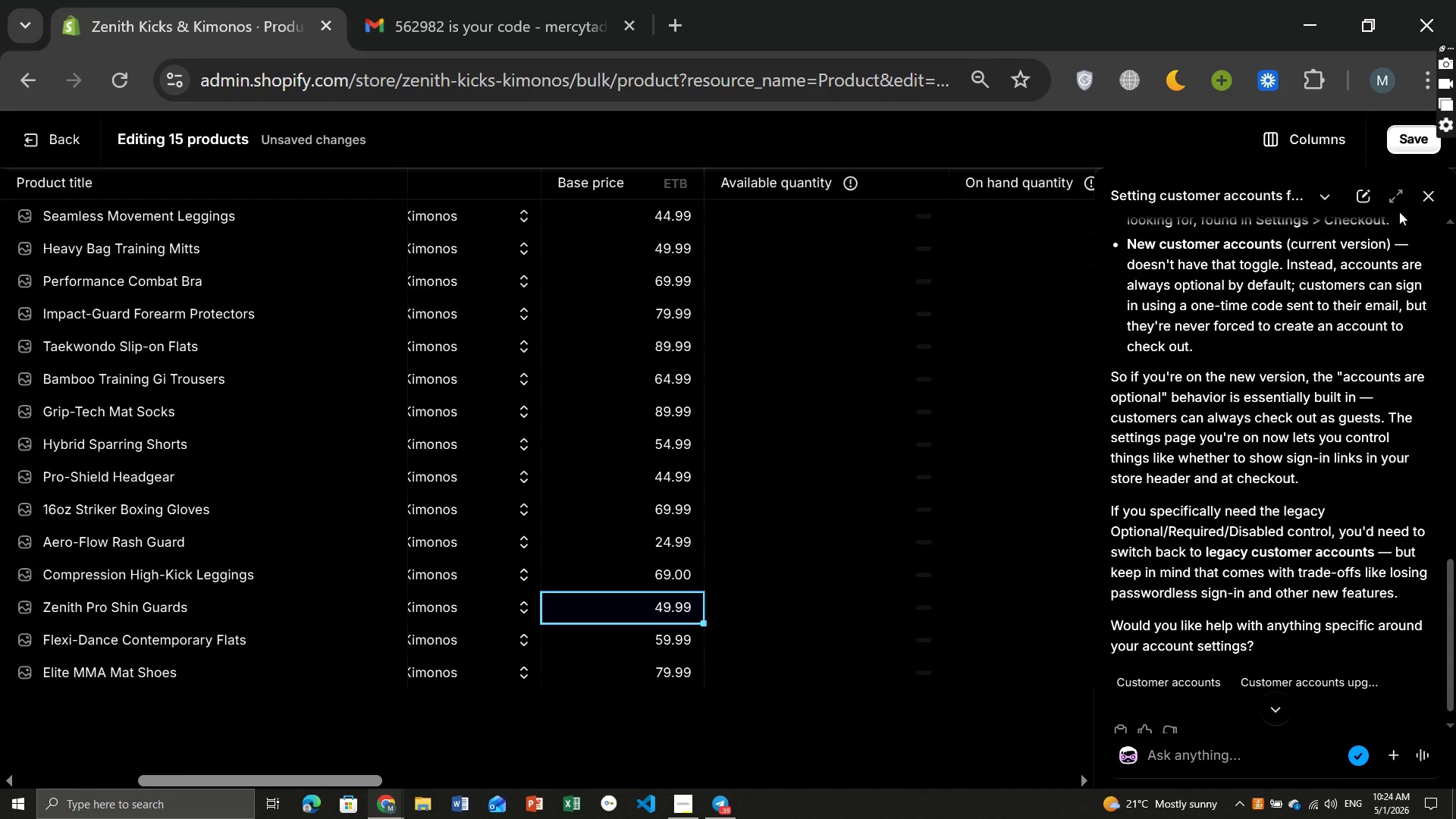 
wait(5.55)
 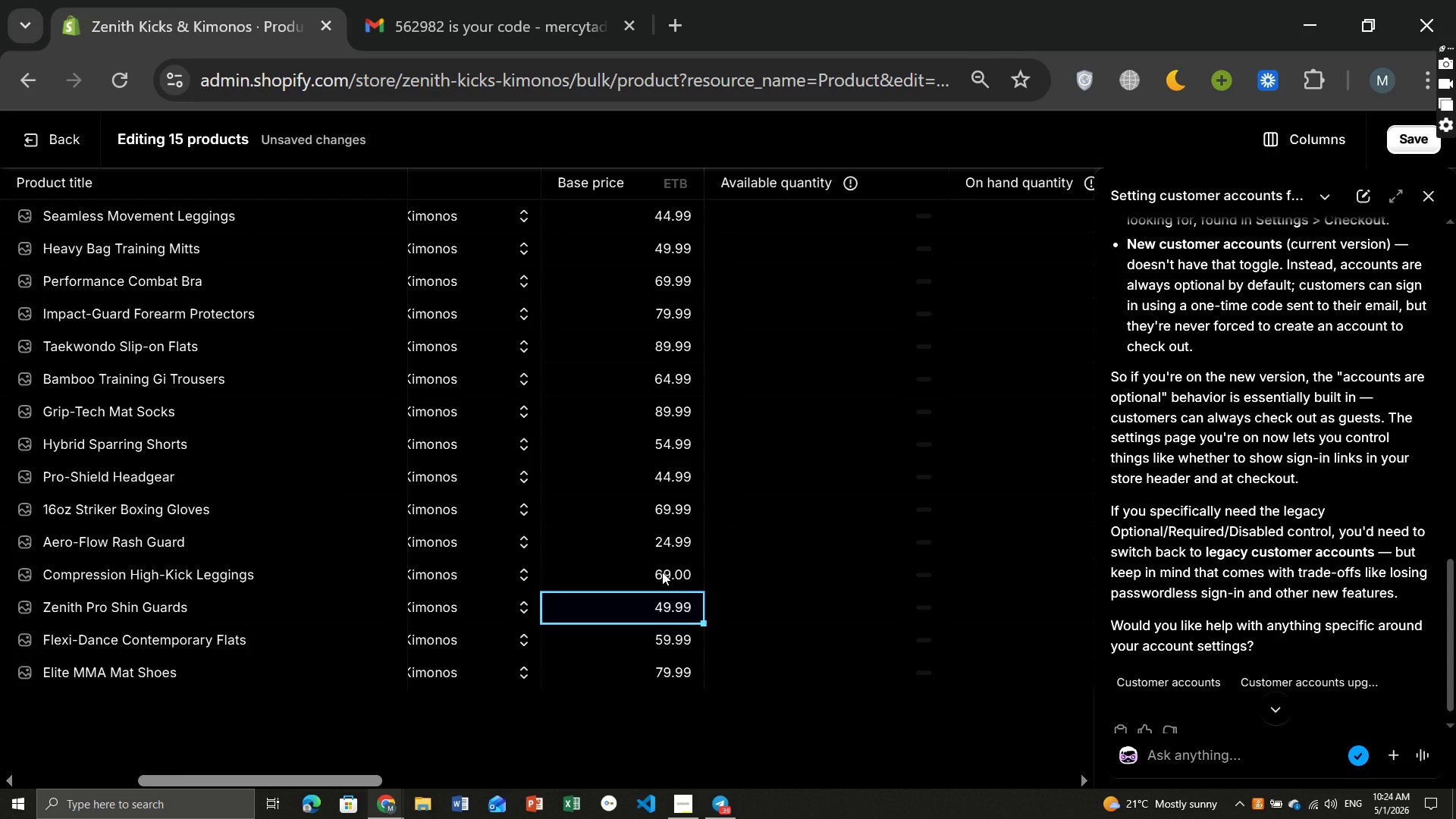 
left_click([1408, 138])
 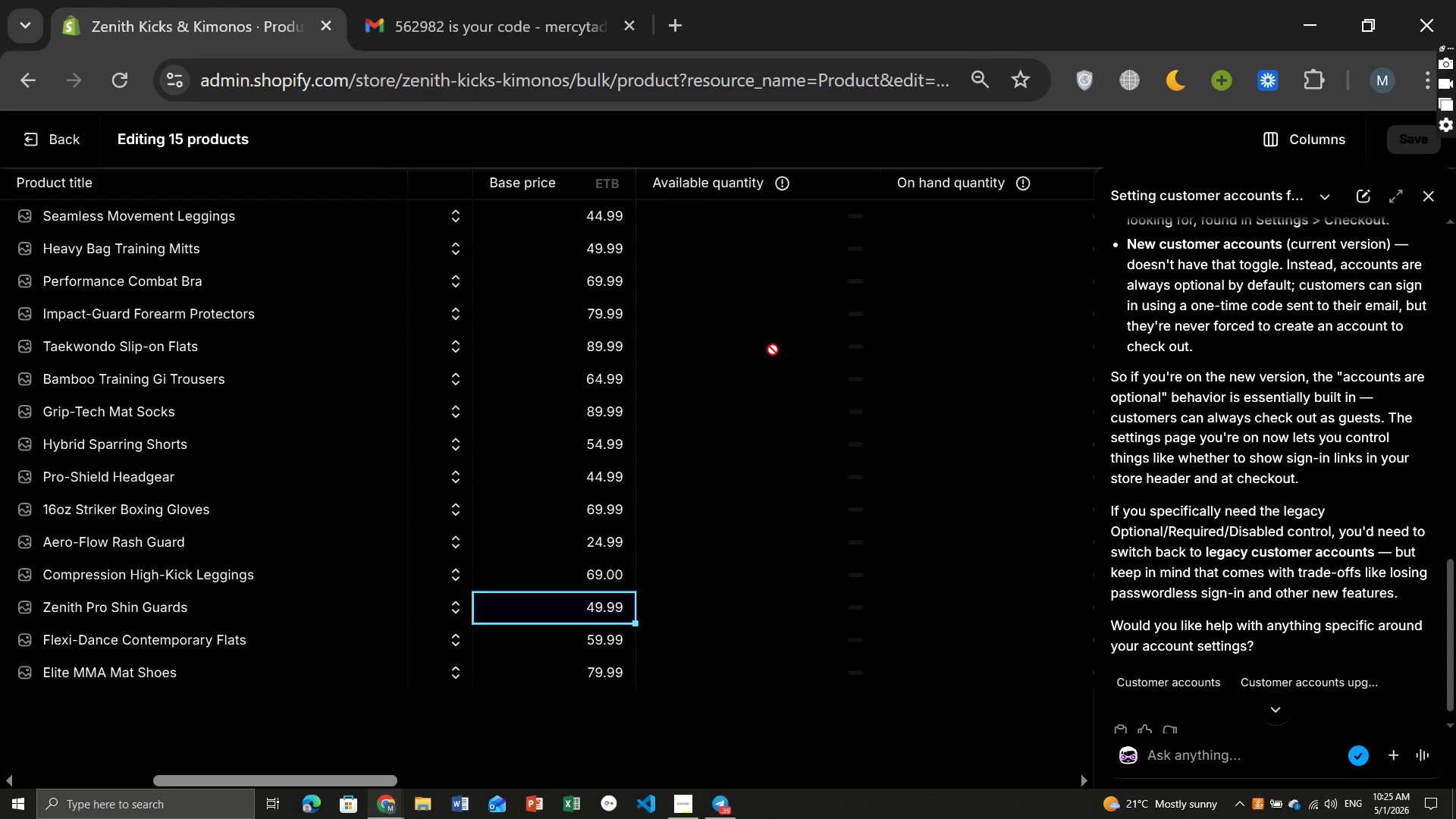 
wait(39.62)
 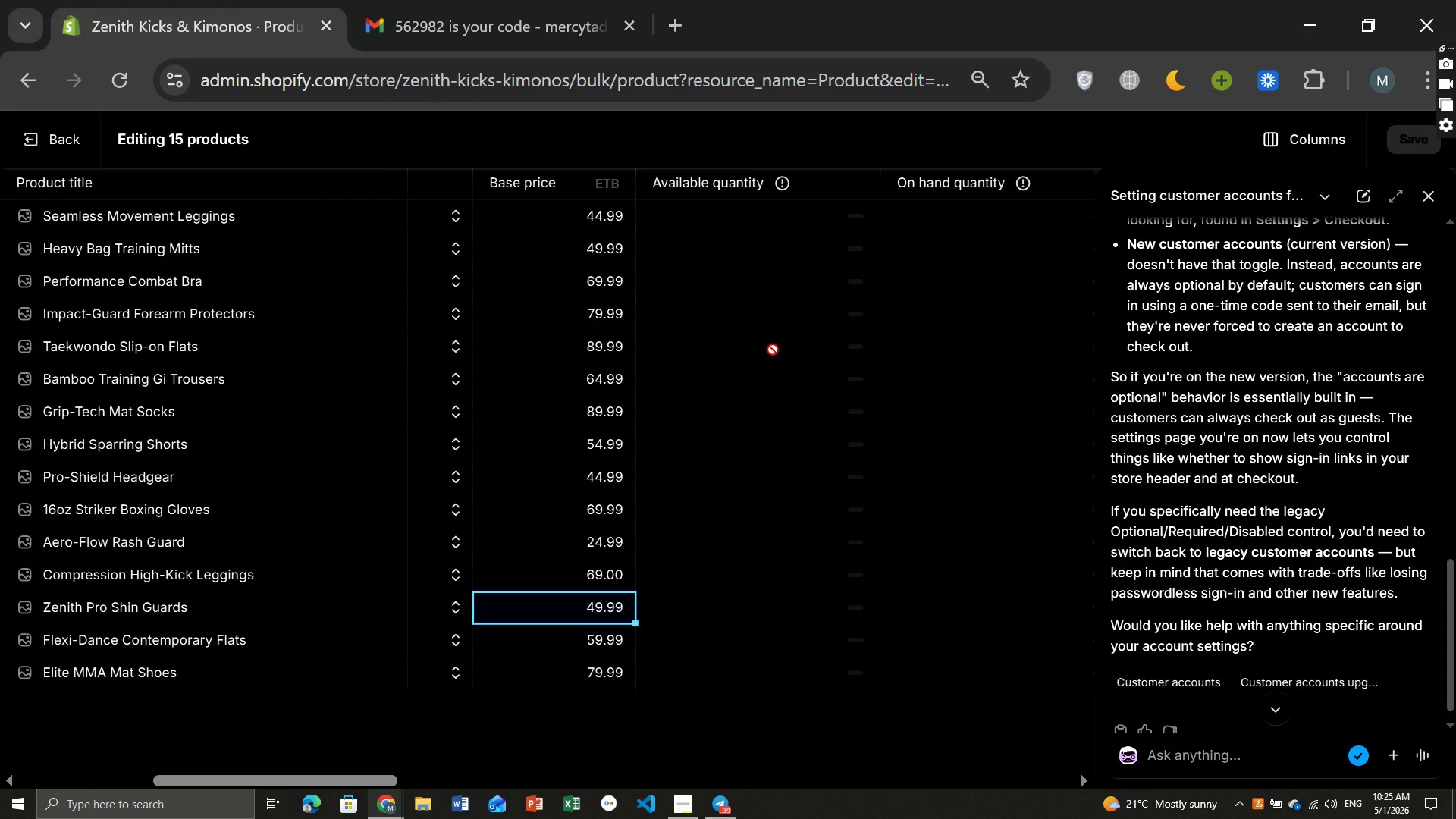 
left_click([655, 212])
 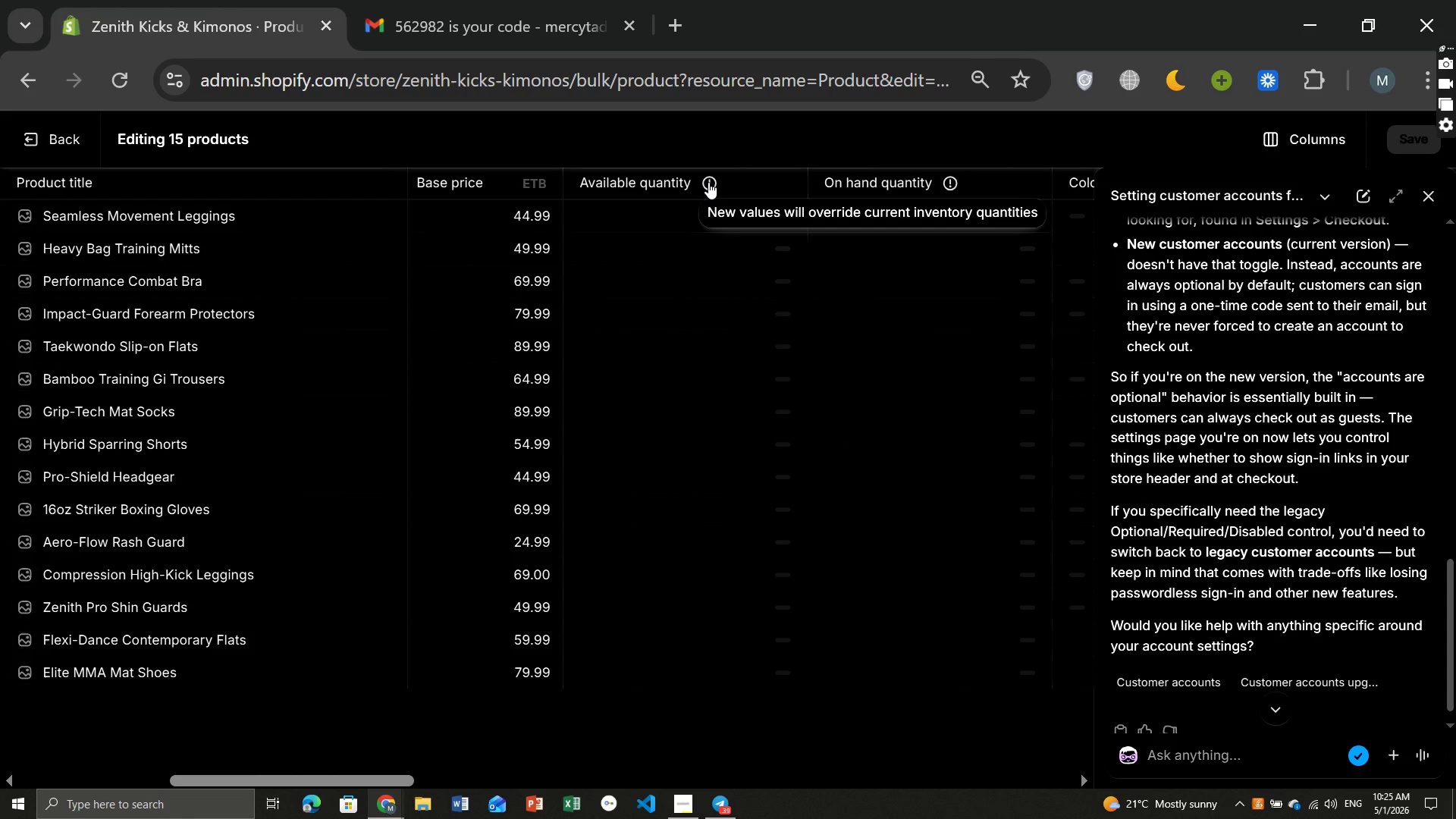 
left_click([708, 182])
 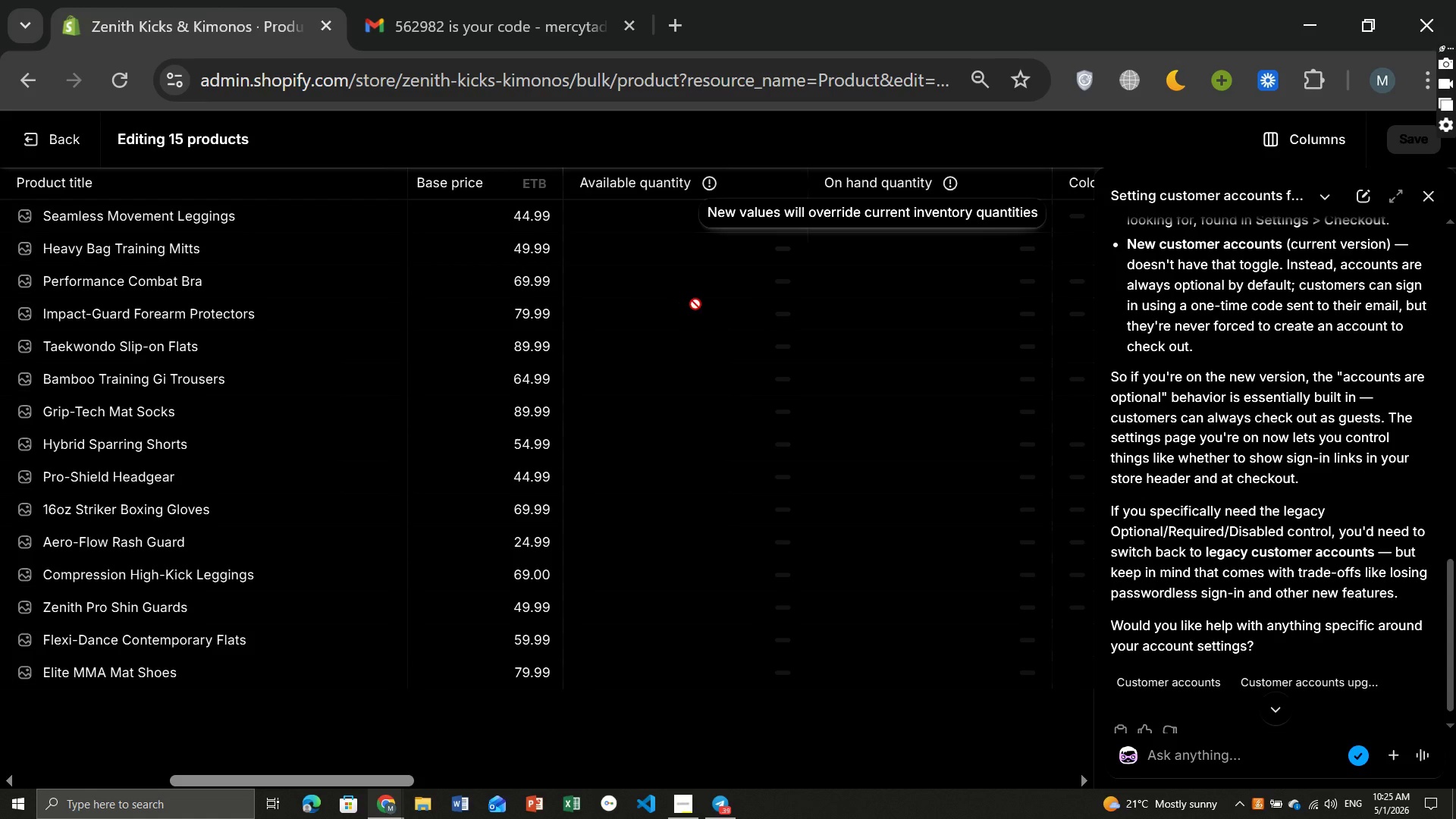 
mouse_move([494, 355])
 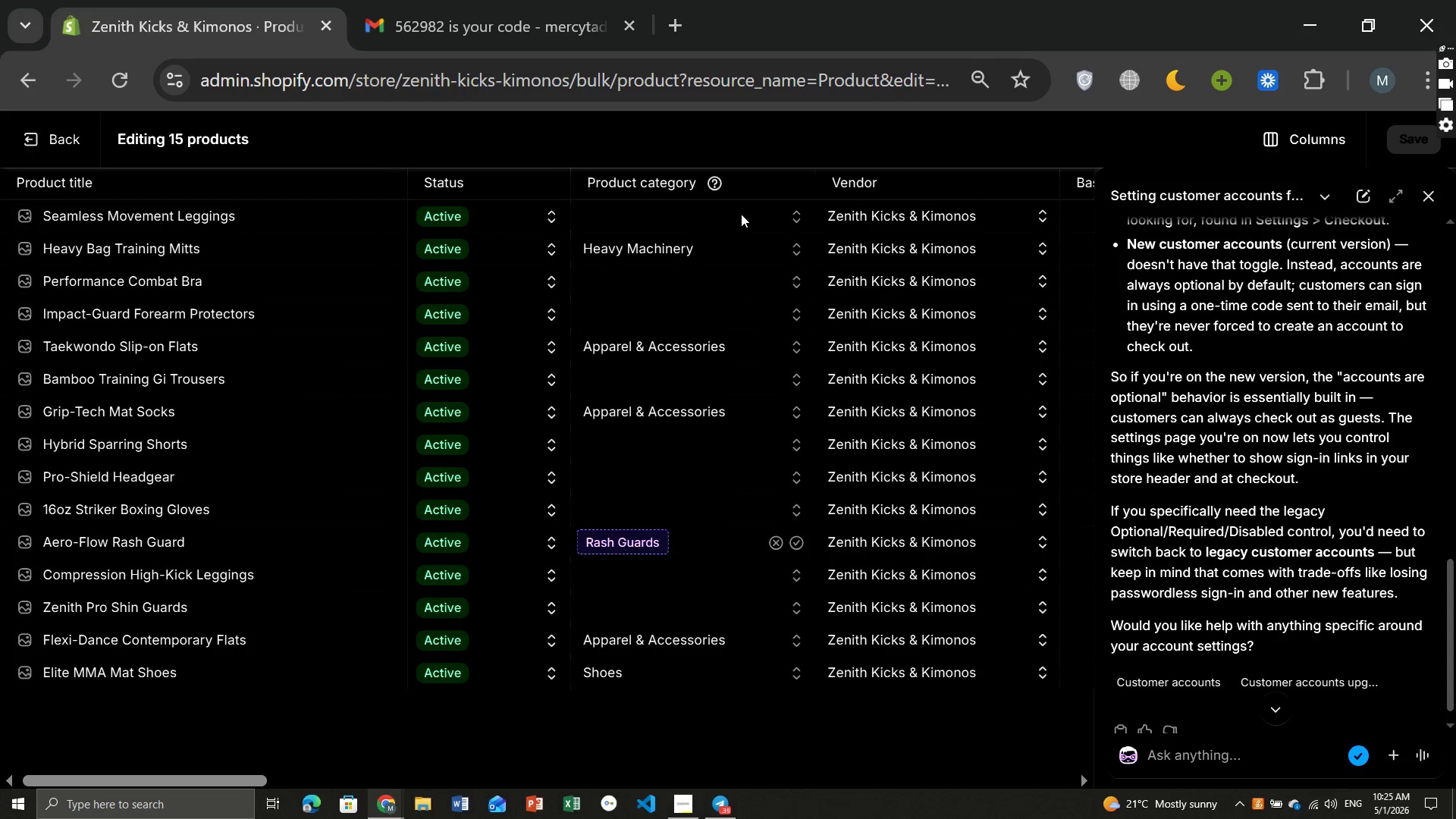 
left_click([763, 219])
 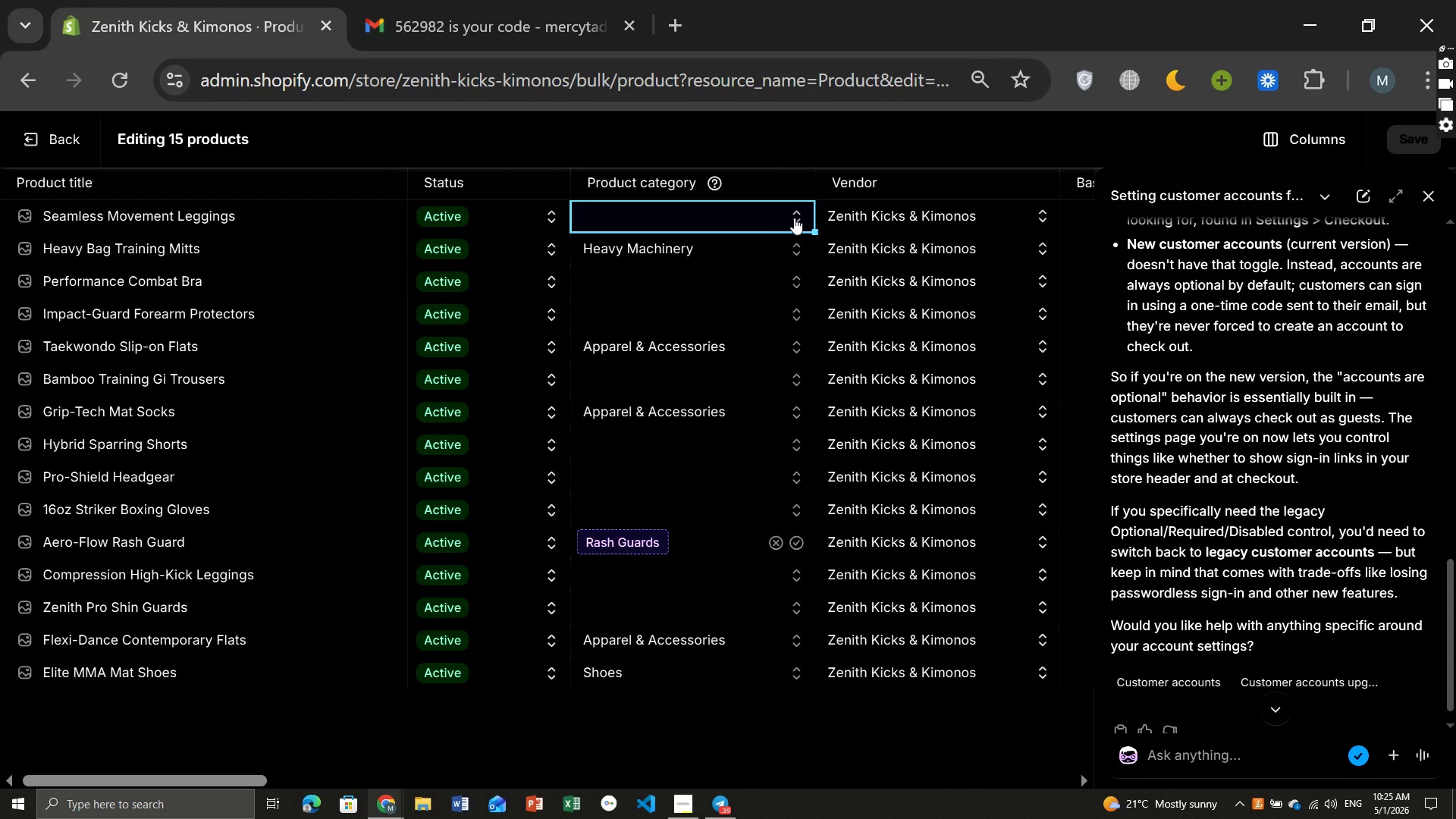 
left_click([794, 218])
 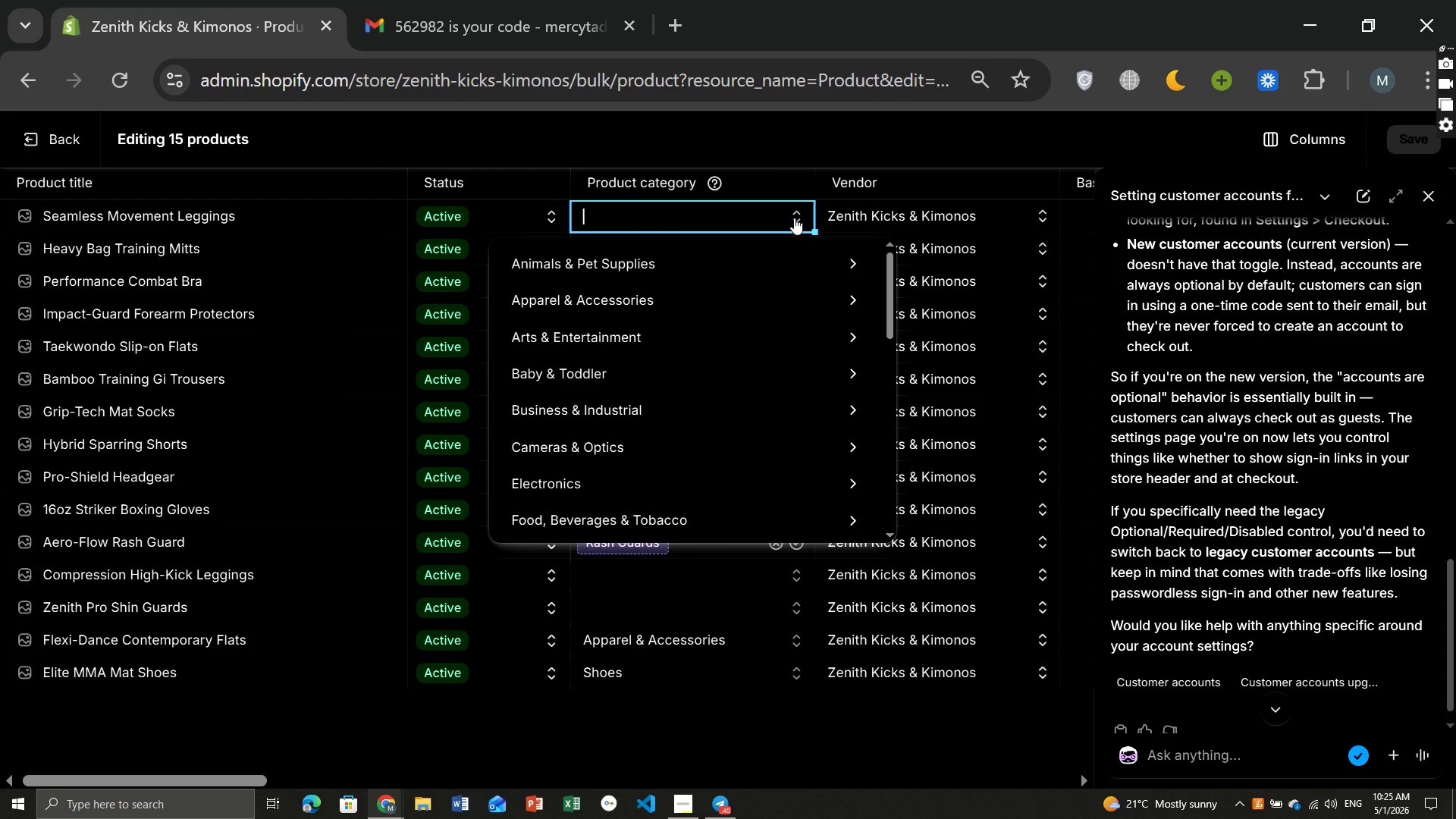 
left_click([794, 218])
 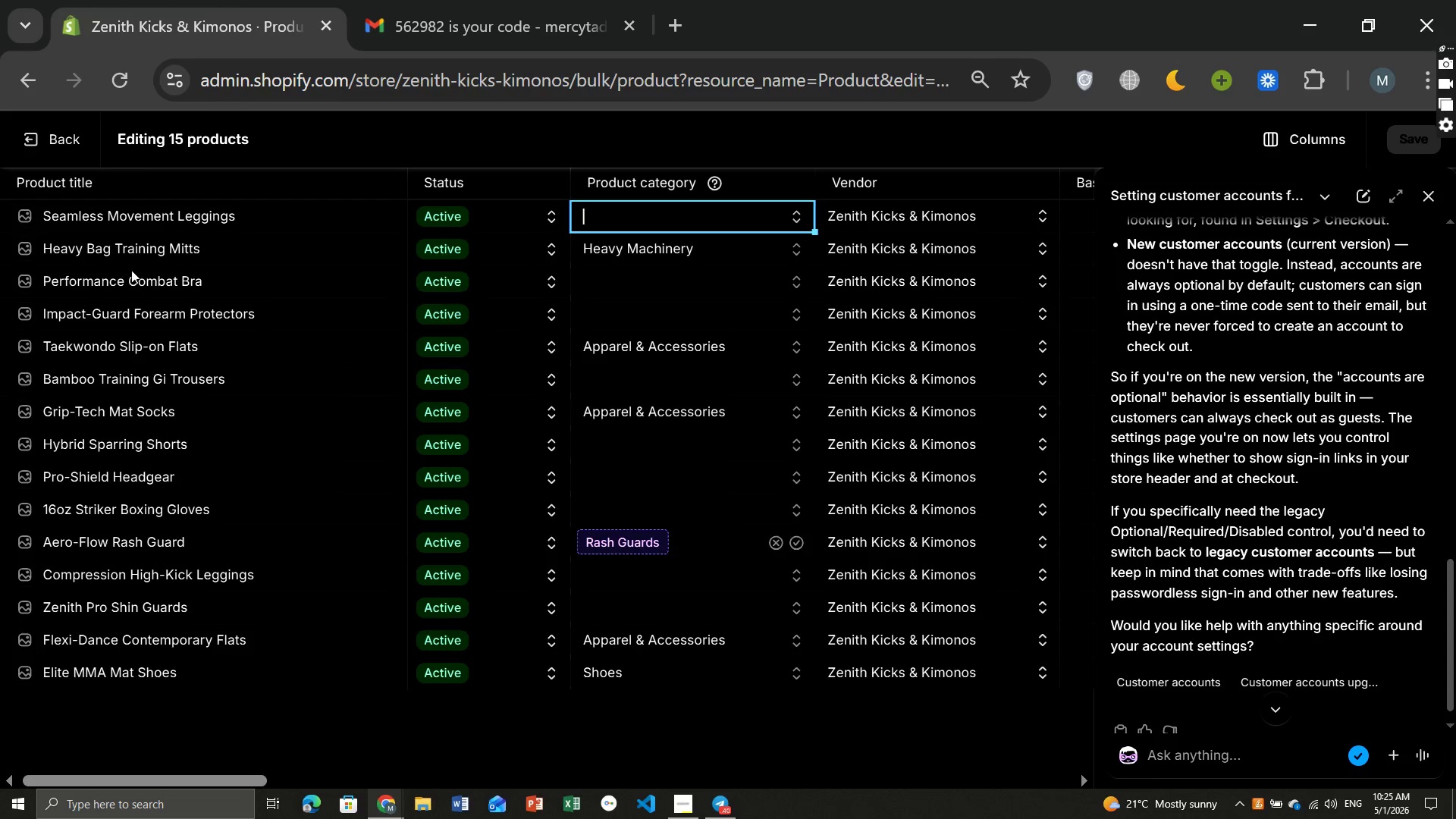 
wait(6.76)
 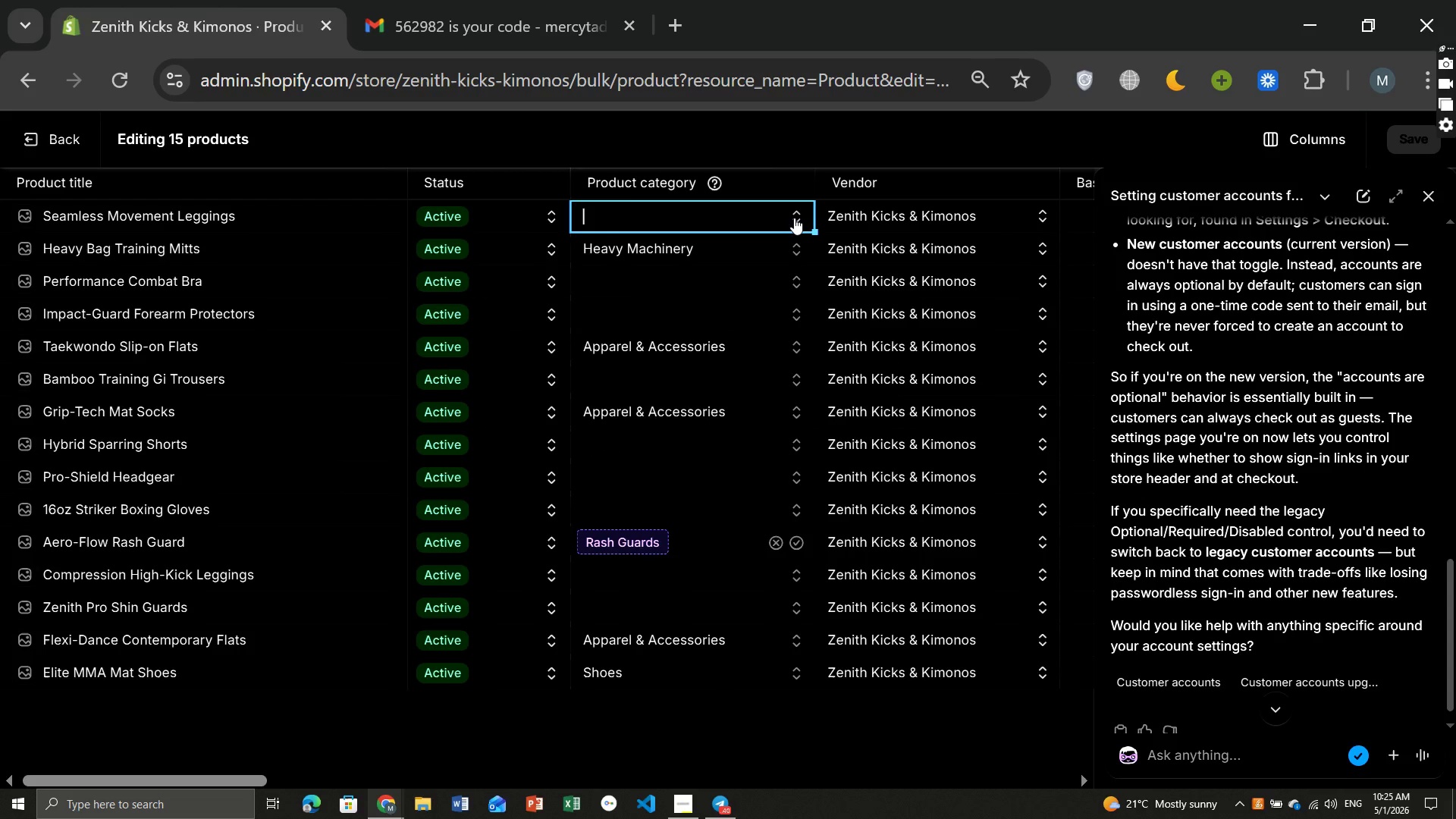 
left_click([33, 139])
 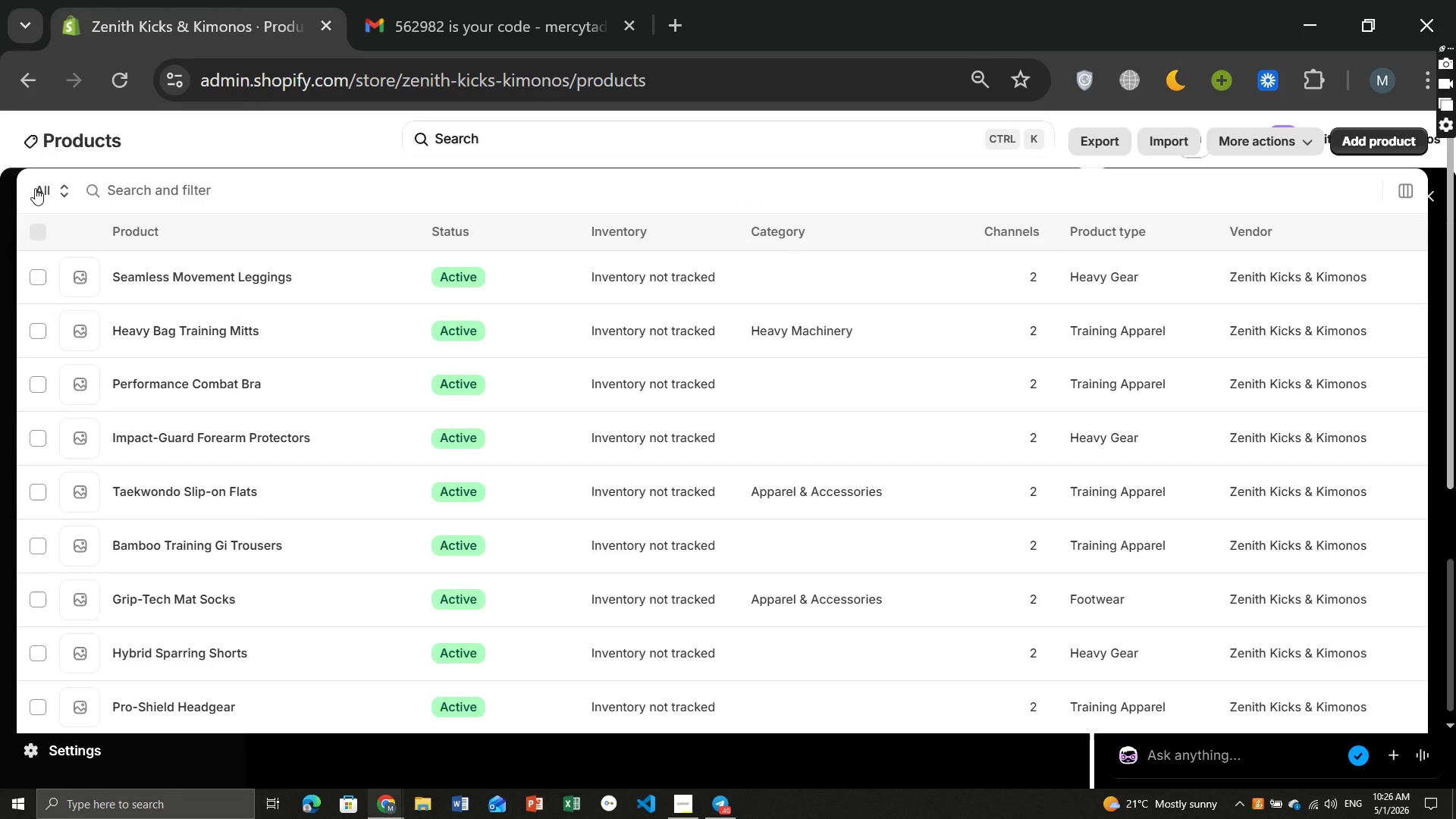 
mouse_move([331, 459])
 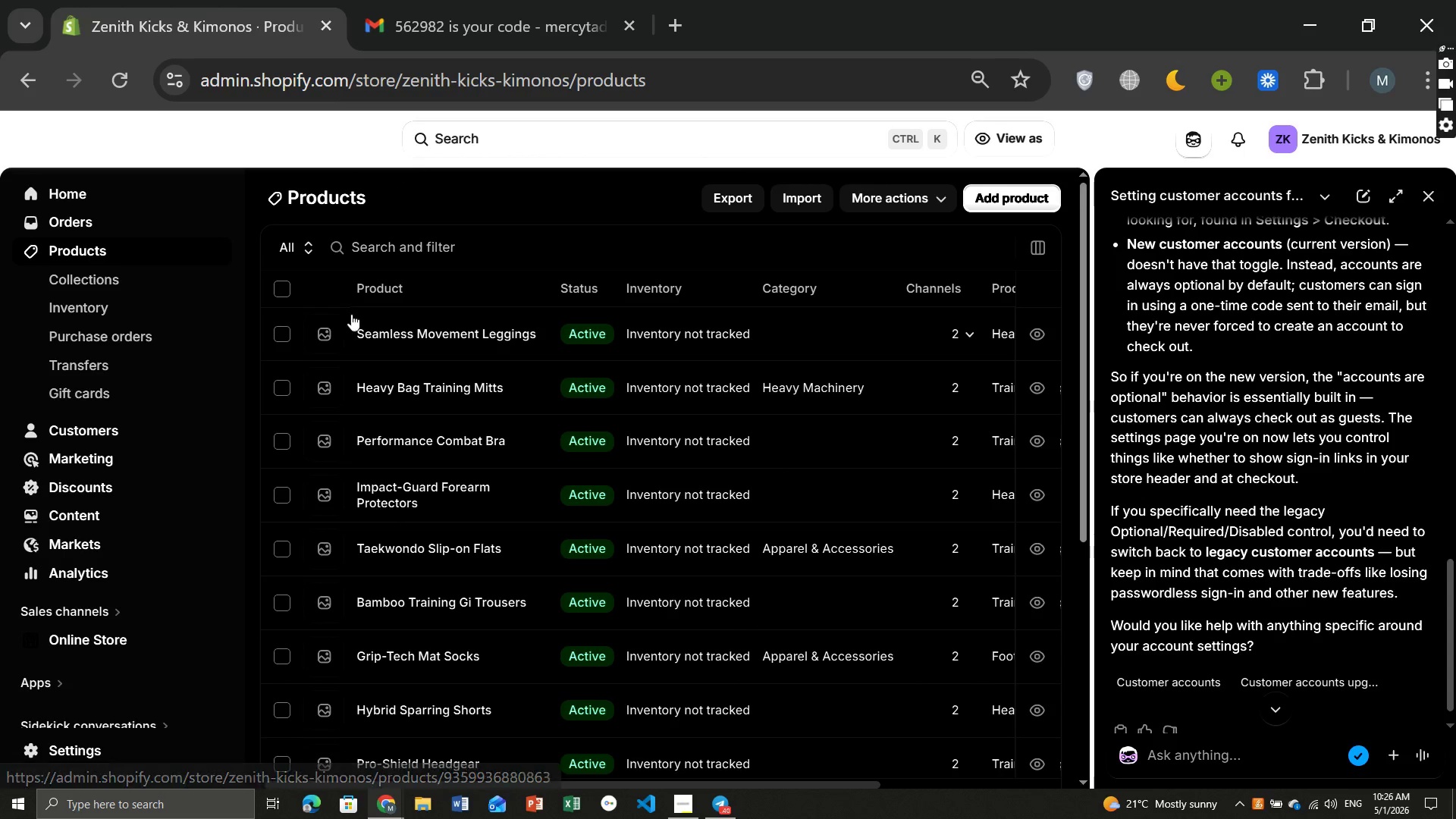 
left_click([390, 327])
 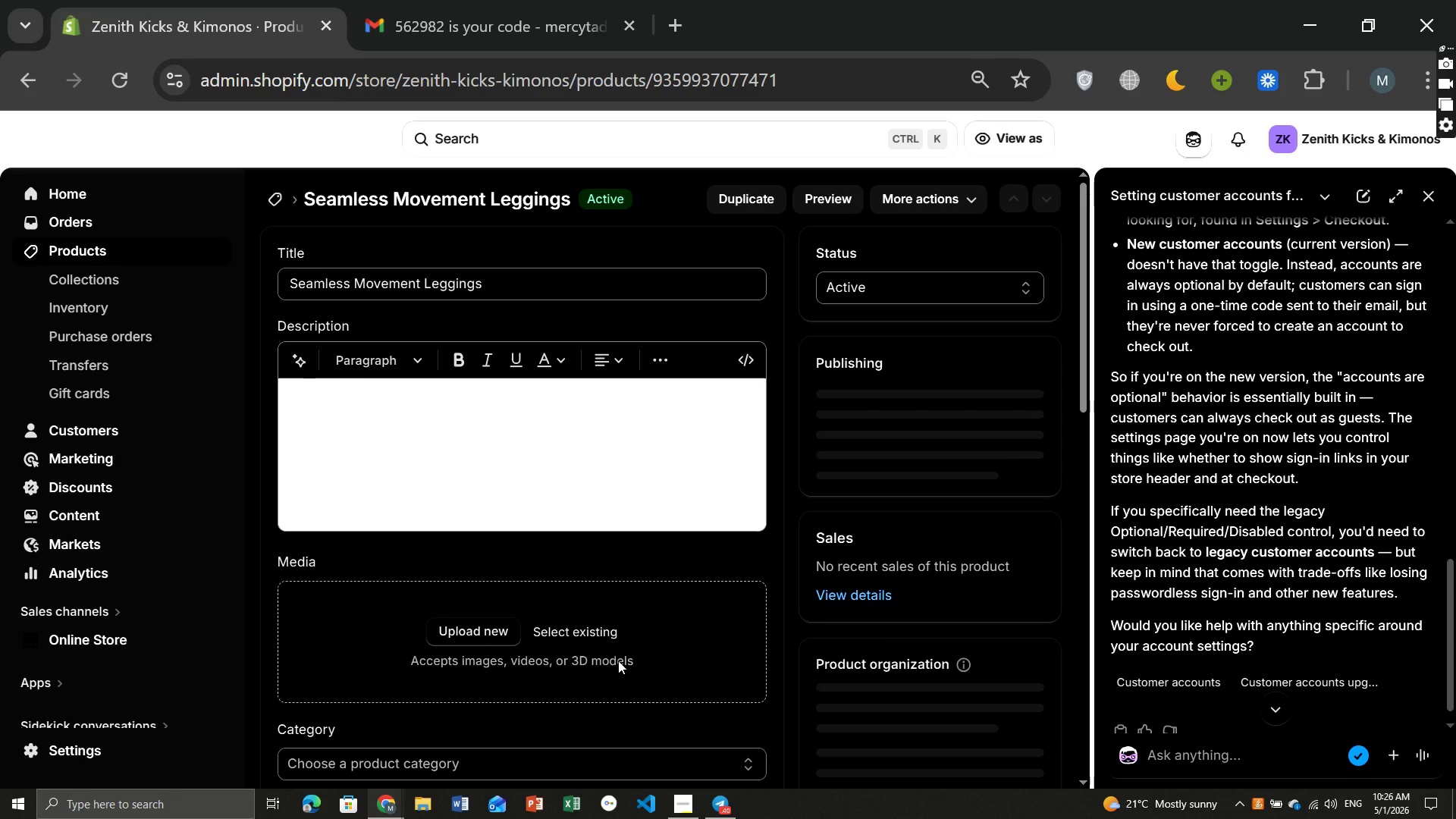 
wait(11.51)
 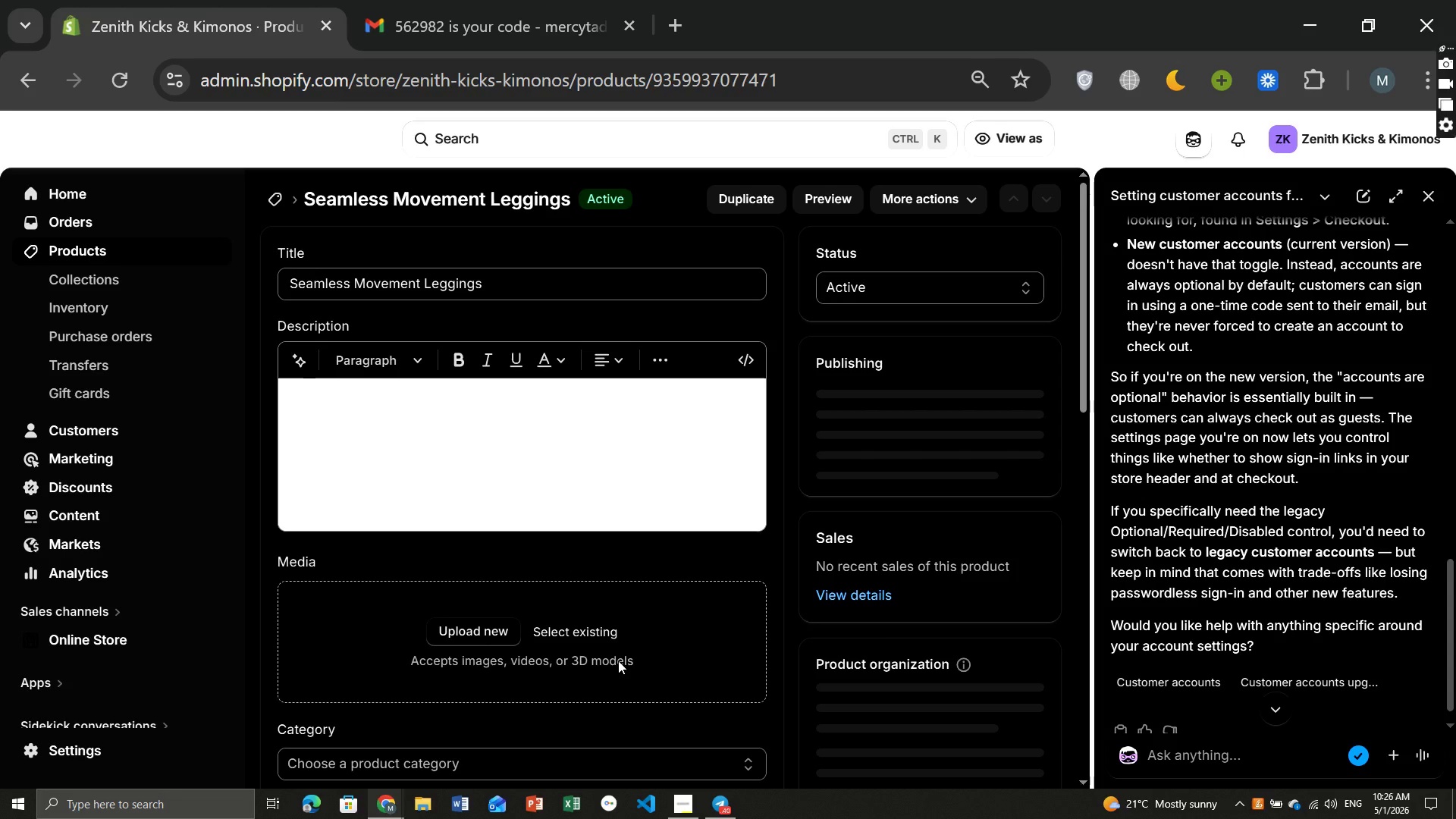 
left_click([742, 460])
 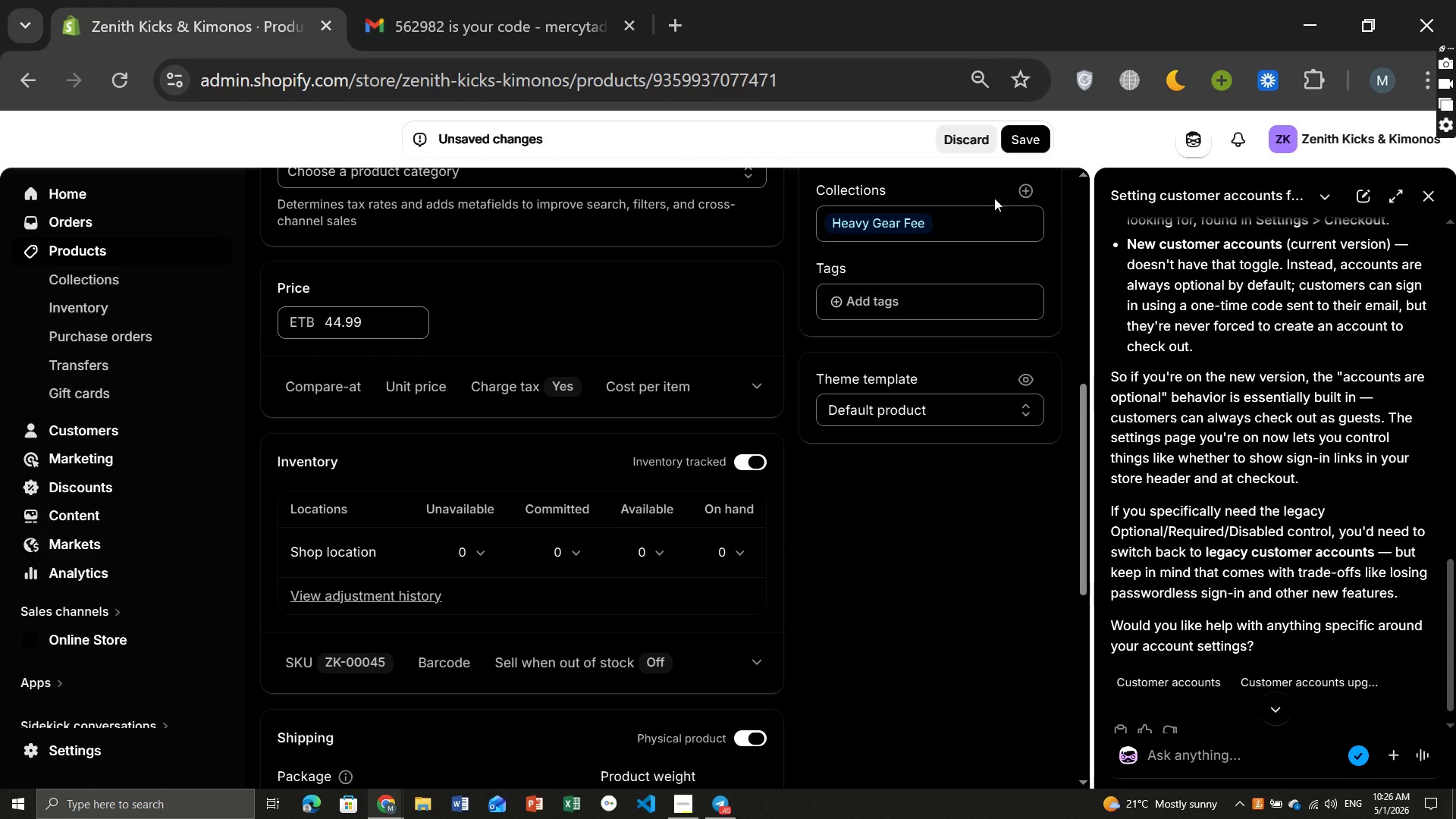 
left_click([1029, 142])
 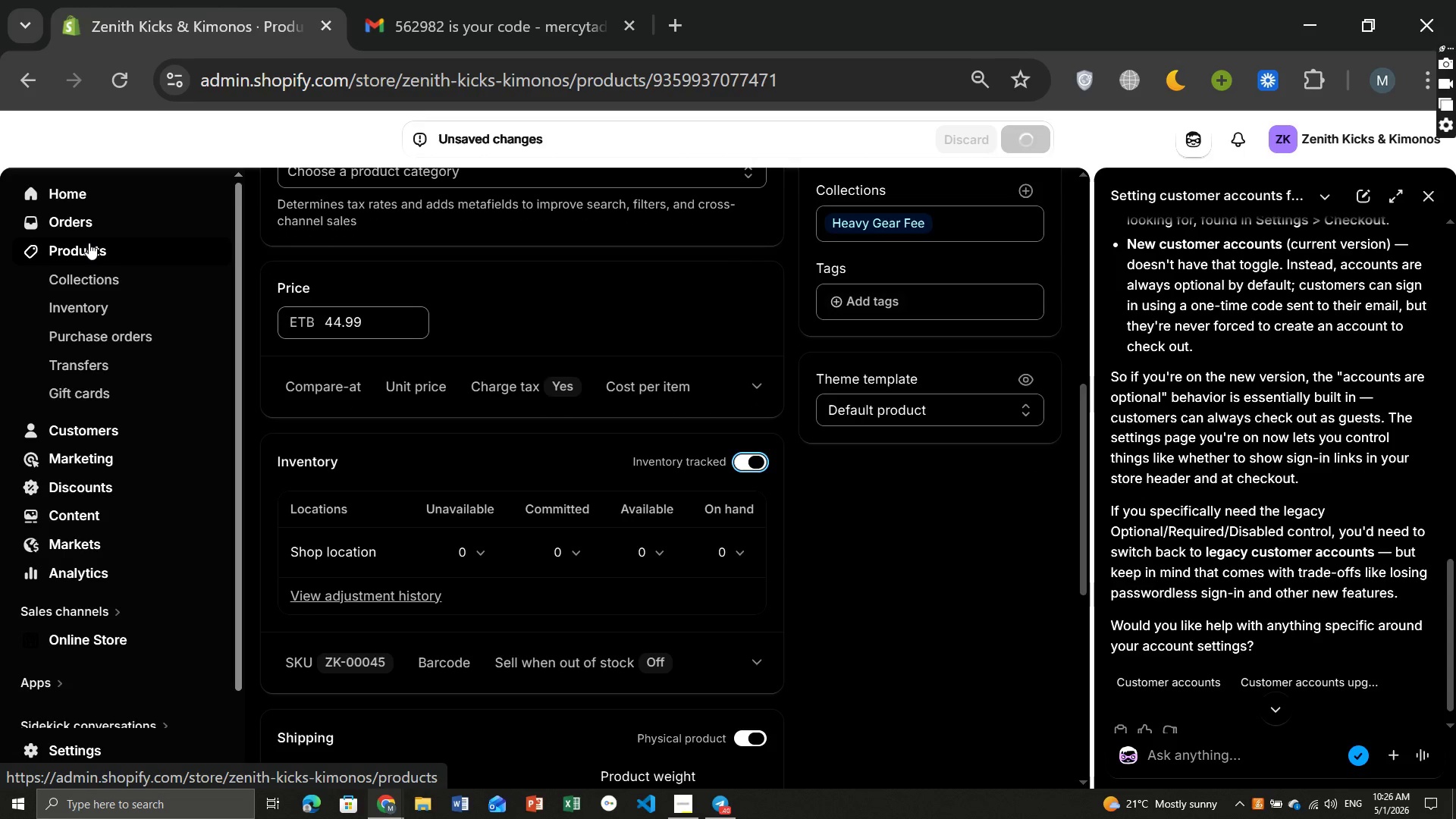 
left_click([89, 243])
 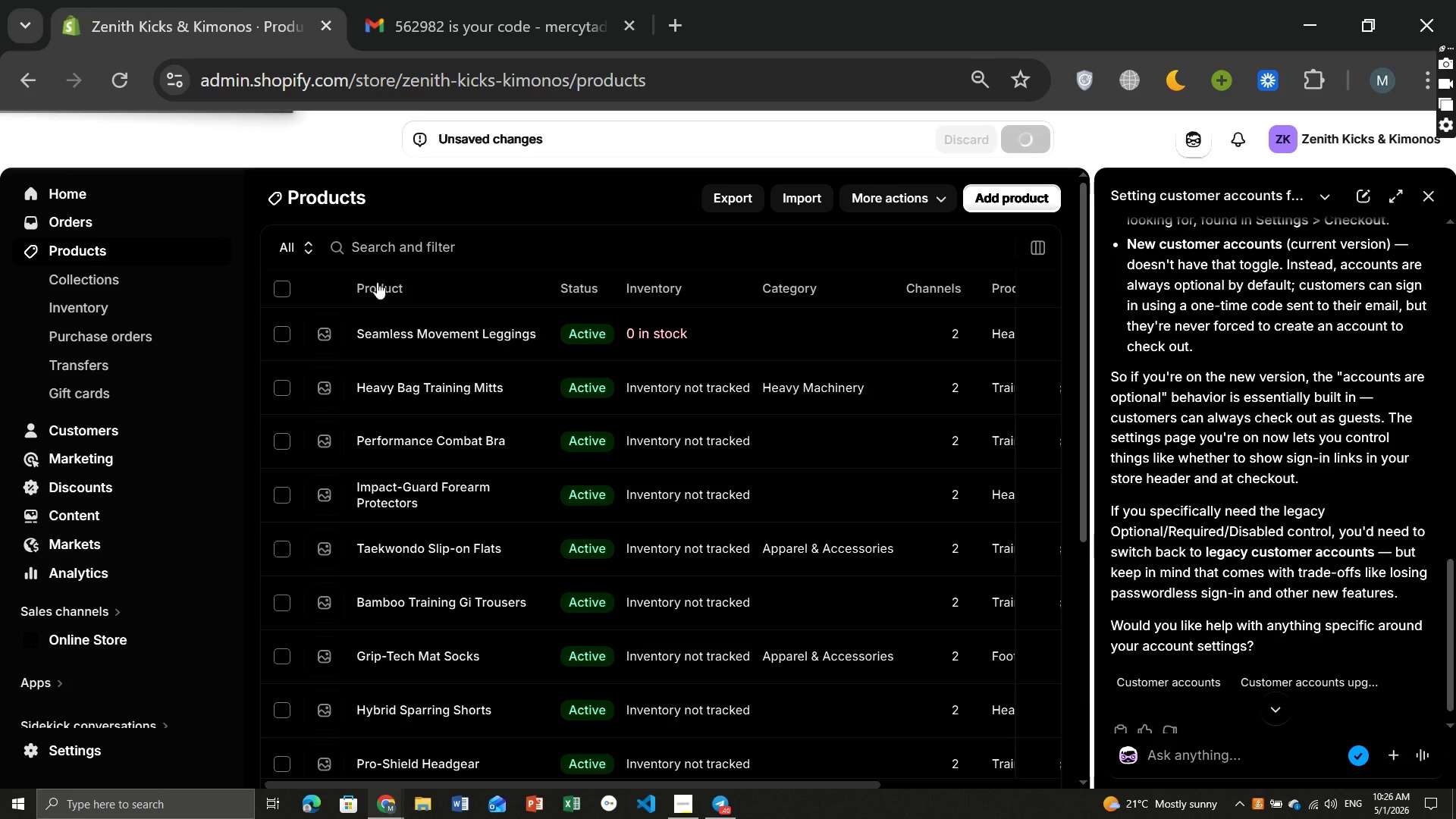 
wait(7.42)
 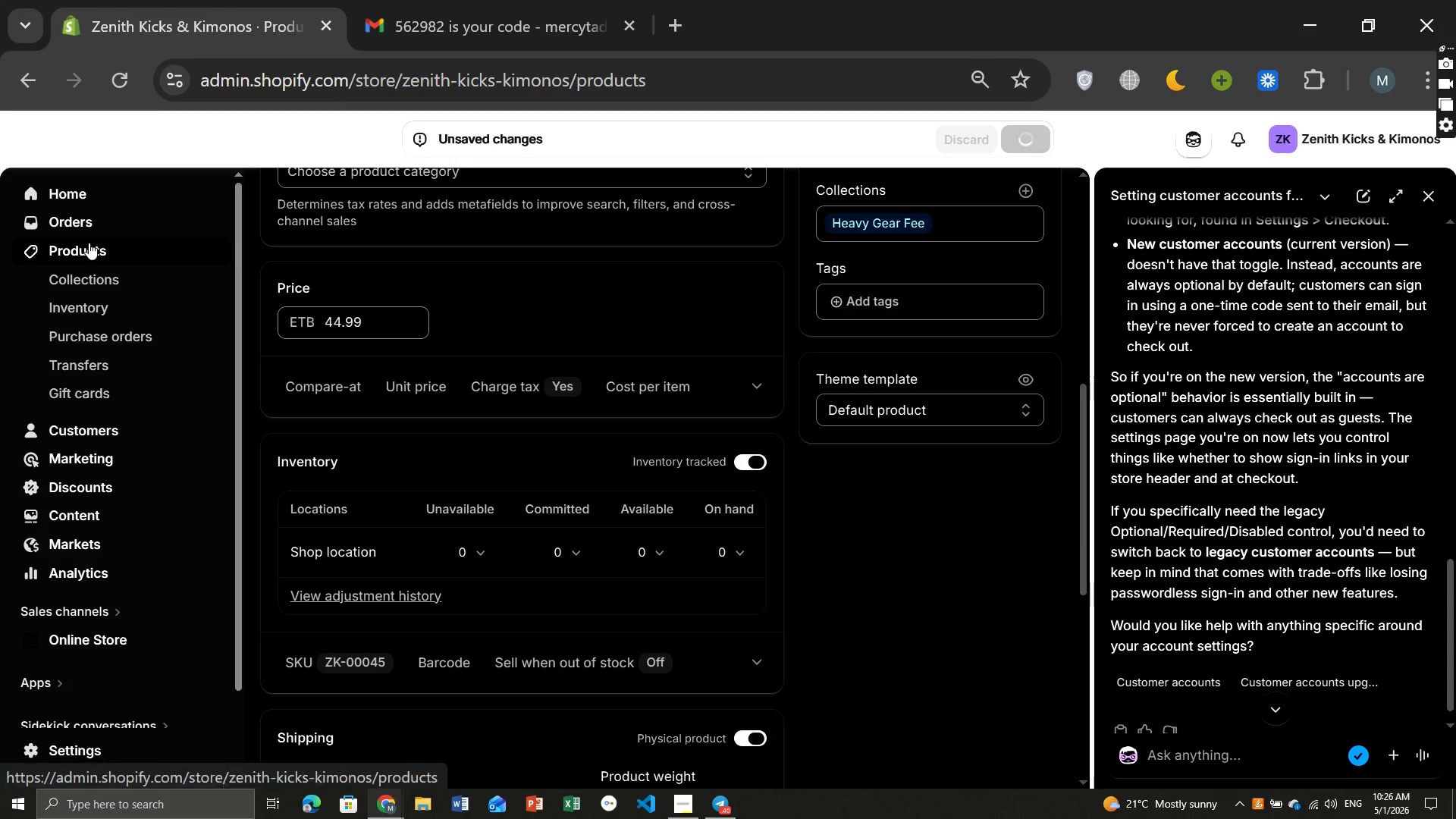 
left_click([284, 282])
 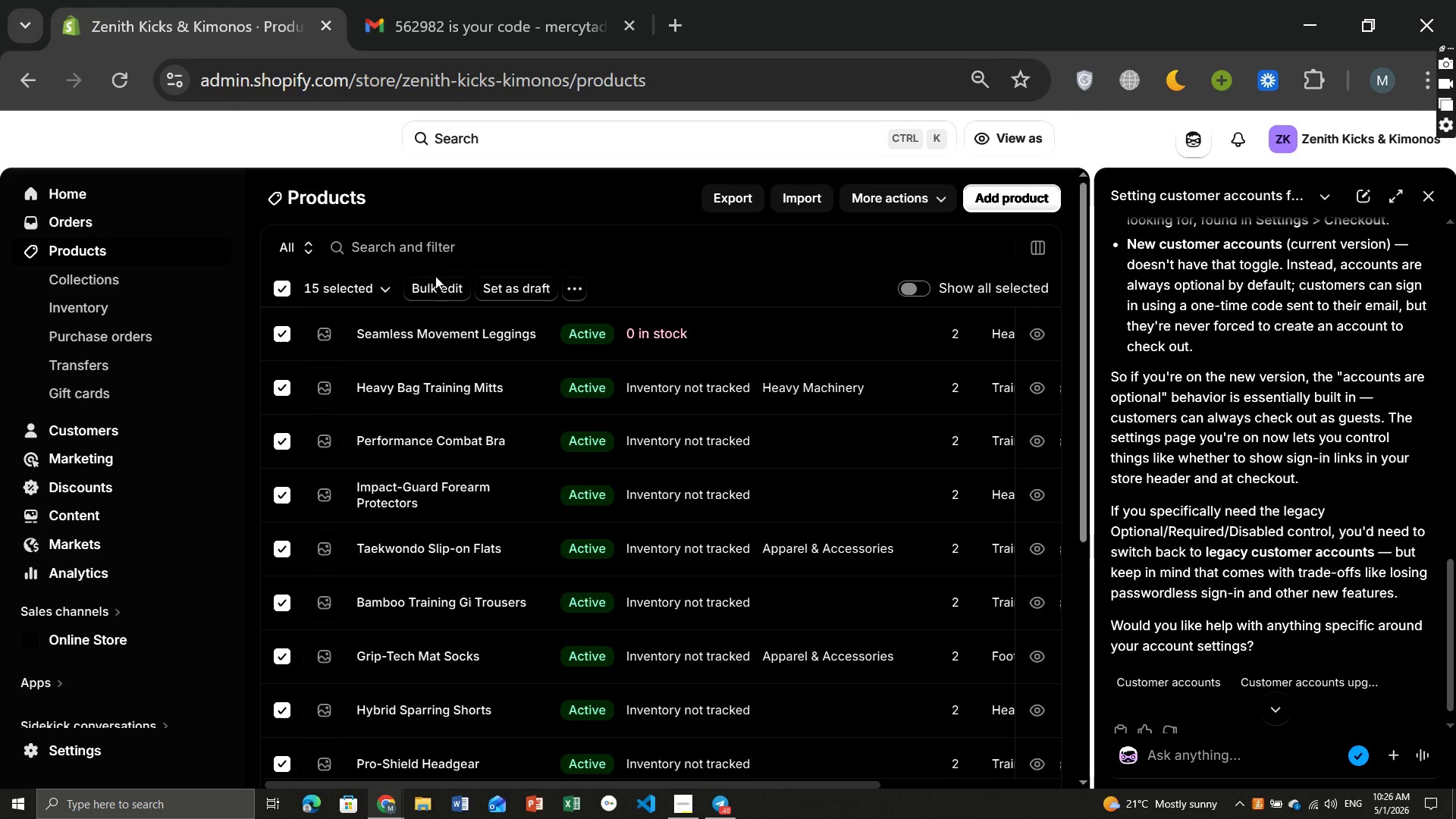 
left_click([438, 281])
 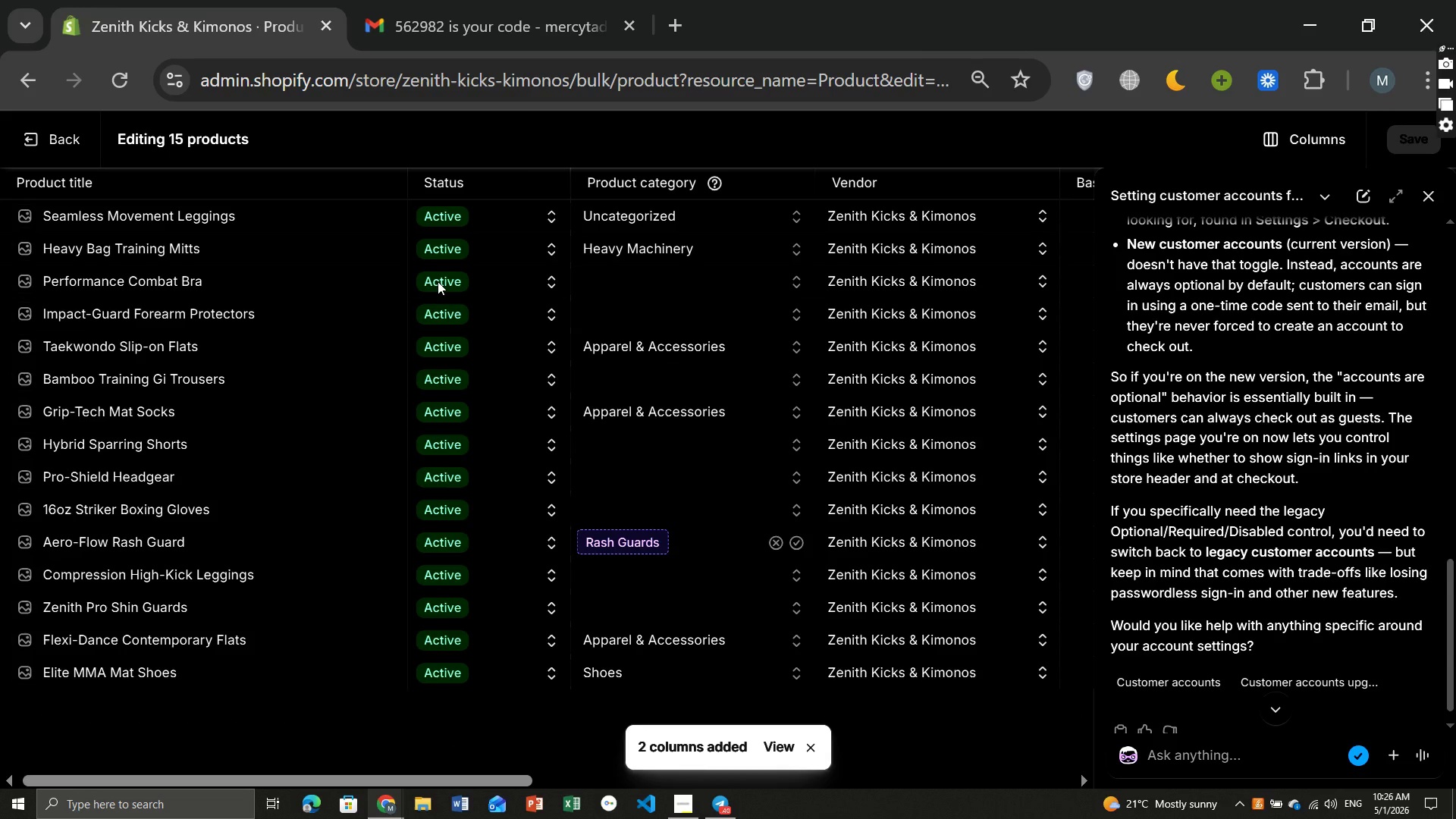 
wait(15.11)
 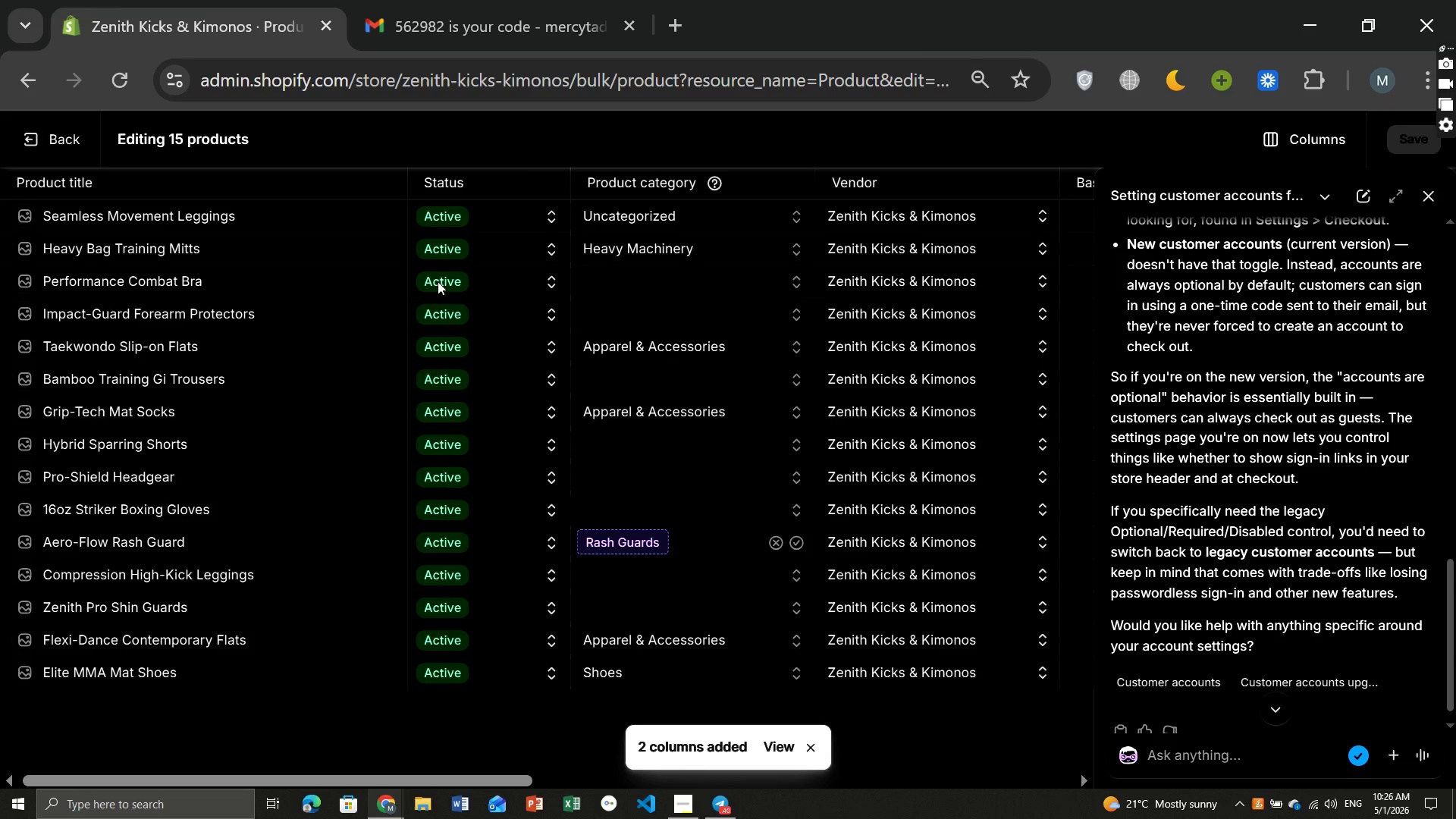 
left_click([641, 249])
 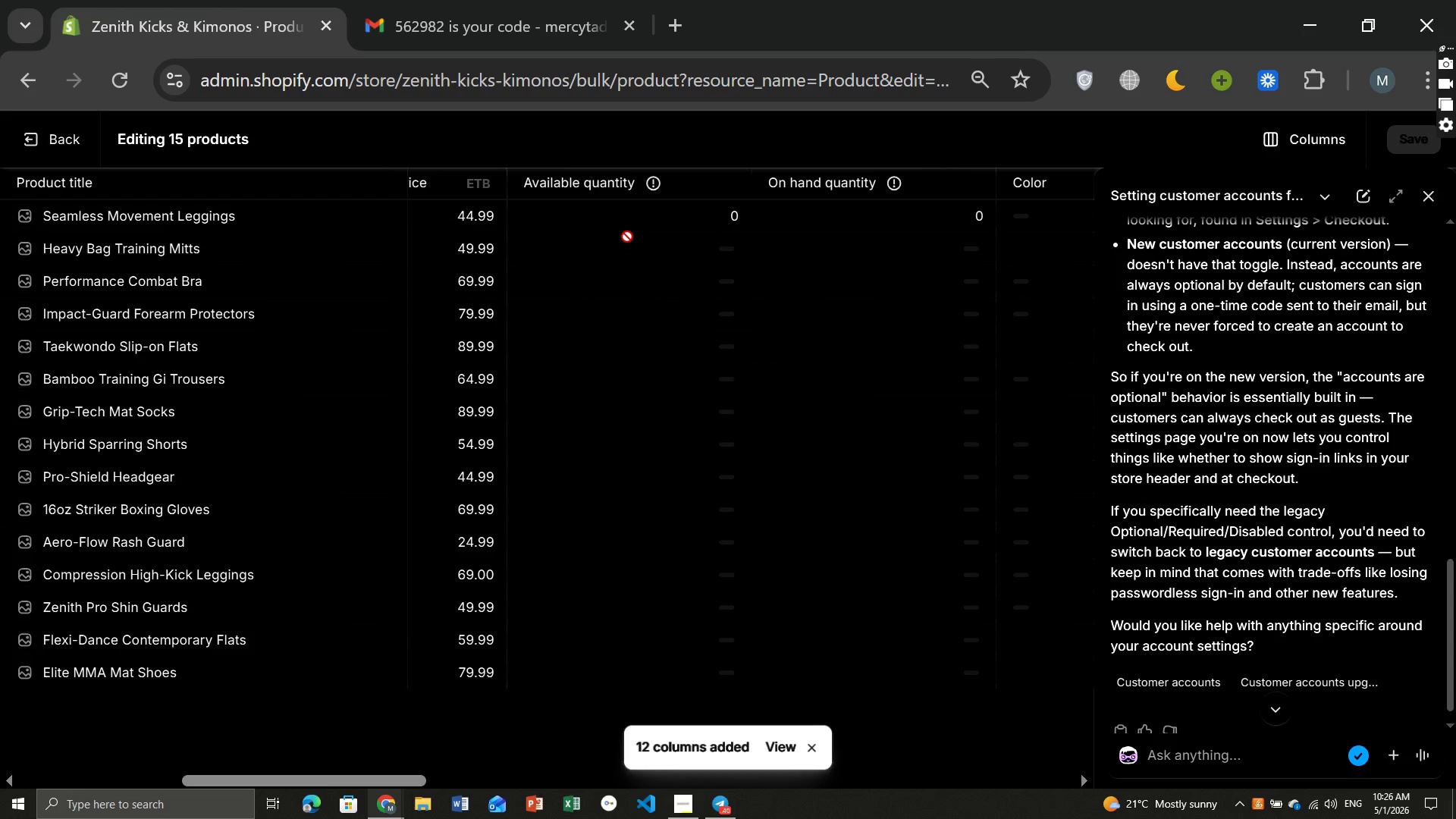 
wait(7.0)
 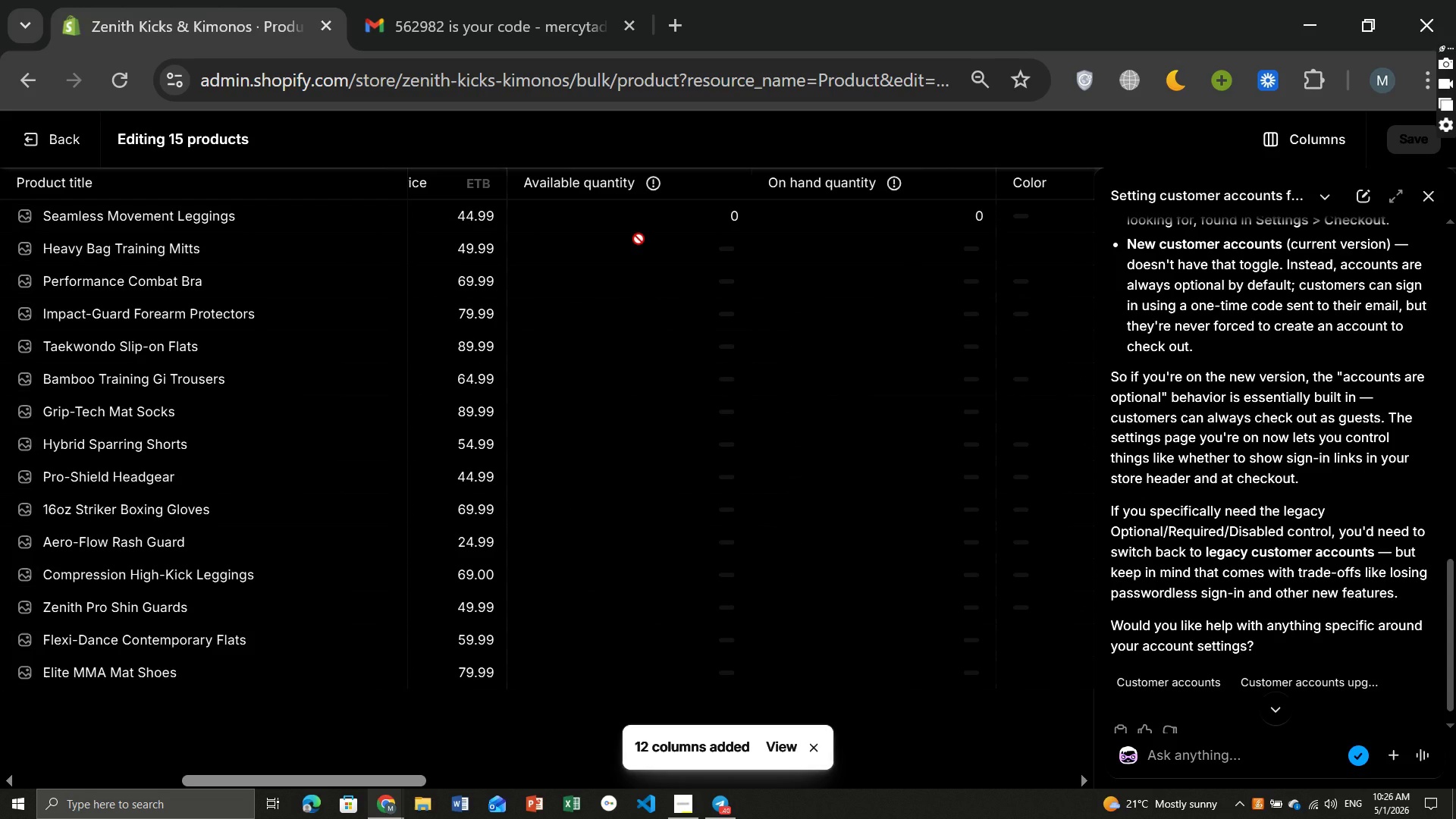 
left_click([652, 177])
 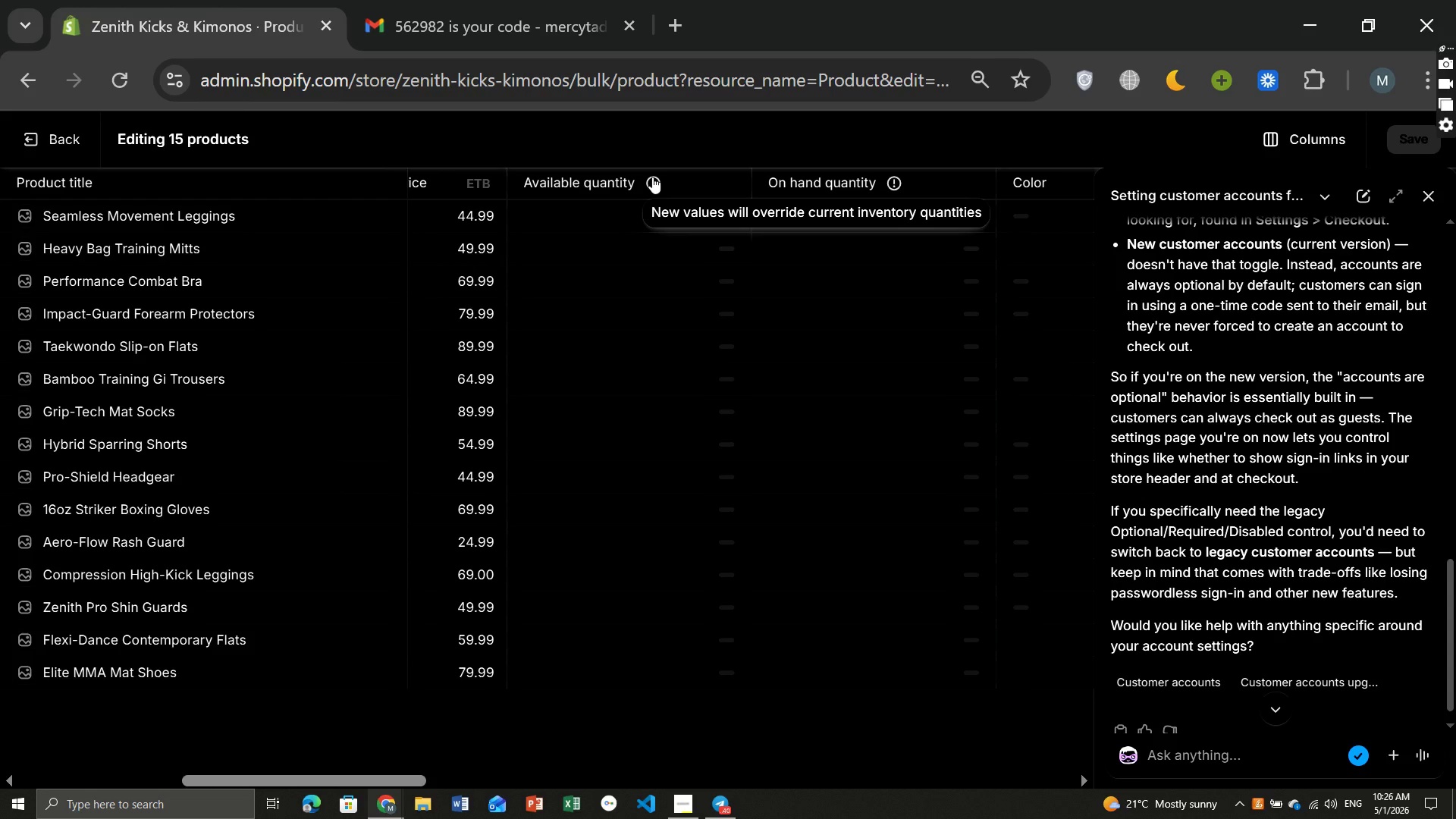 
left_click([652, 177])
 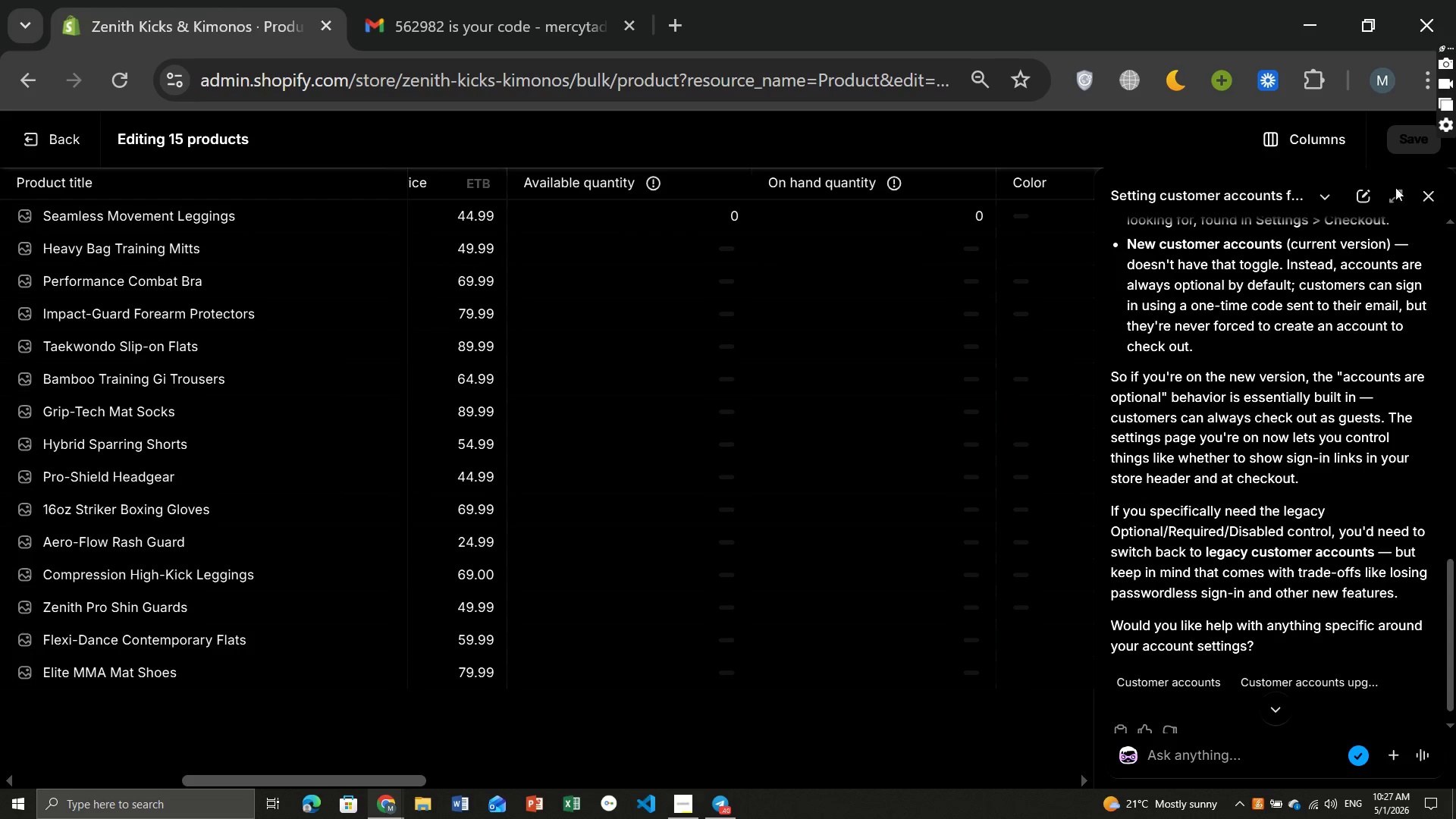 
left_click([1430, 192])
 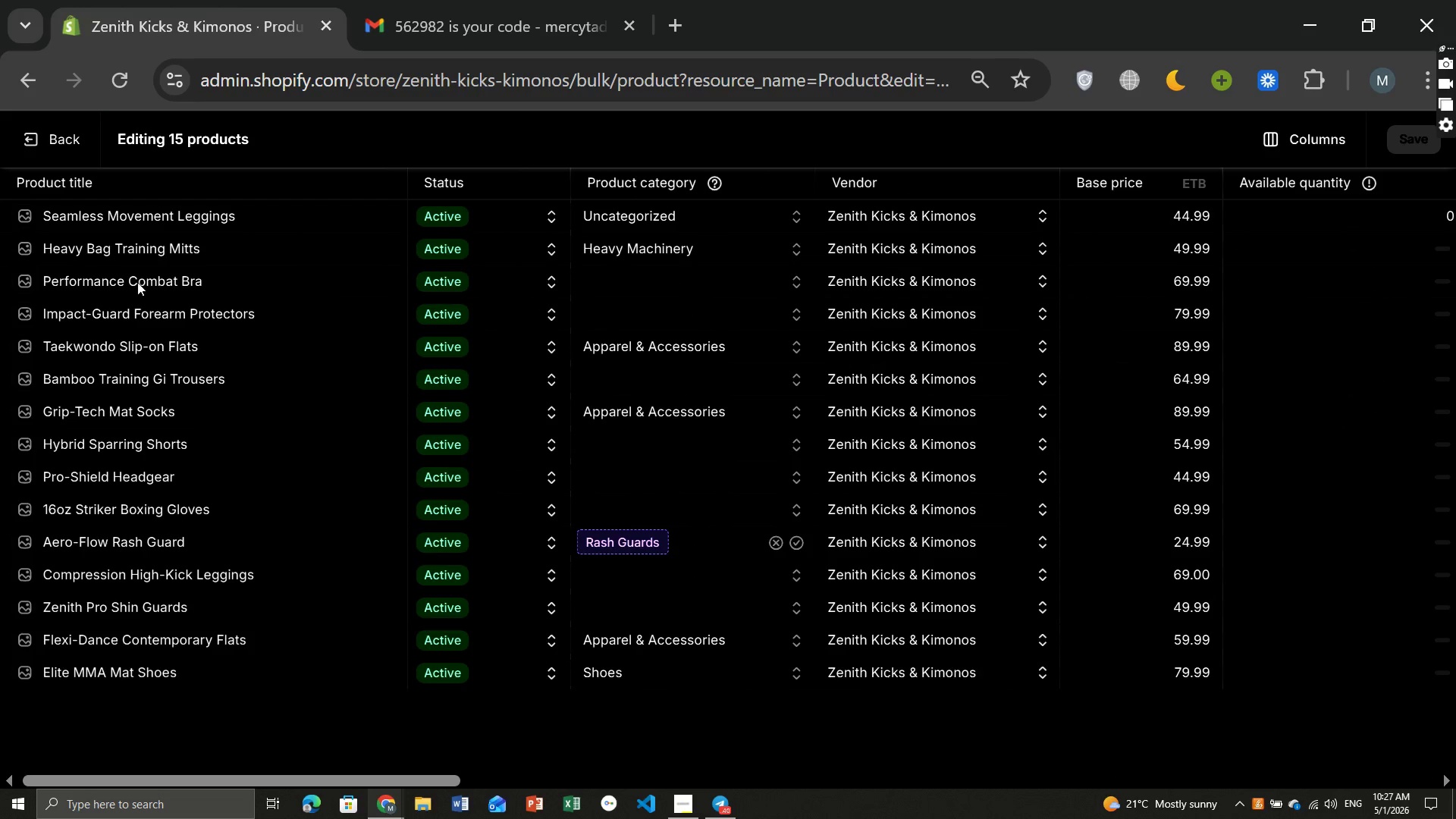 
wait(5.41)
 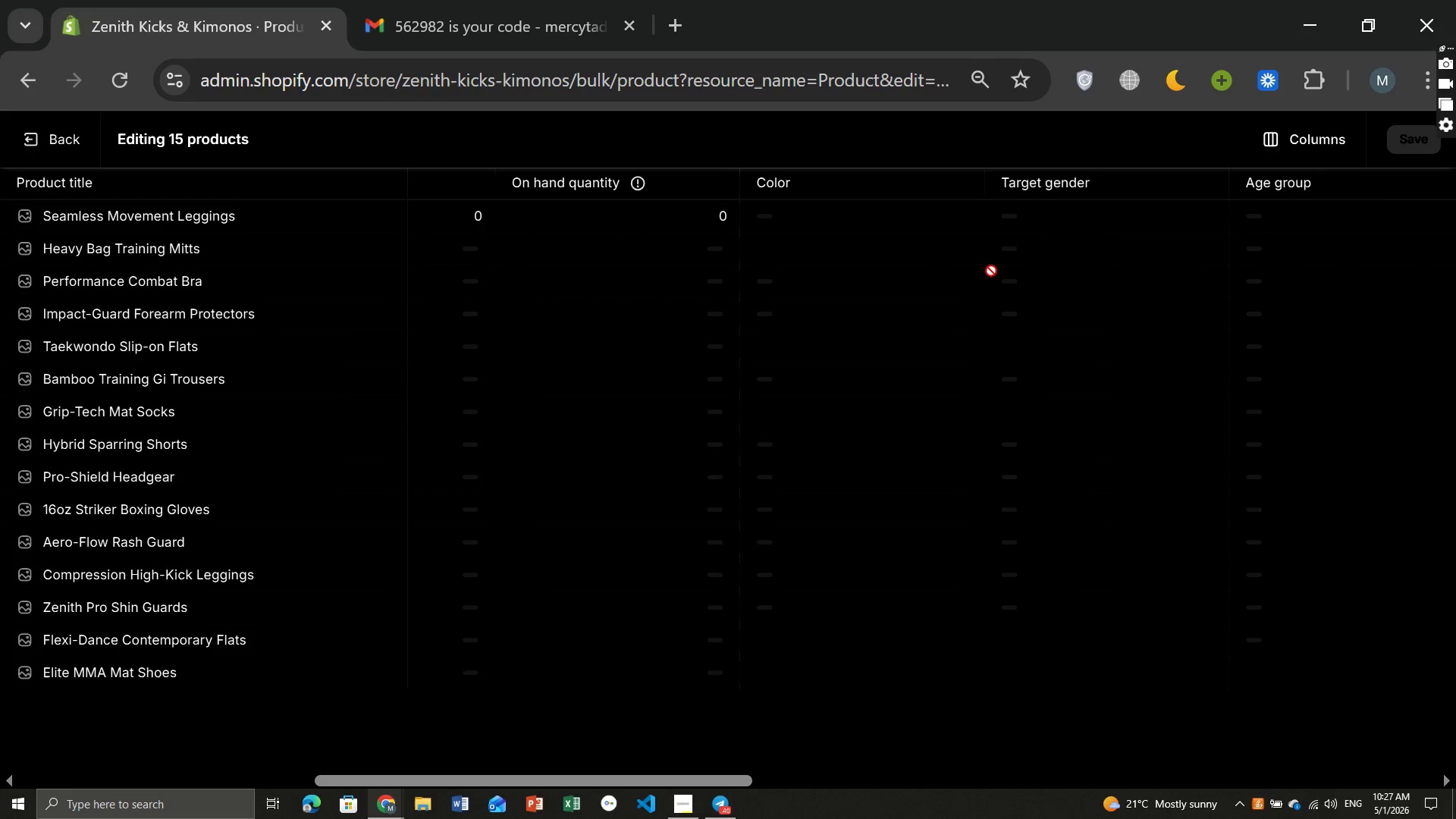 
left_click([60, 218])
 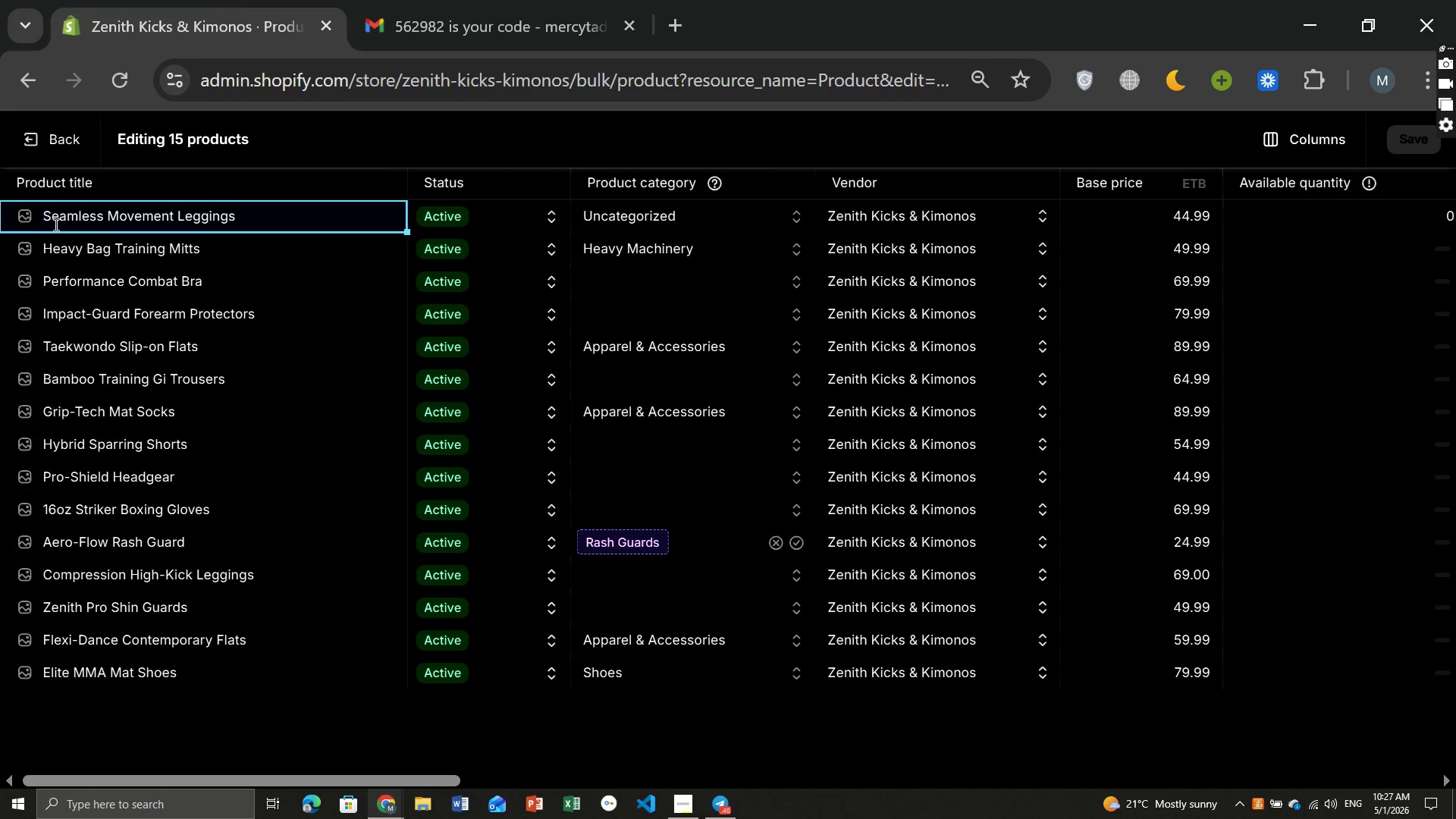 
left_click([60, 224])
 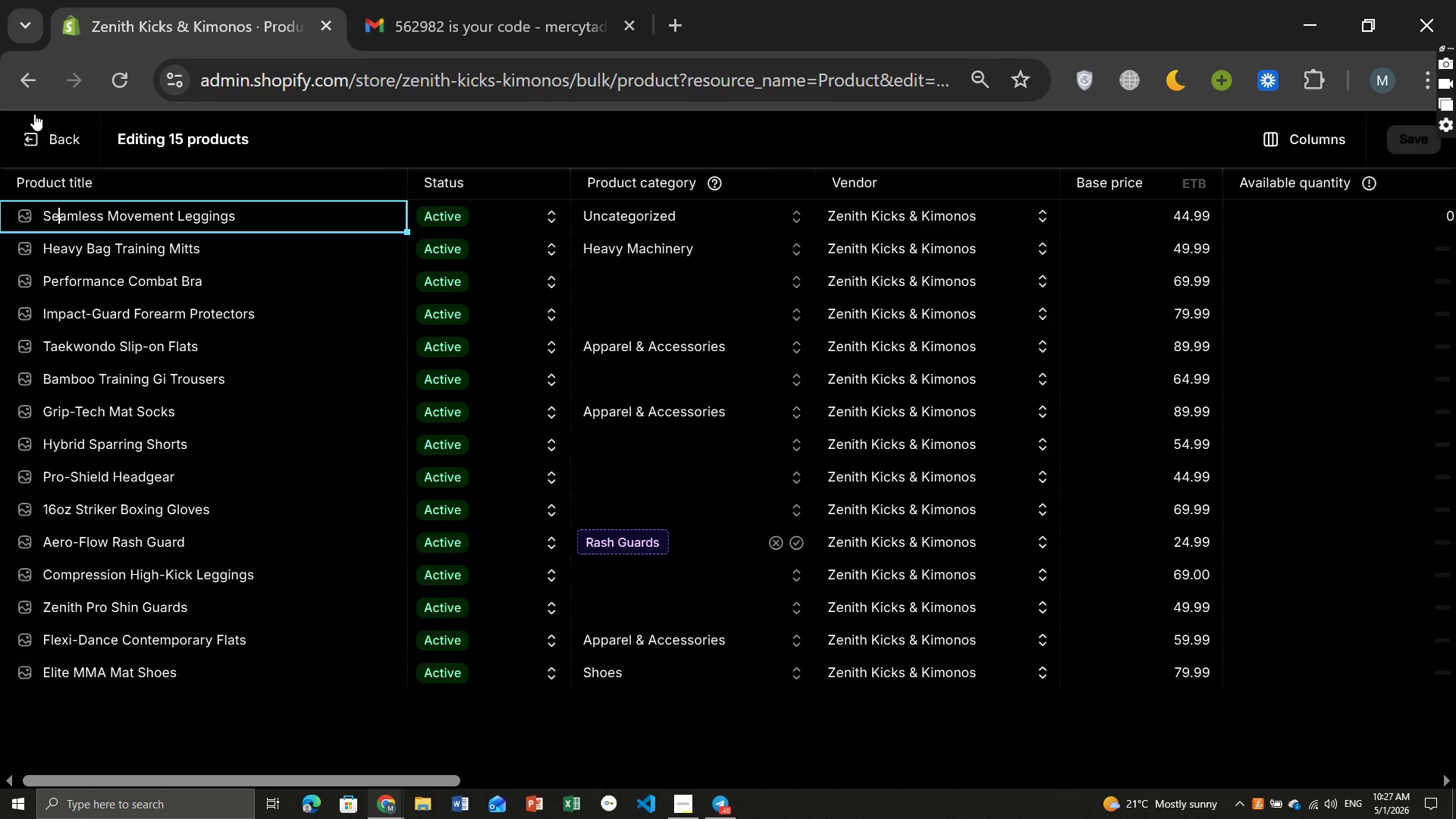 
left_click([39, 132])
 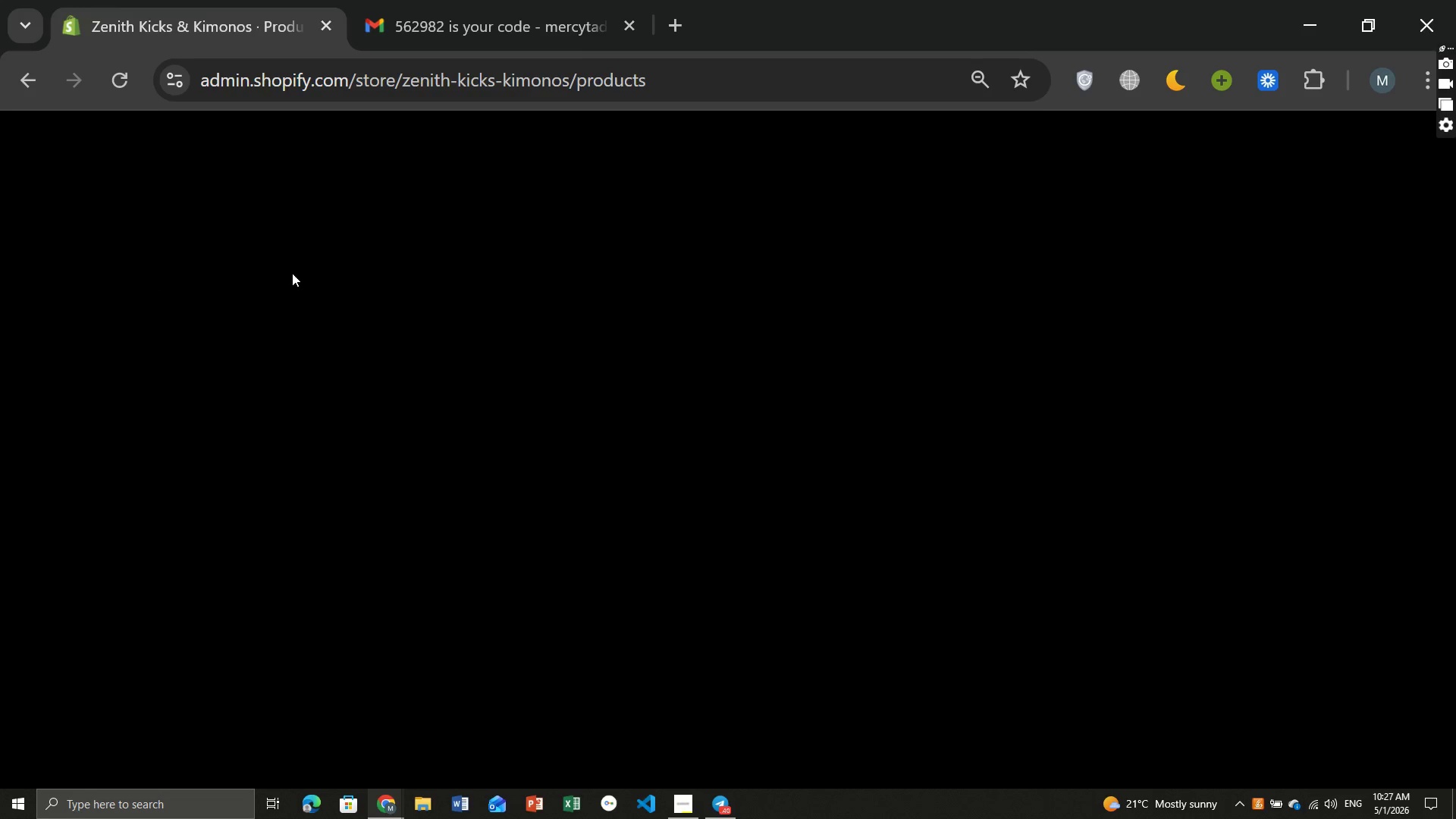 
wait(9.28)
 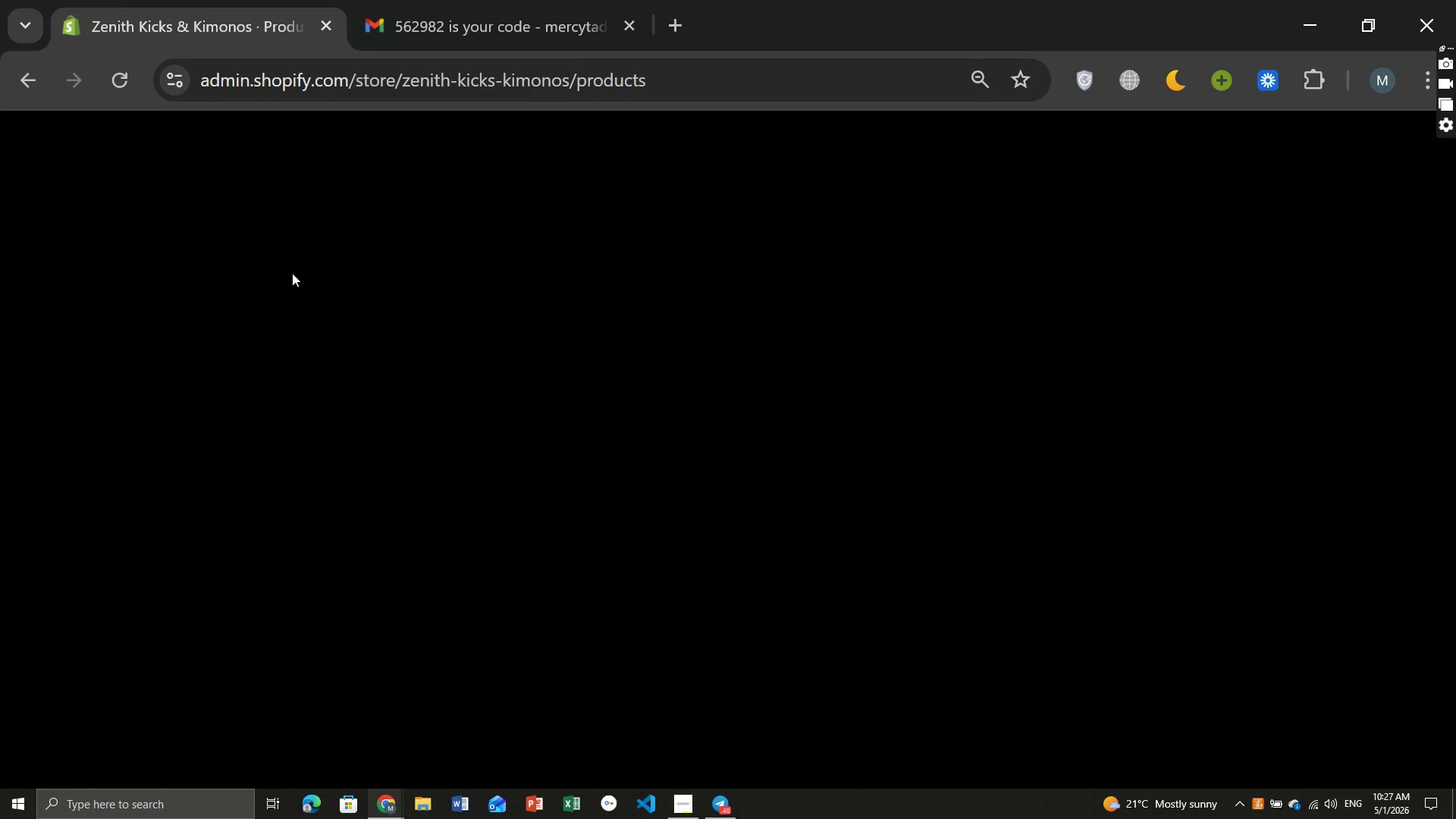 
left_click([394, 393])
 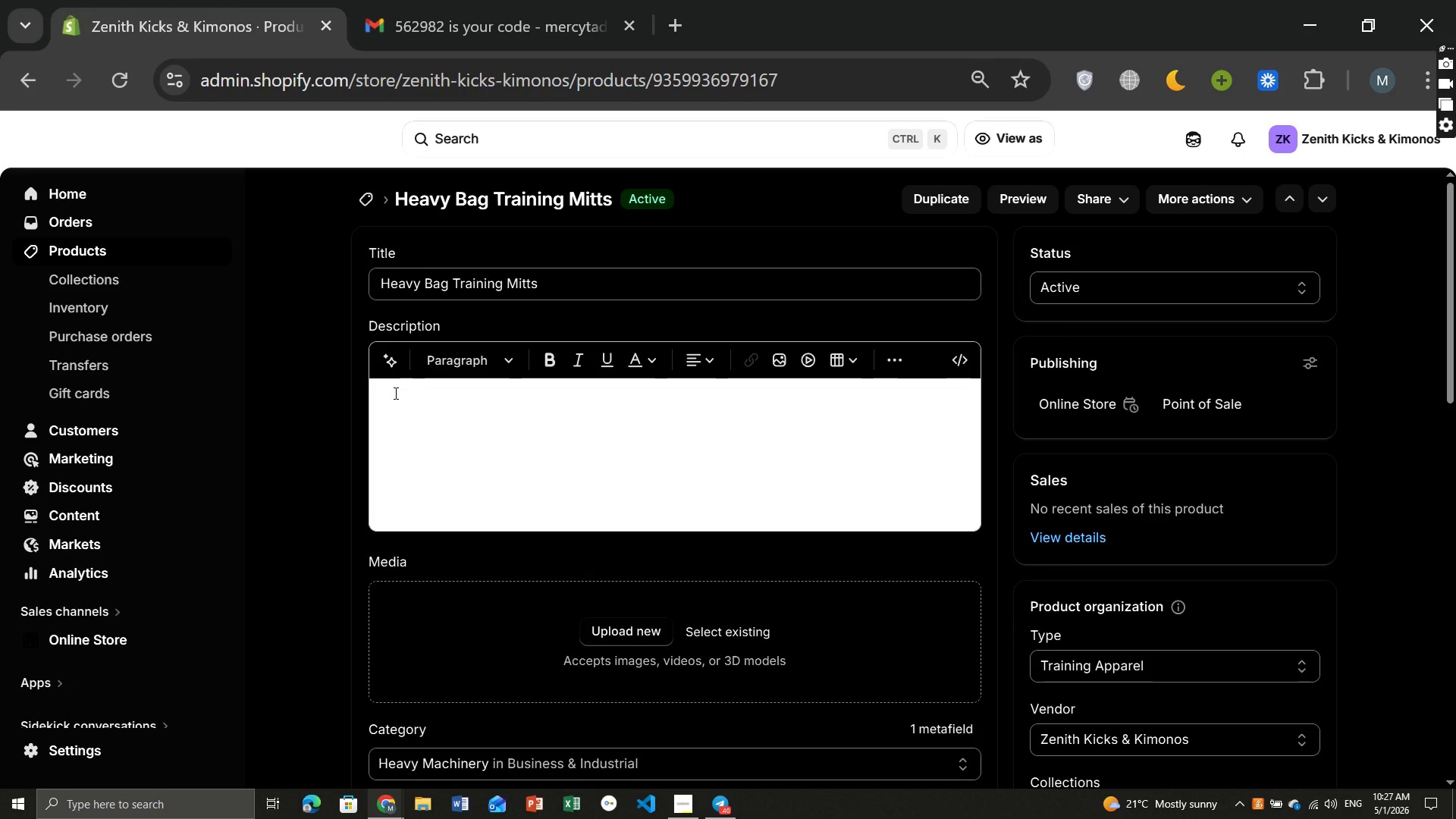 
wait(15.06)
 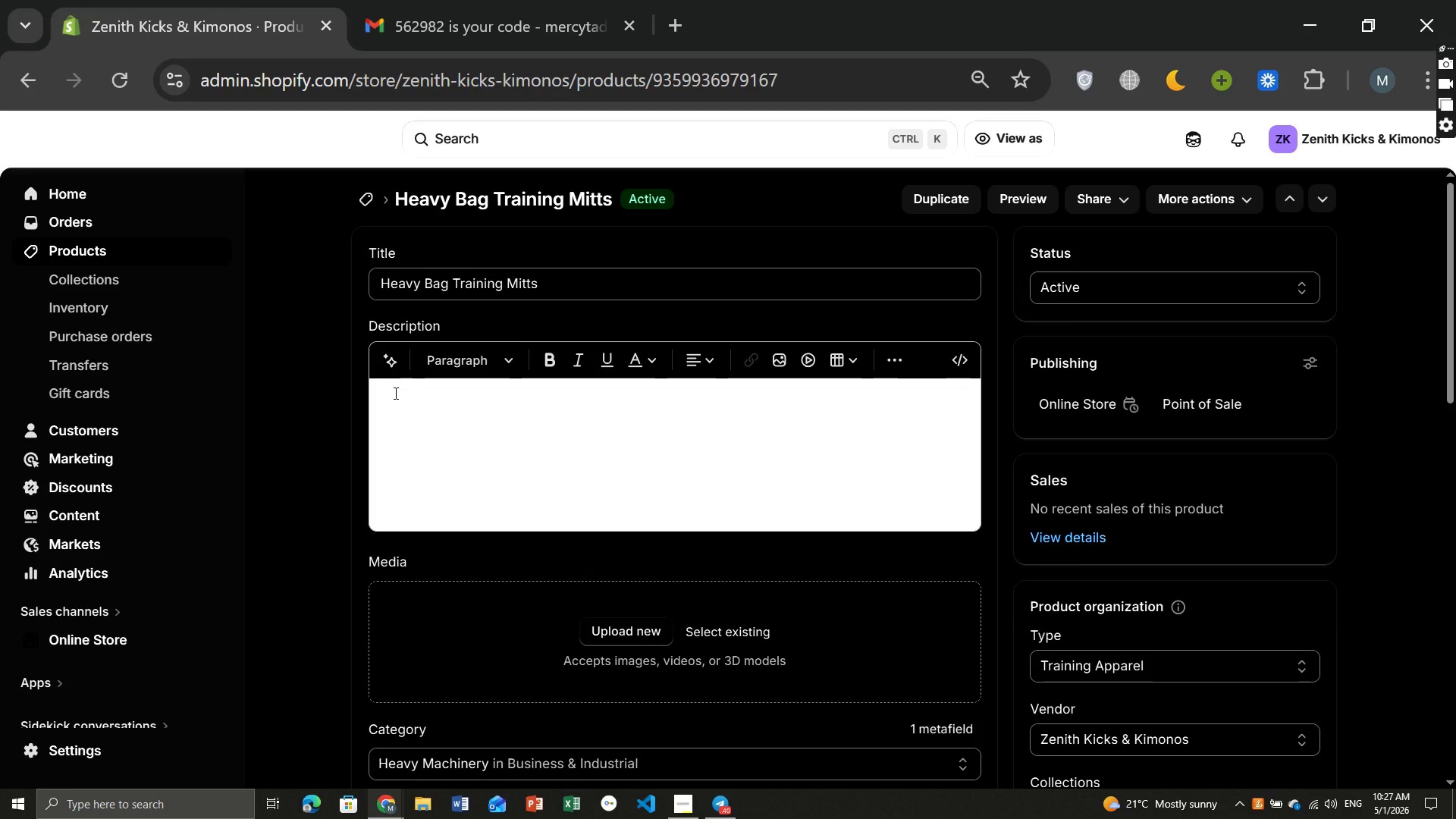 
left_click([962, 381])
 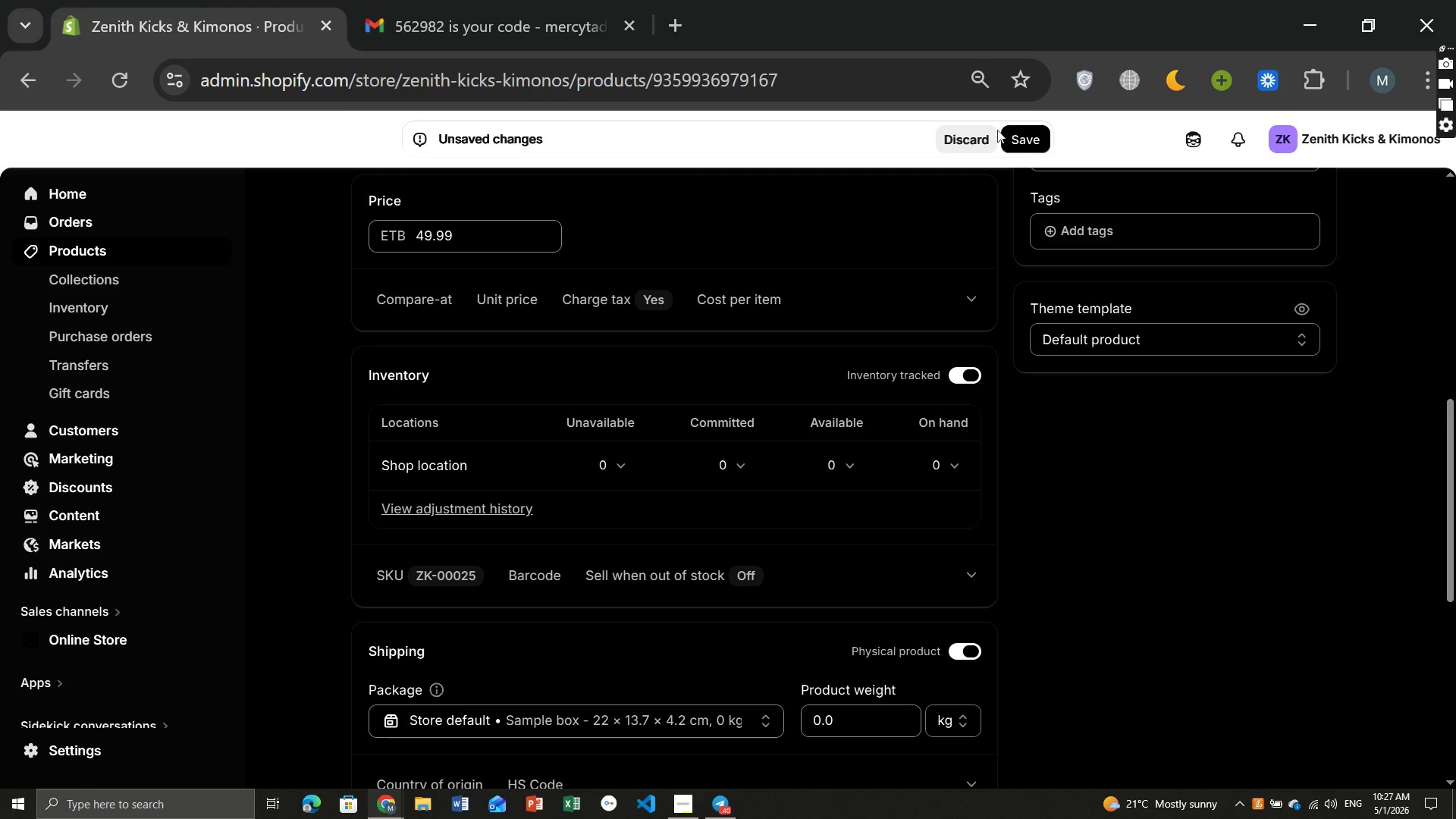 
left_click([1021, 131])
 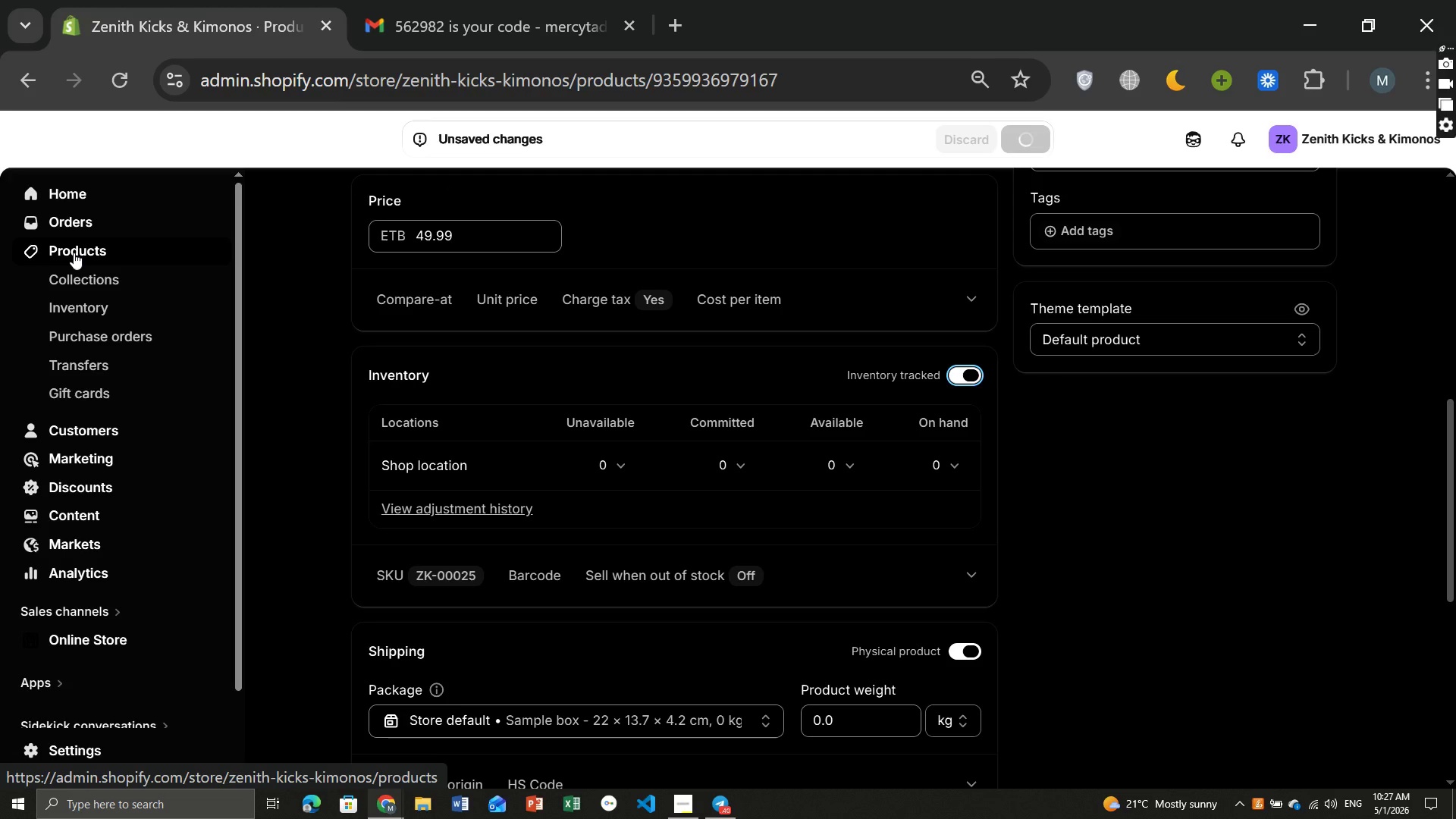 
wait(7.17)
 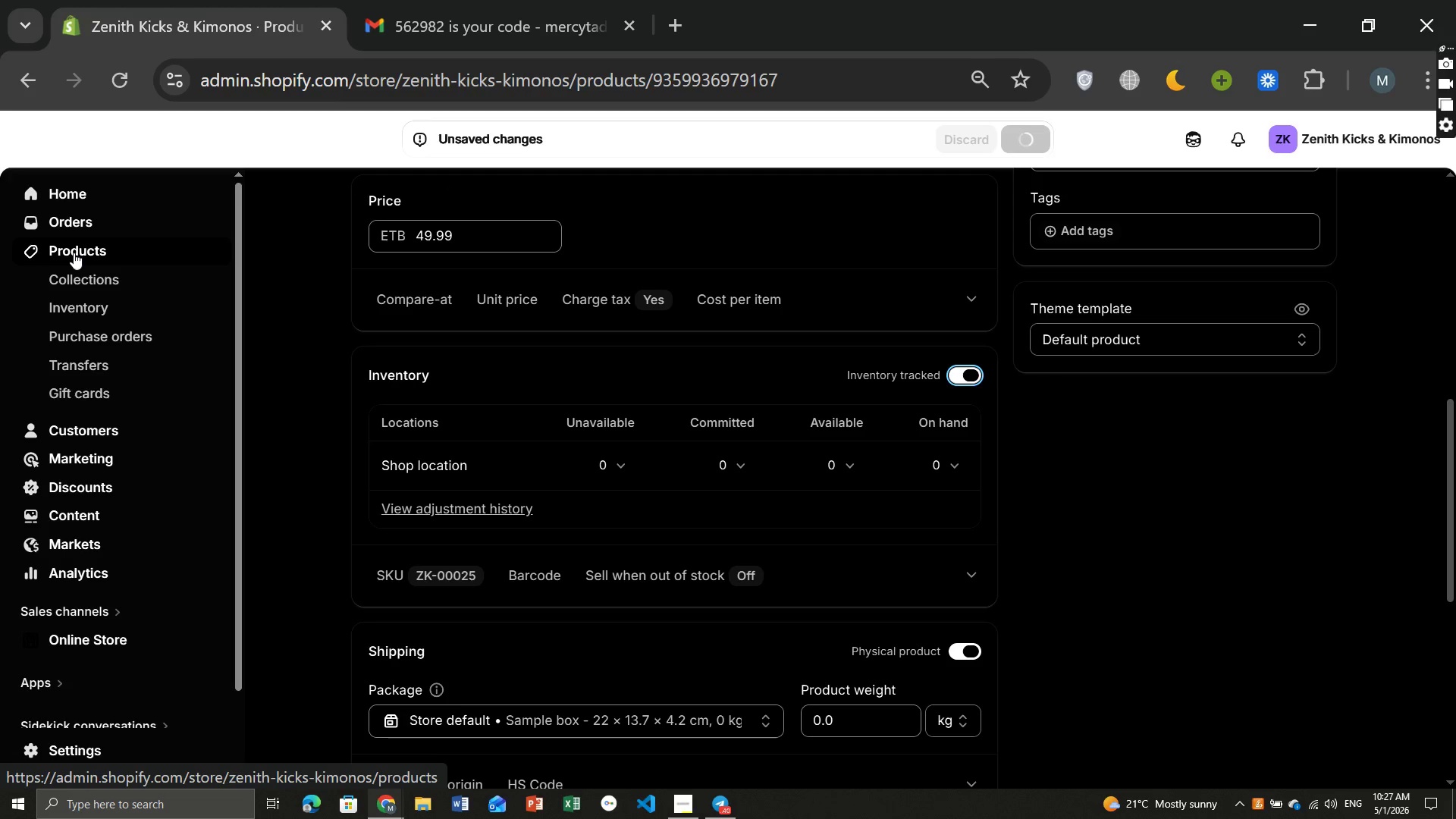 
left_click([74, 253])
 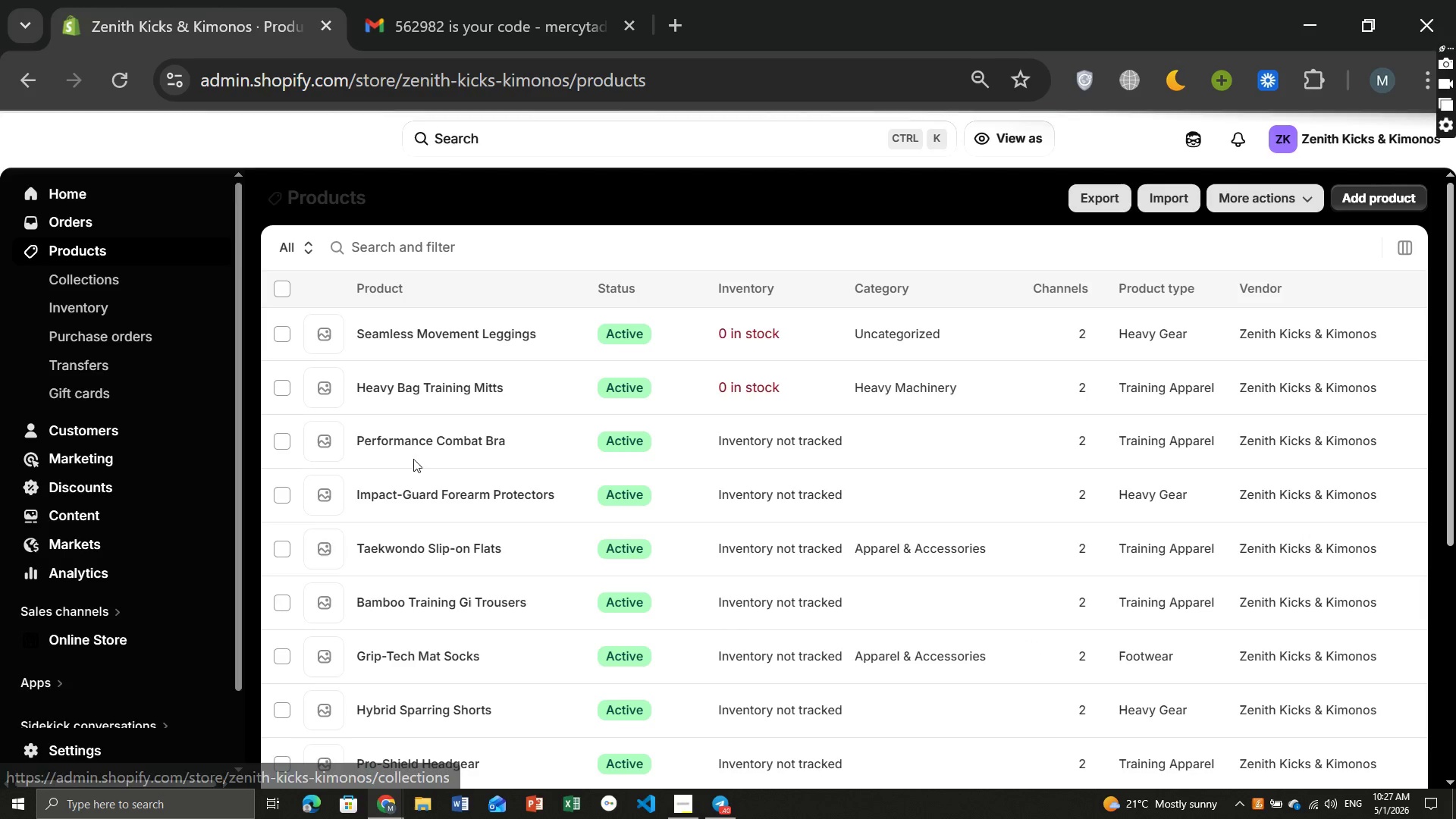 
wait(5.44)
 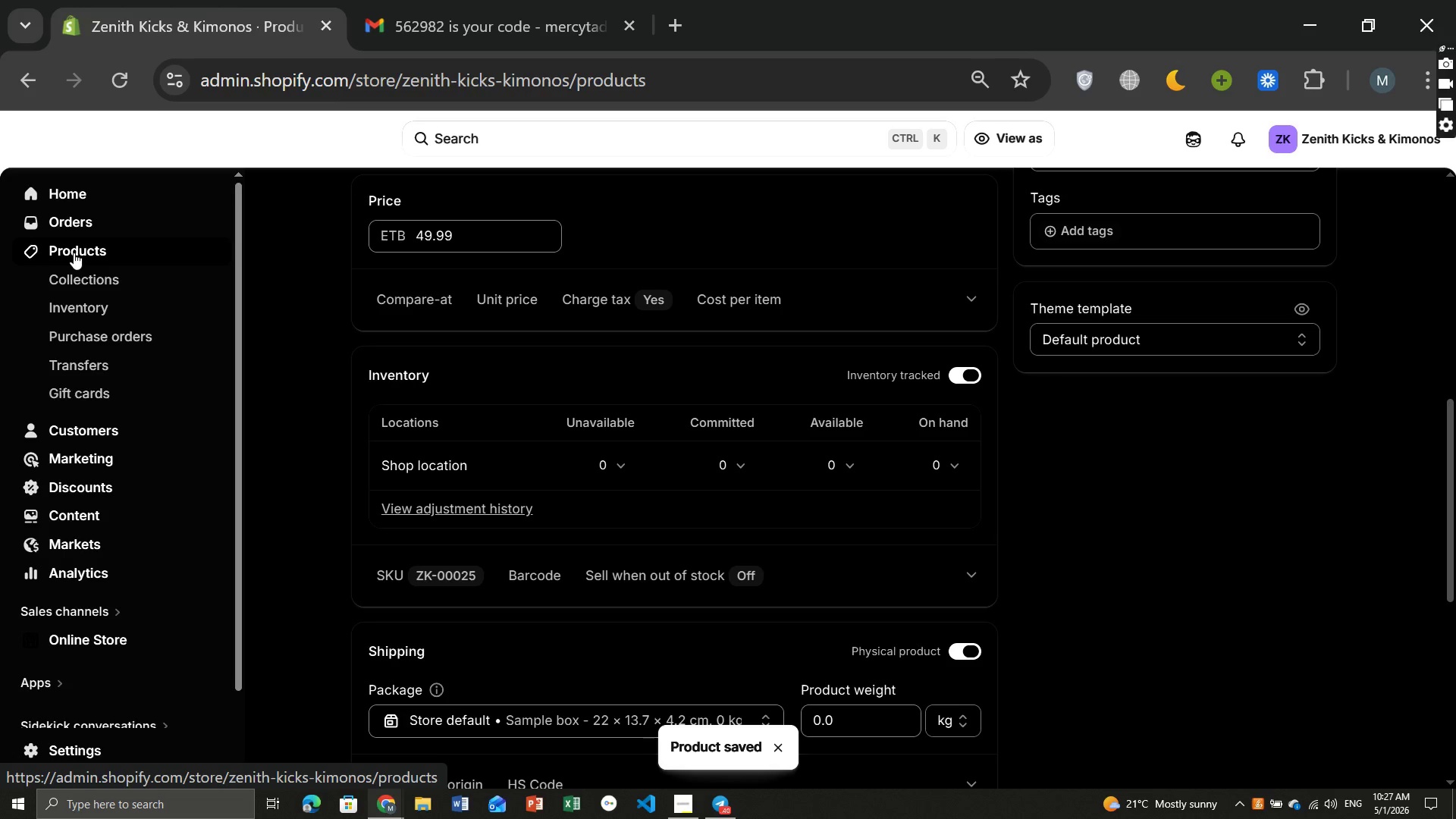 
left_click([405, 438])
 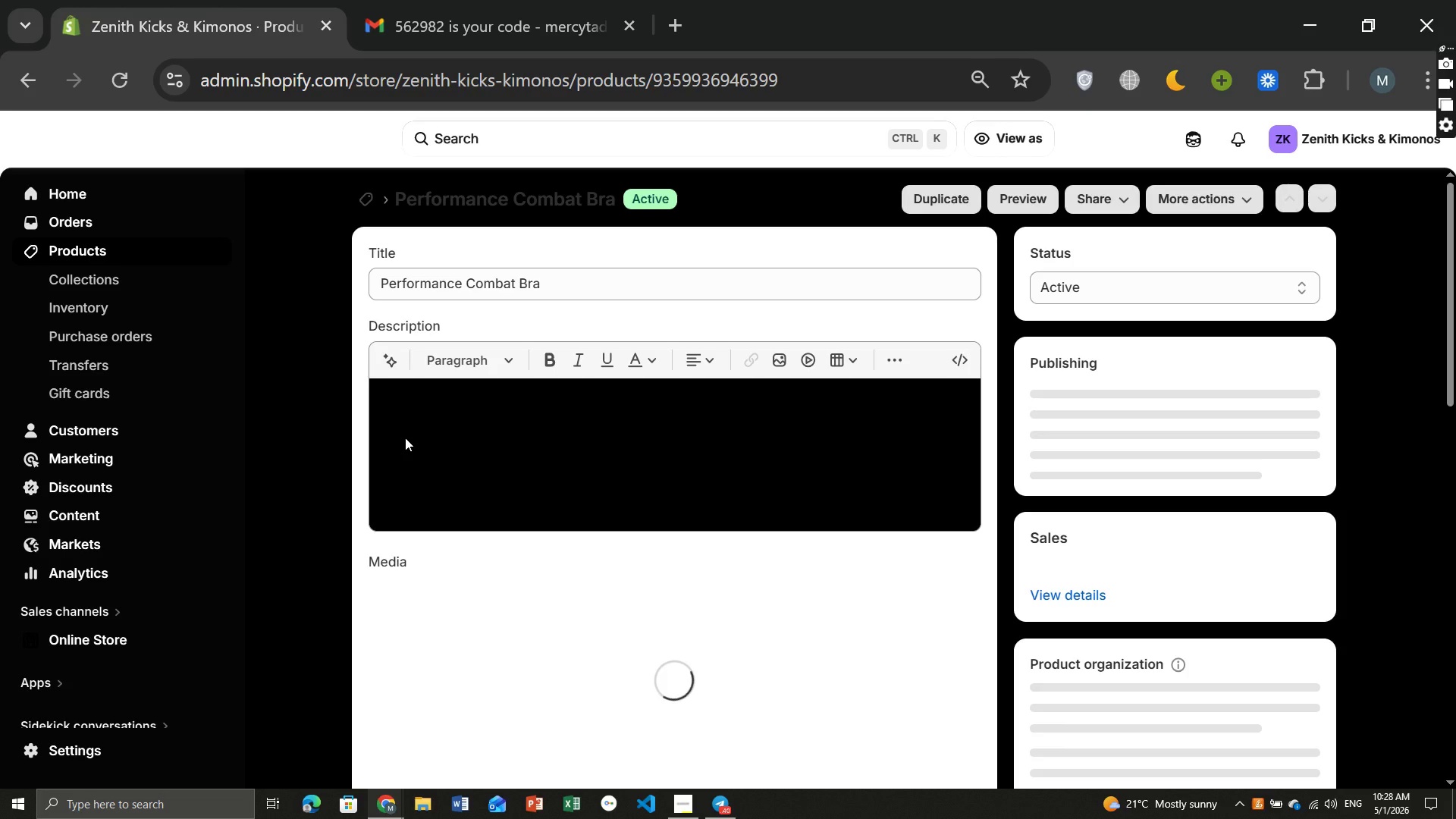 
wait(10.92)
 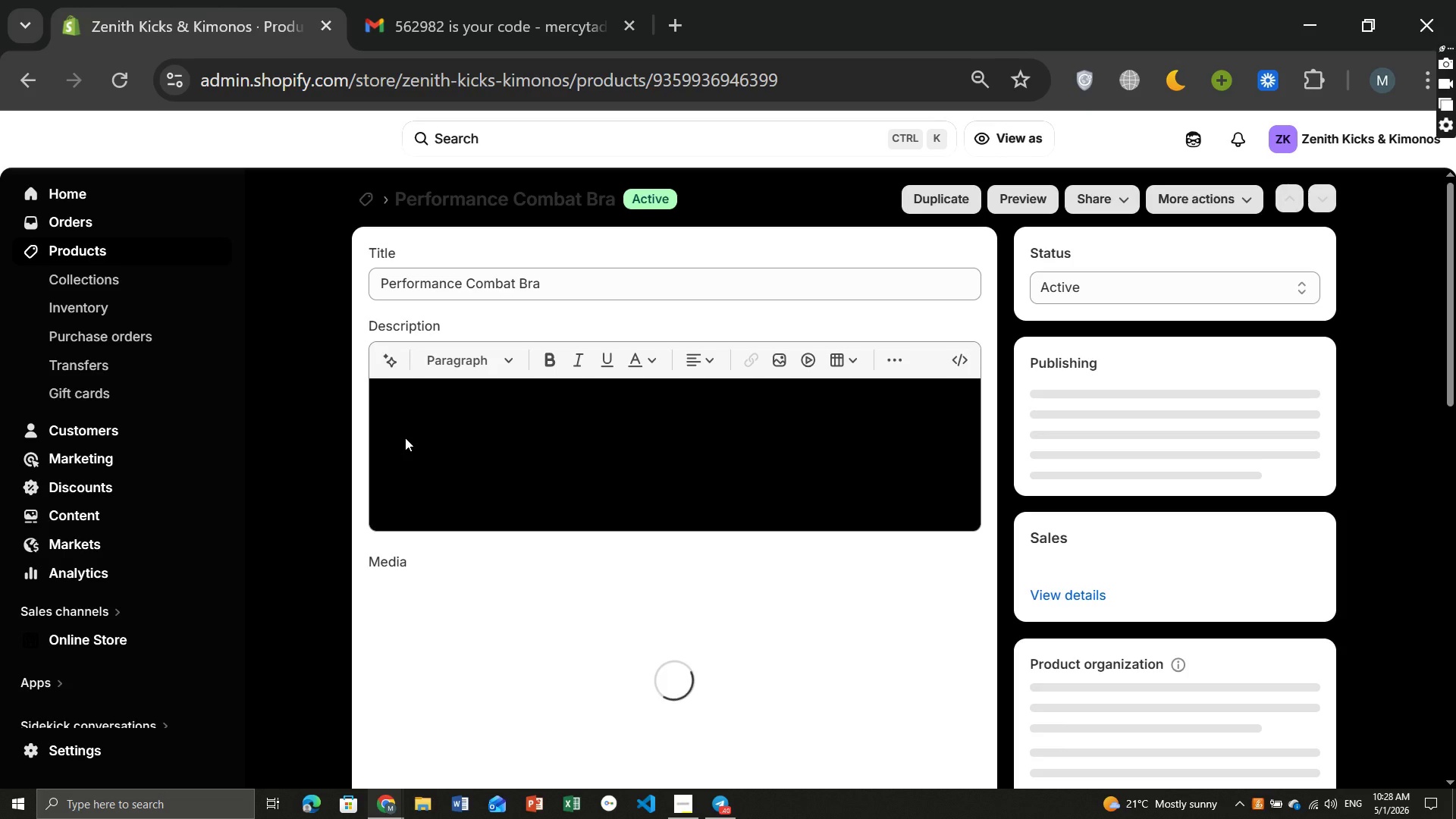 
left_click([967, 275])
 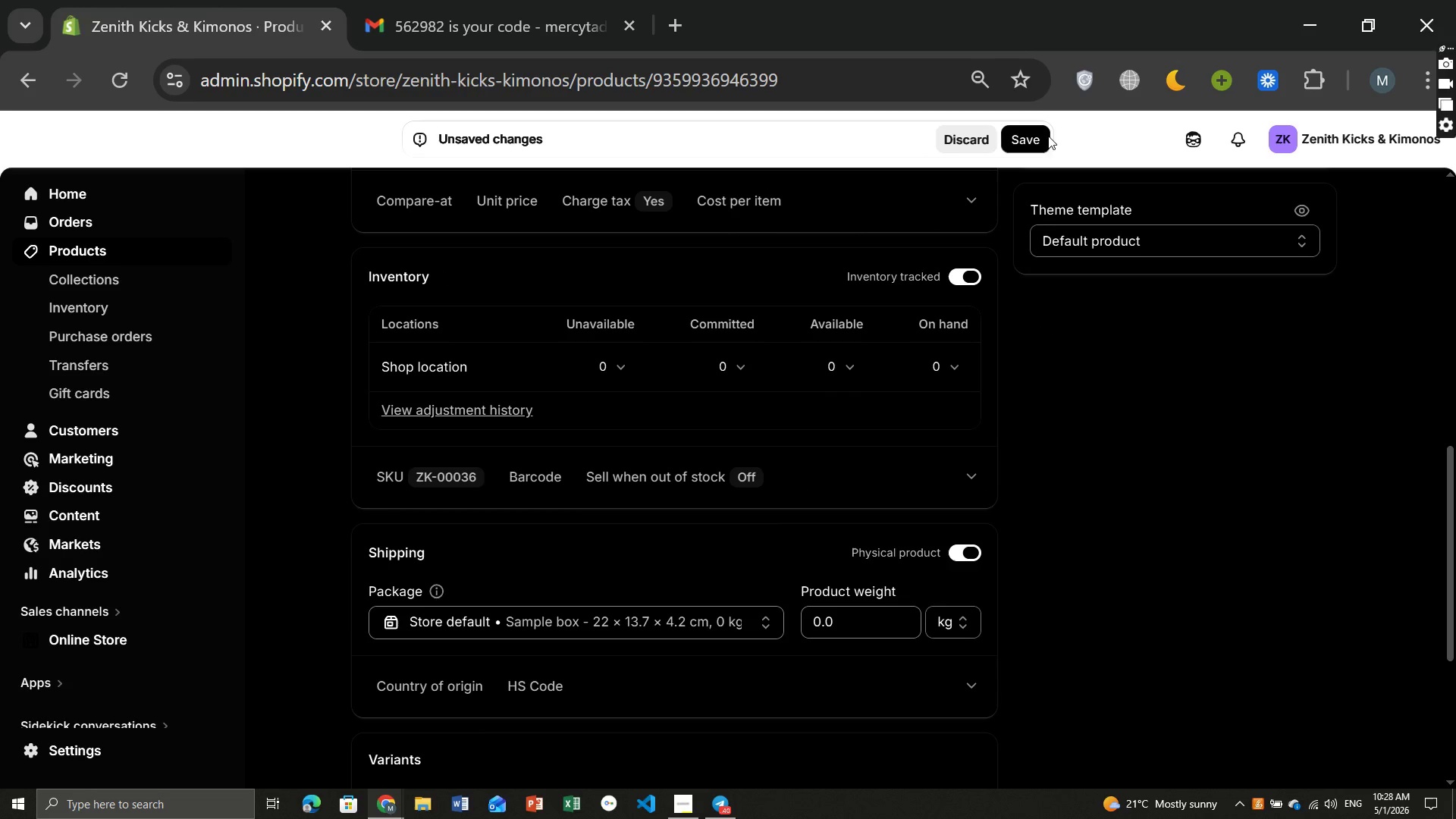 
left_click([1032, 128])
 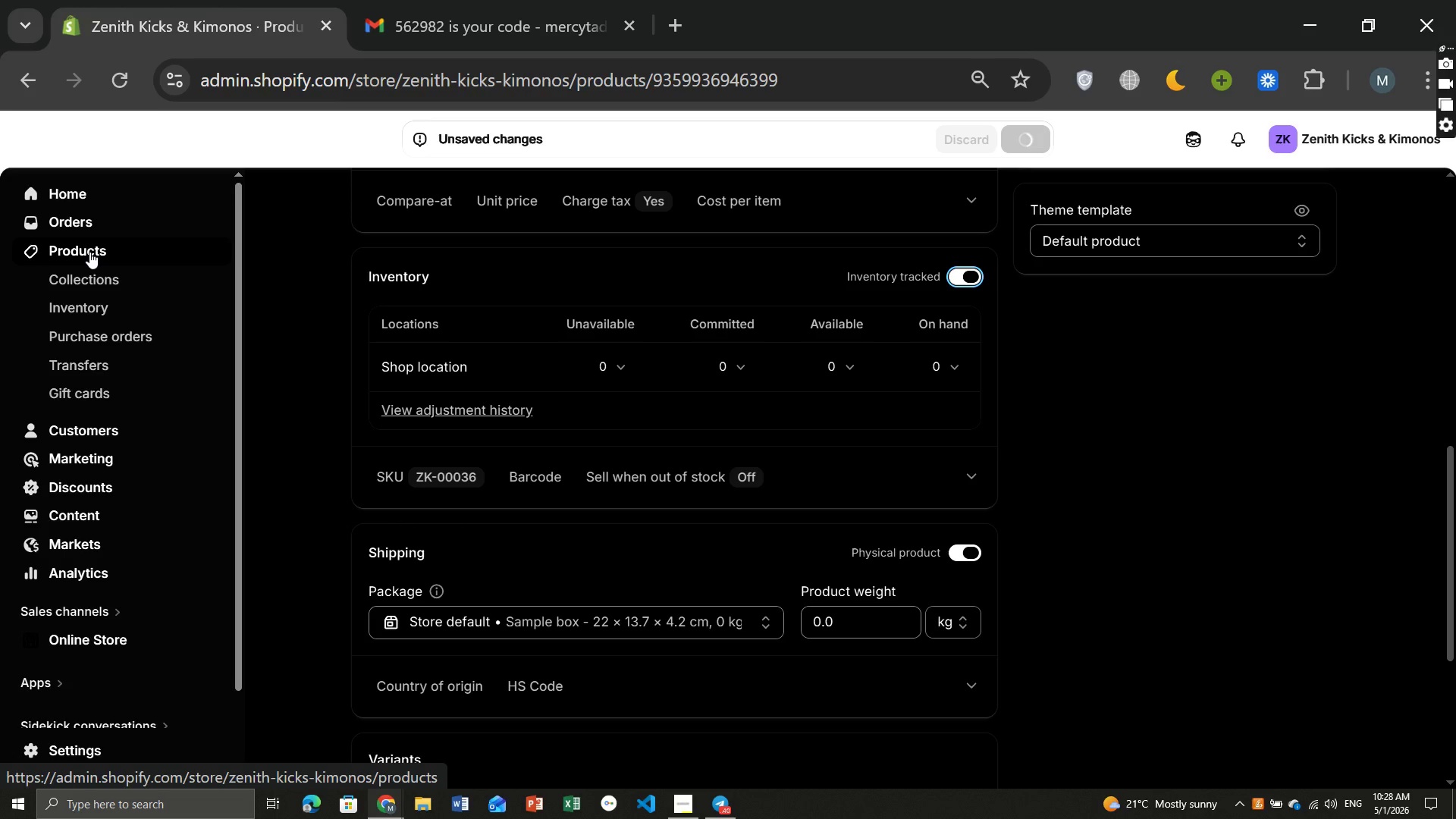 
wait(8.59)
 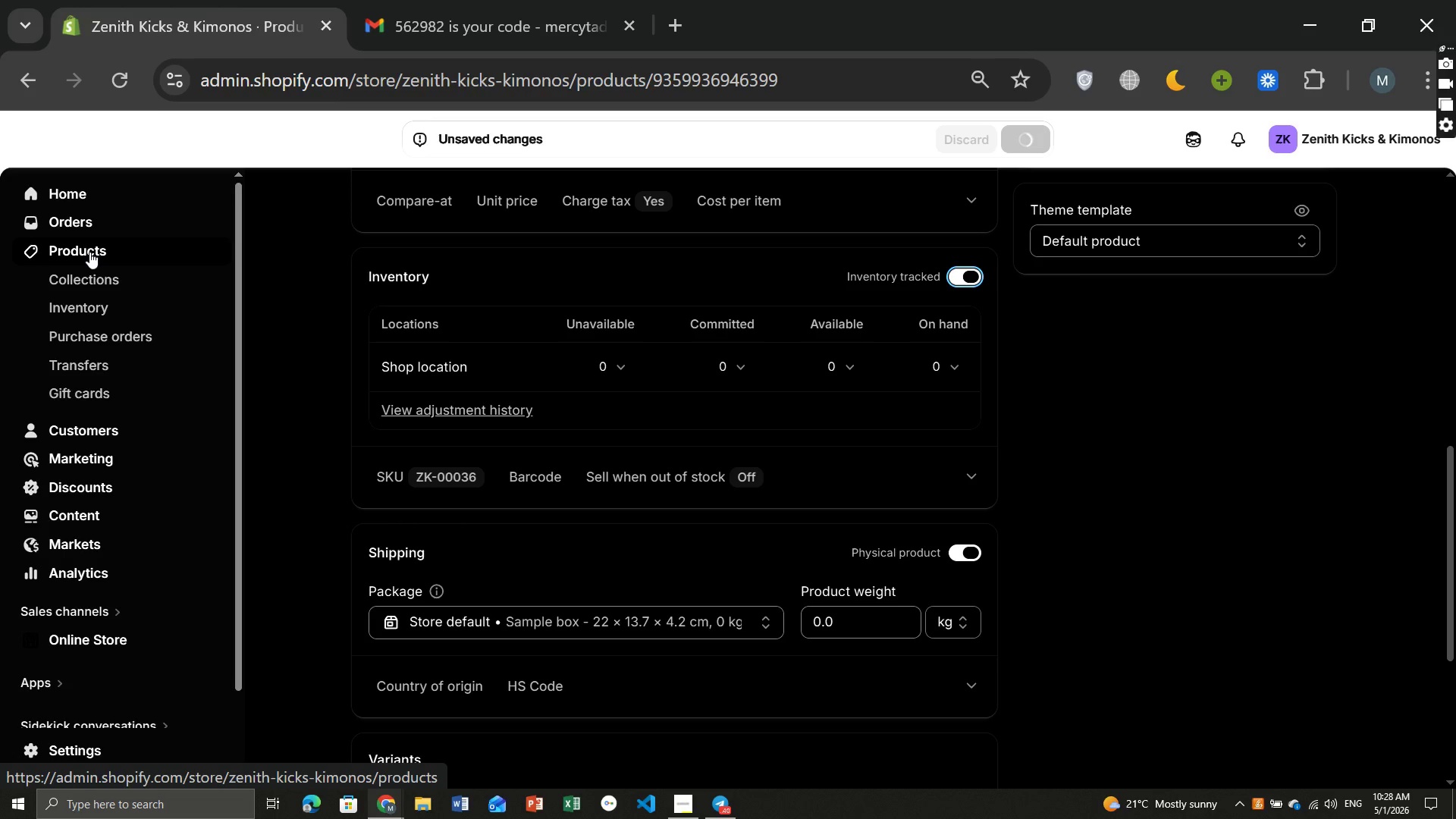 
left_click([89, 252])
 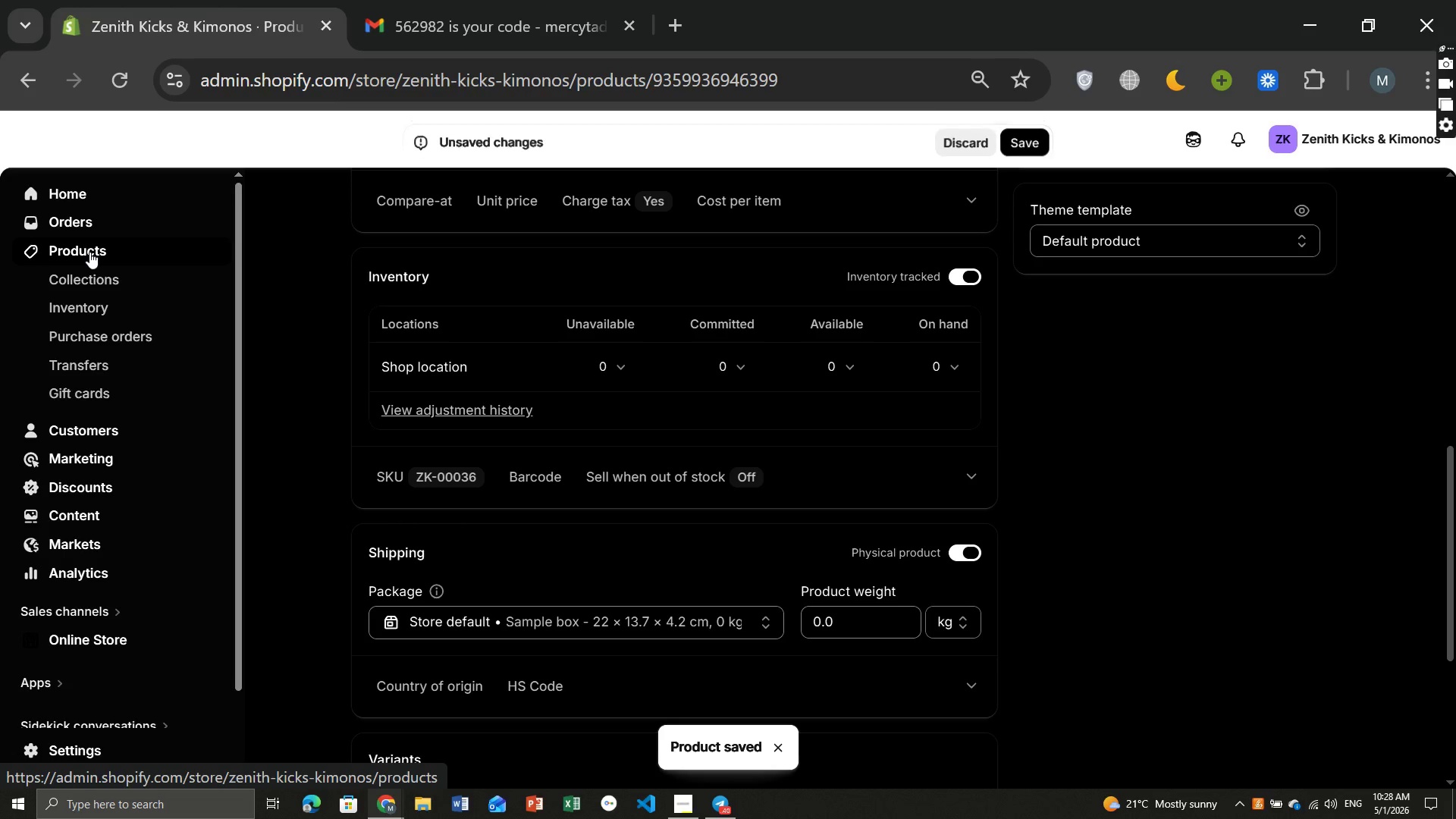 
left_click([89, 252])
 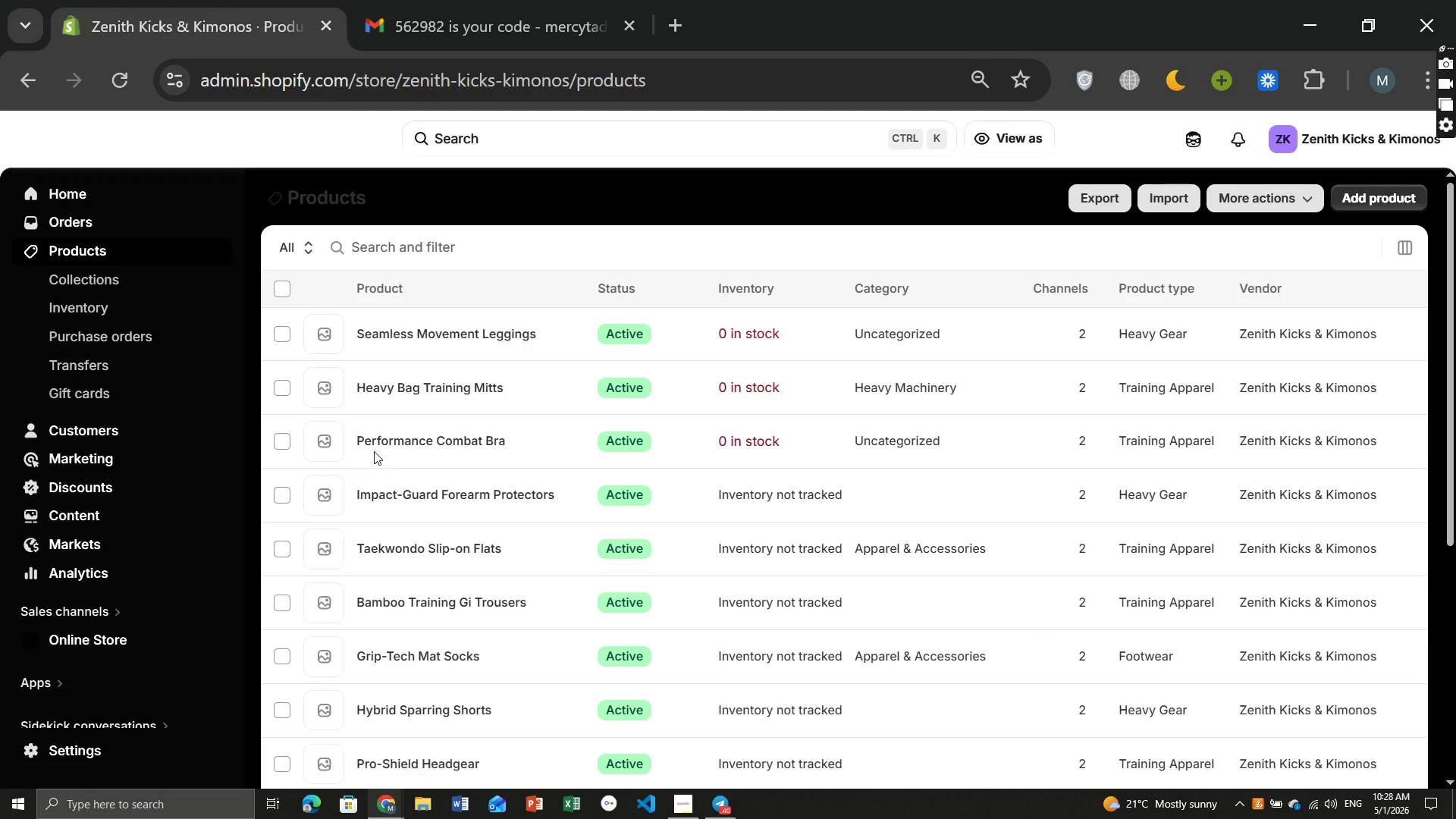 
left_click([397, 488])
 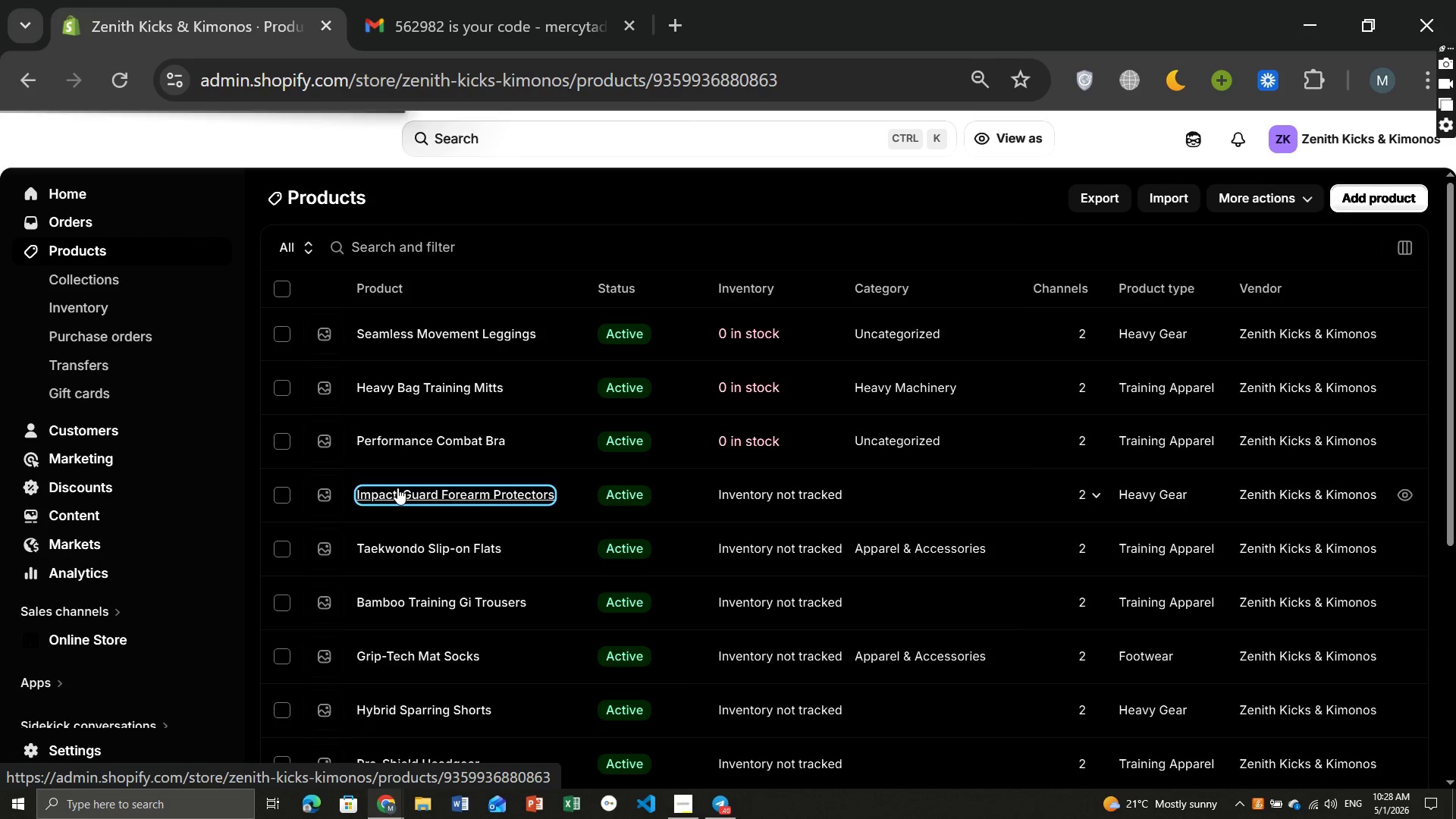 
wait(8.16)
 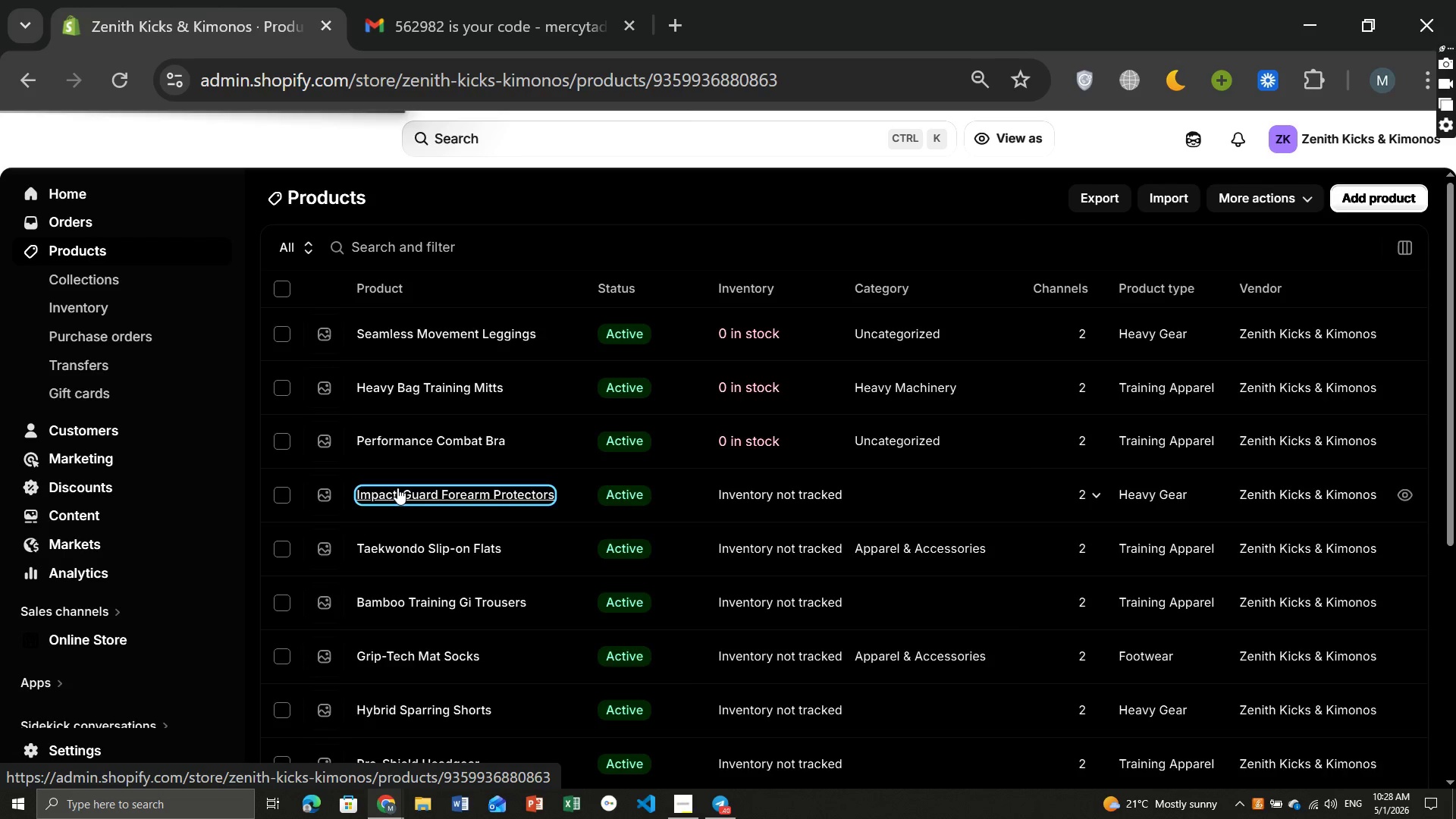 
left_click([968, 312])
 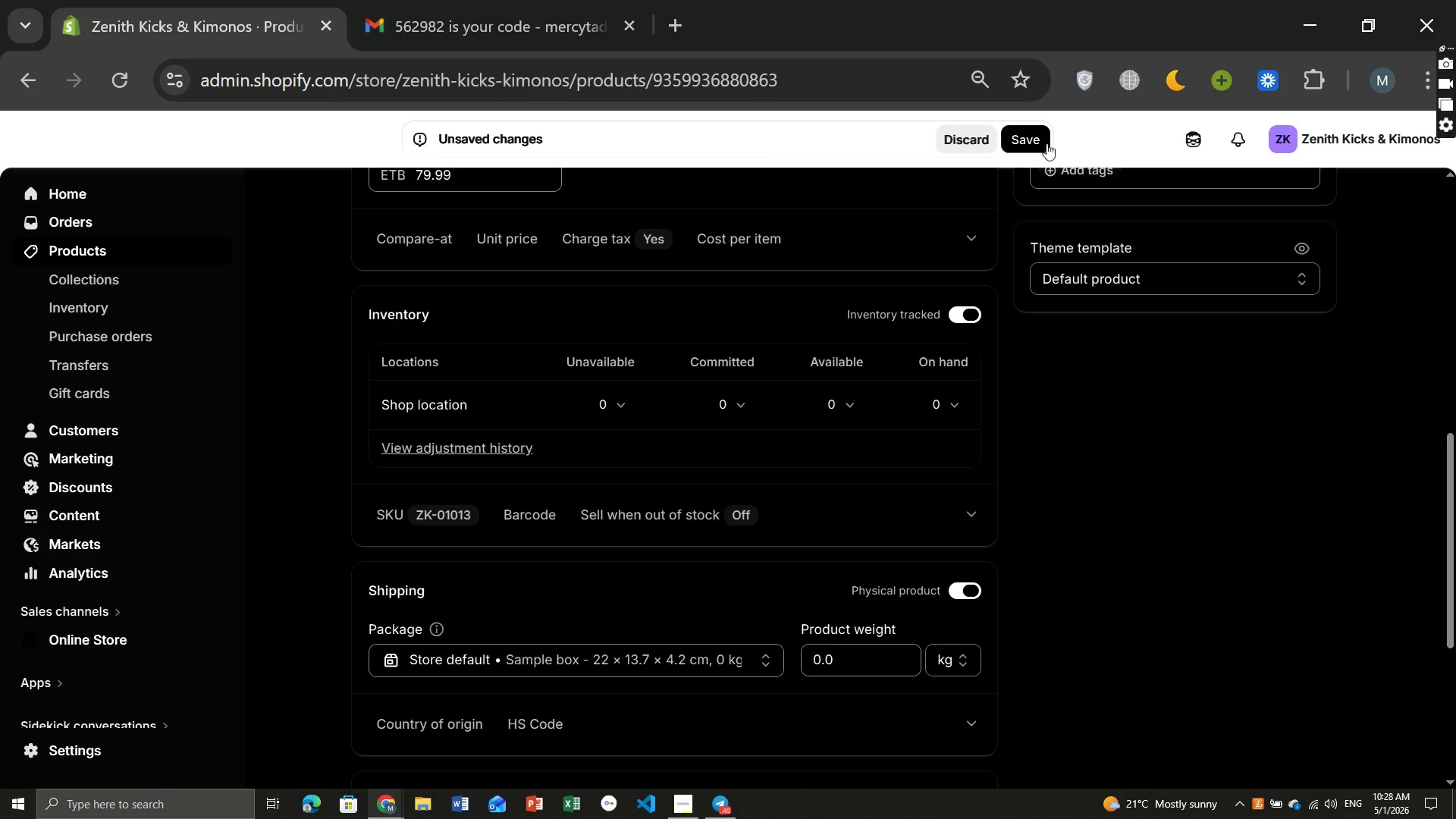 
left_click([1030, 137])
 